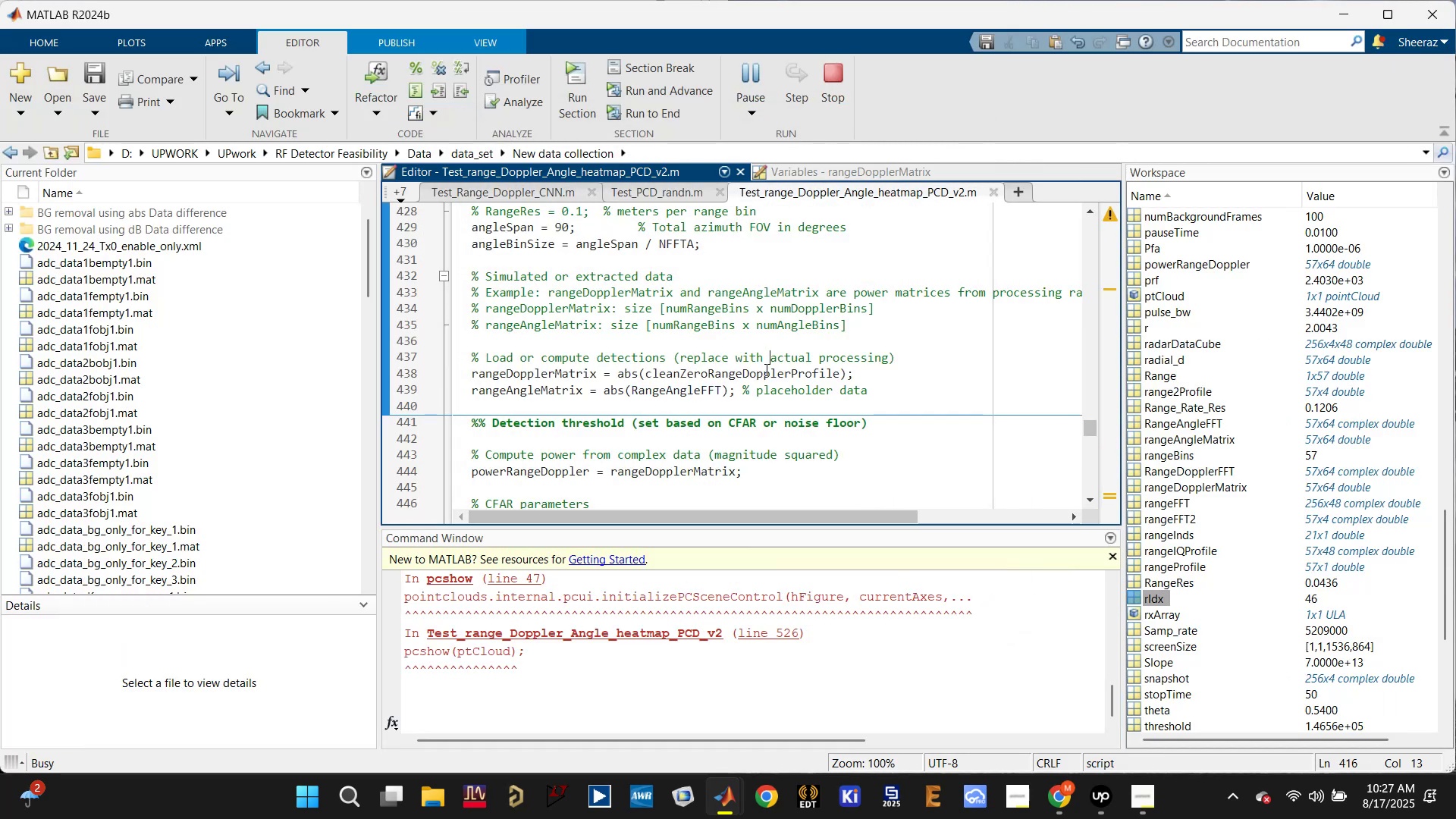 
scroll: coordinate [758, 388], scroll_direction: down, amount: 1.0
 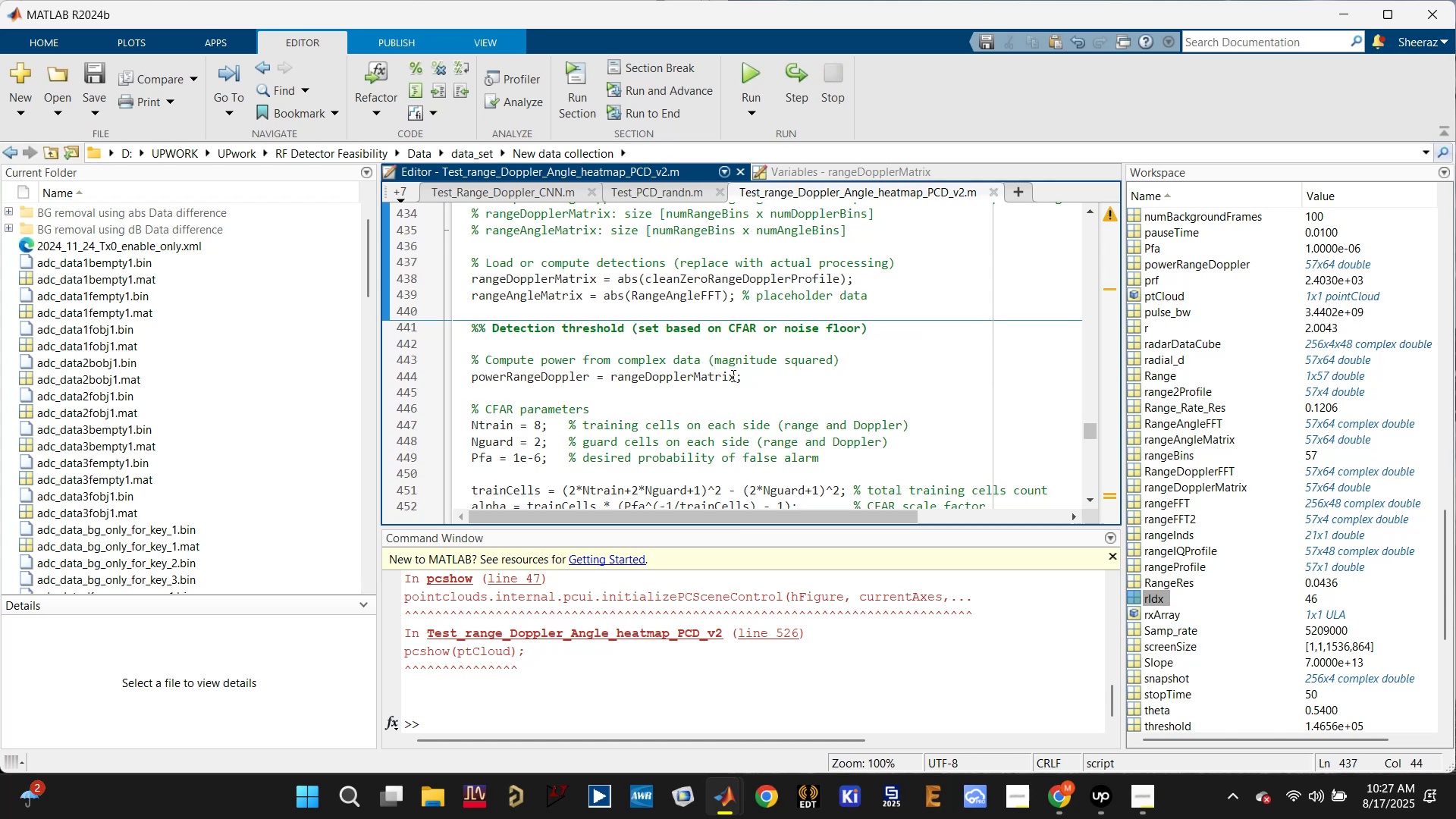 
left_click([732, 375])
 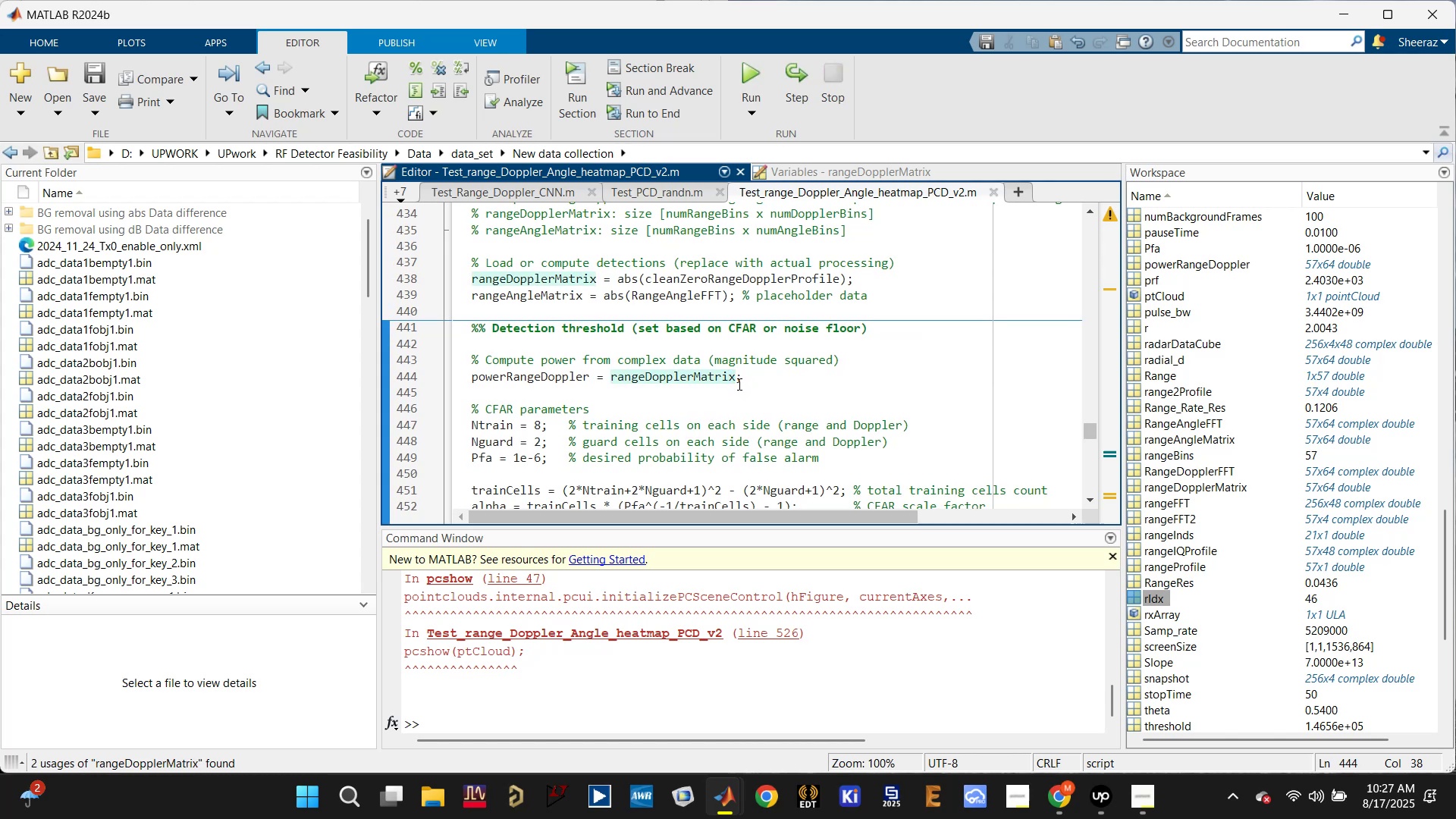 
left_click([737, 378])
 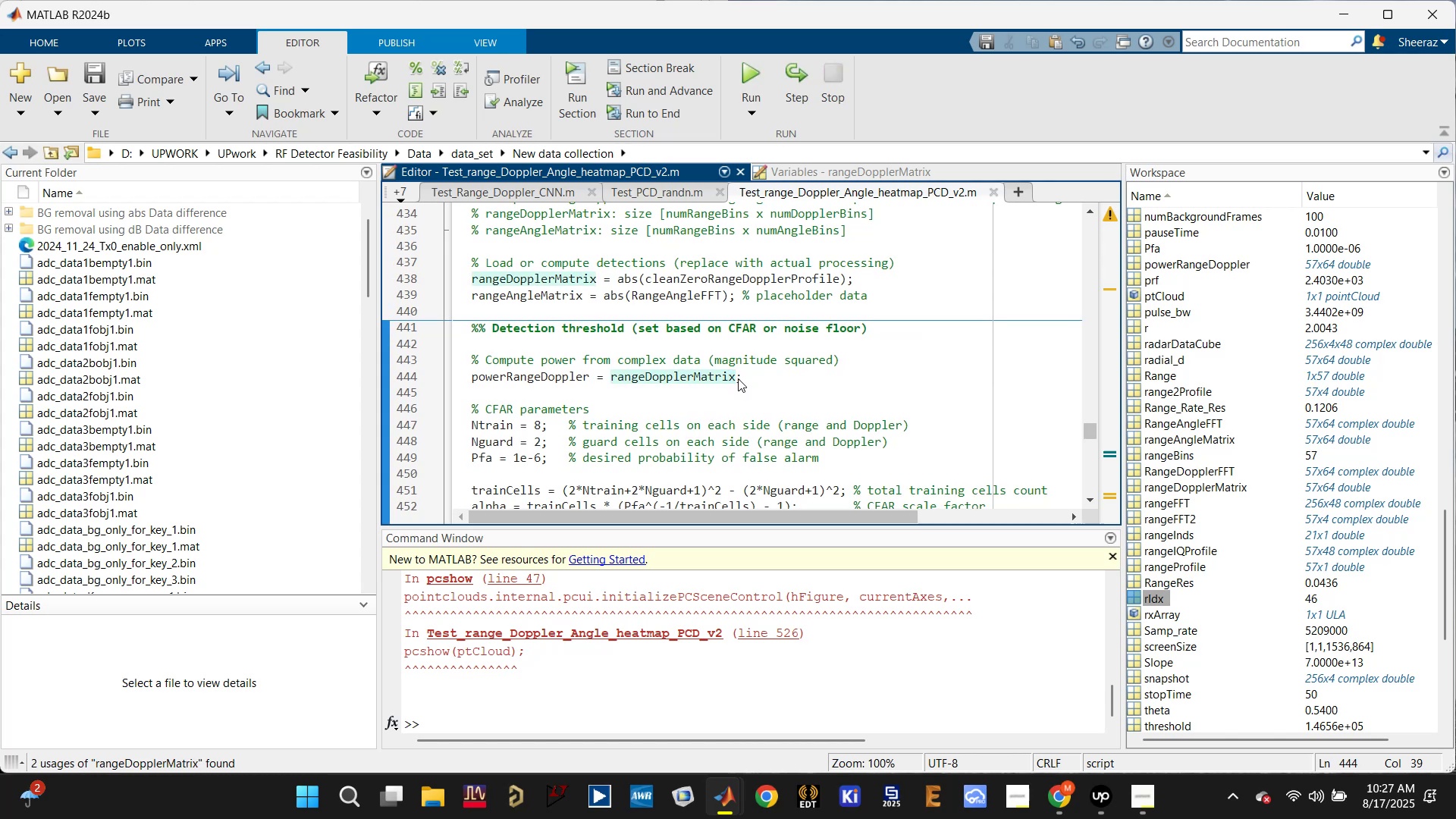 
type(.^2)
 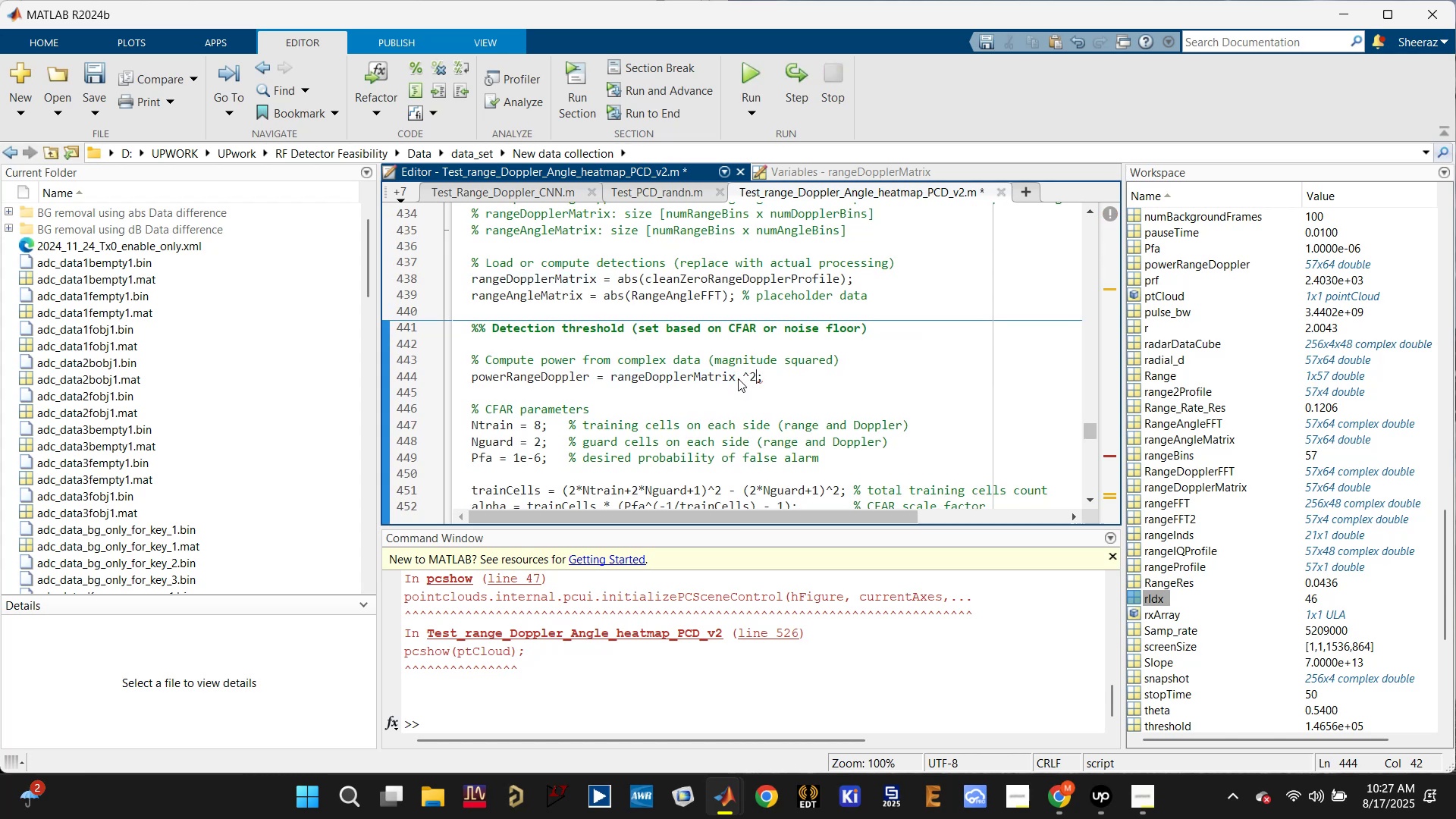 
left_click([566, 722])
 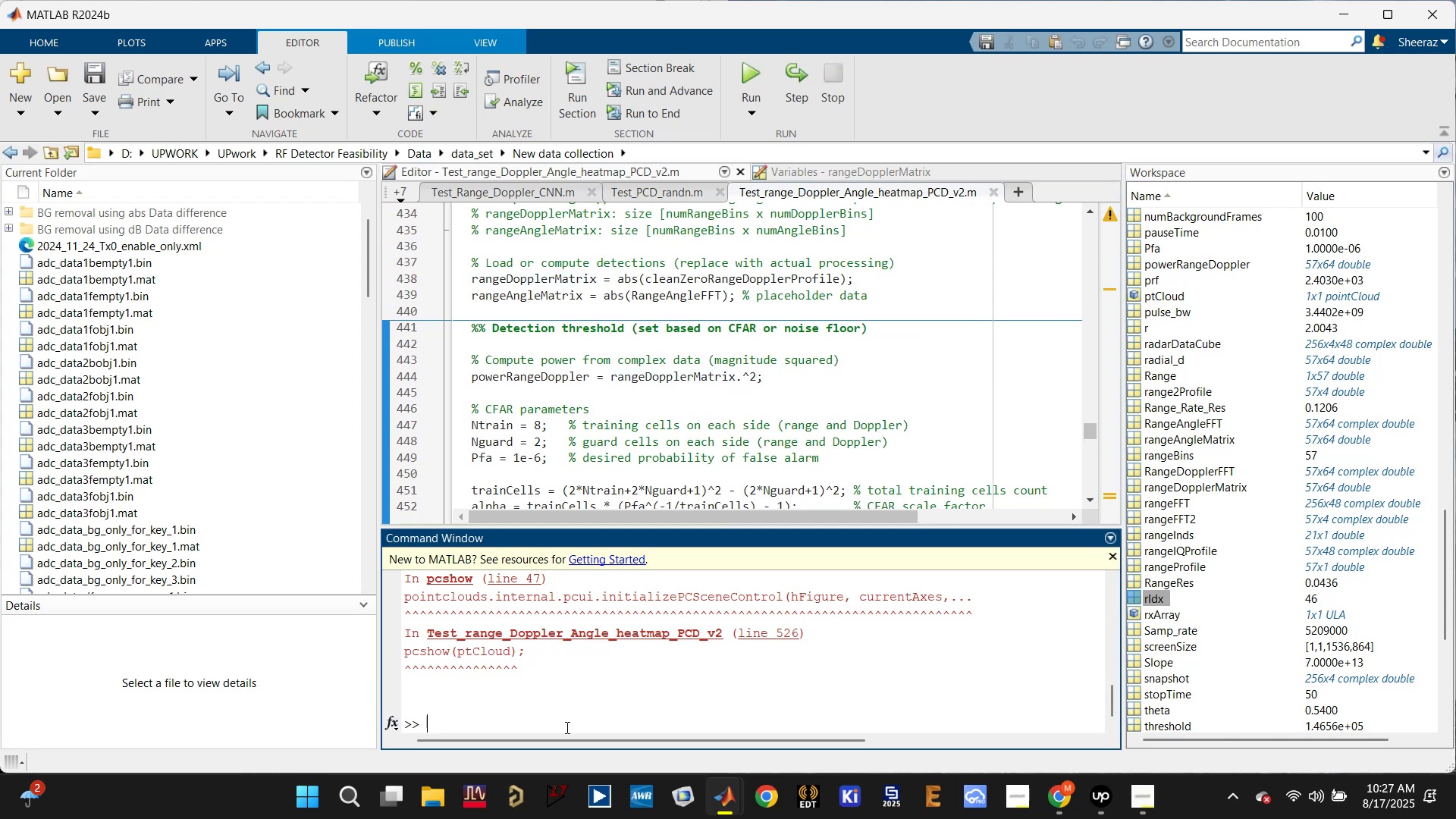 
type(clc)
 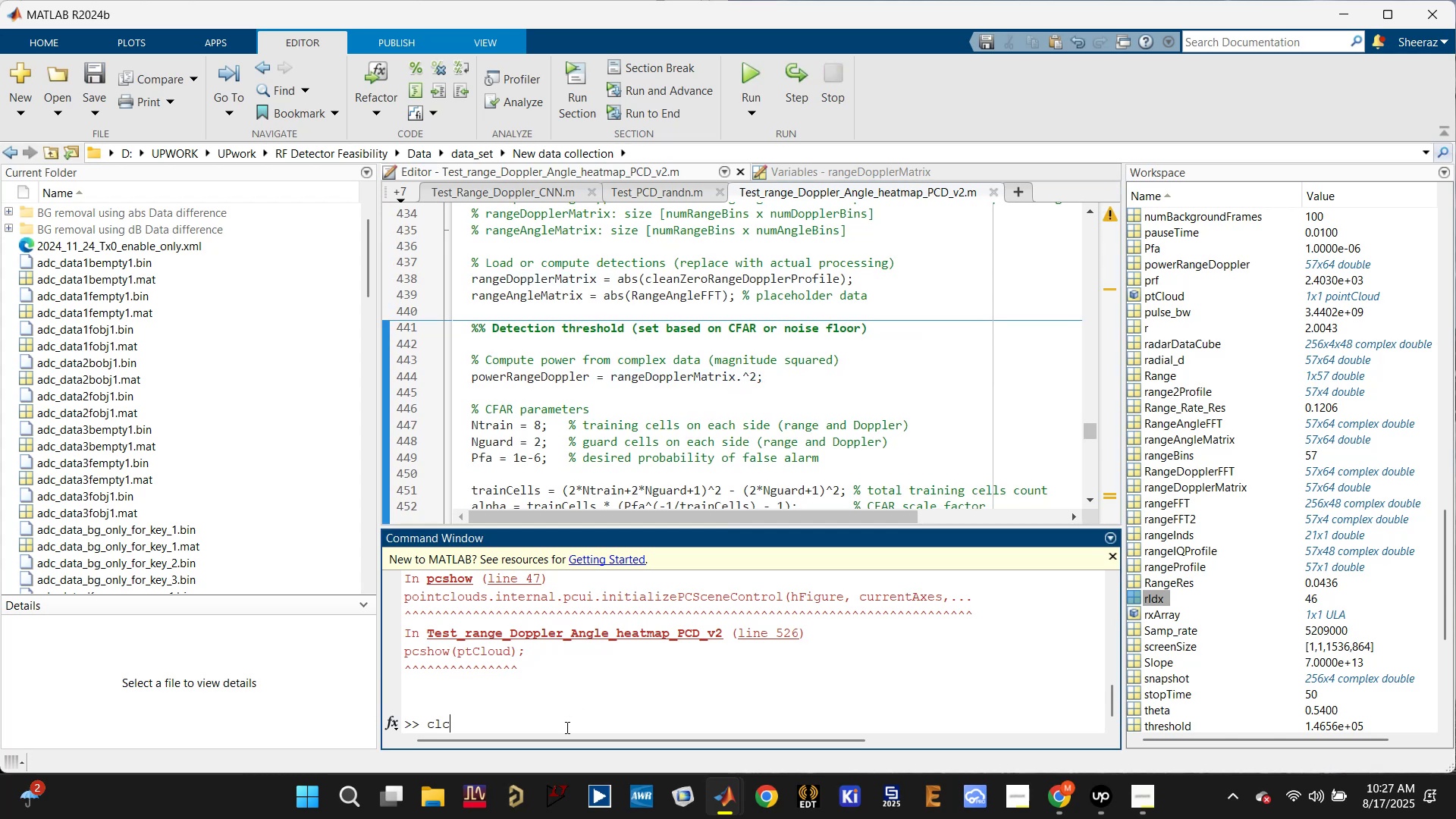 
key(Enter)
 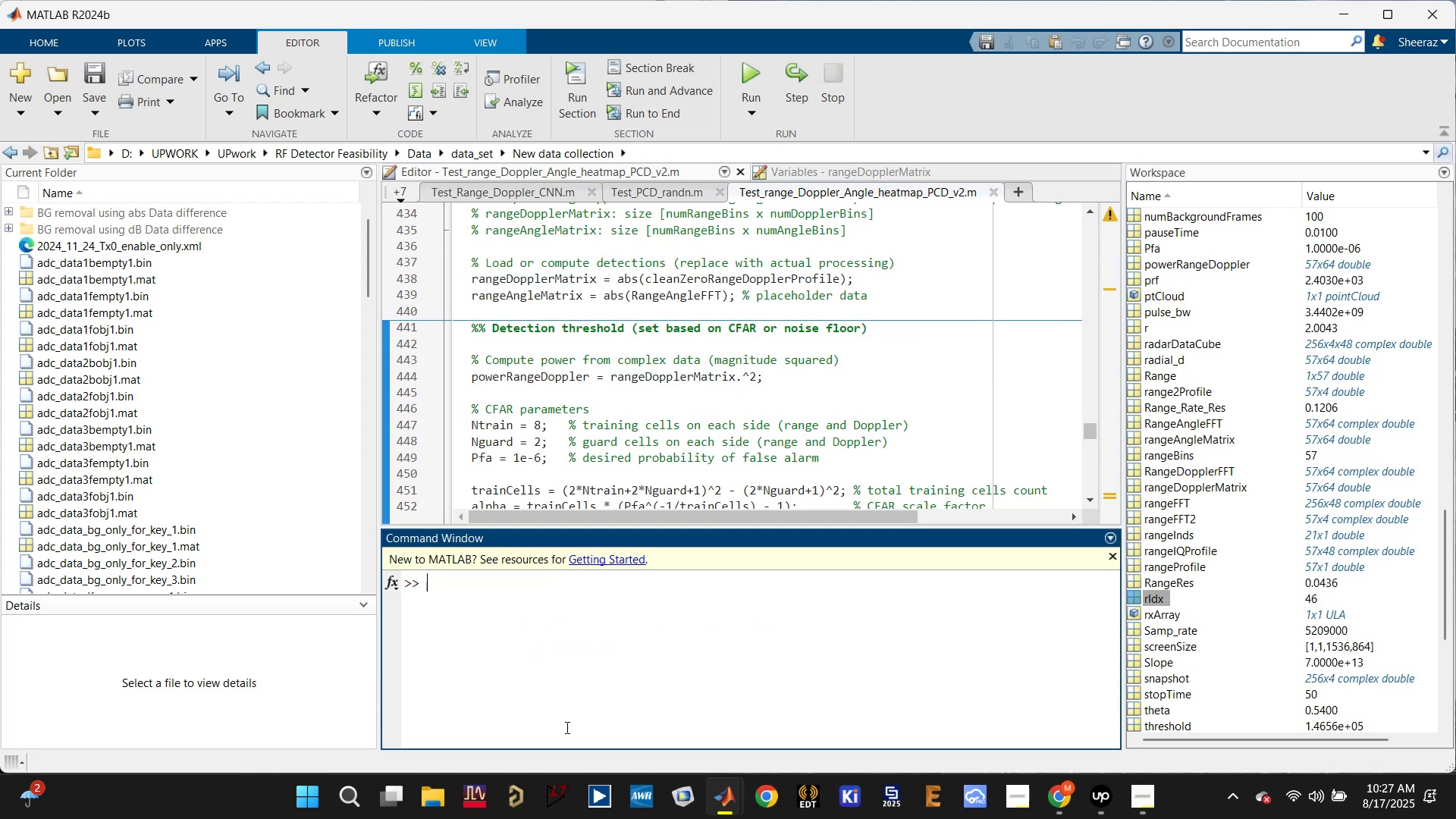 
type(dca.release;)
 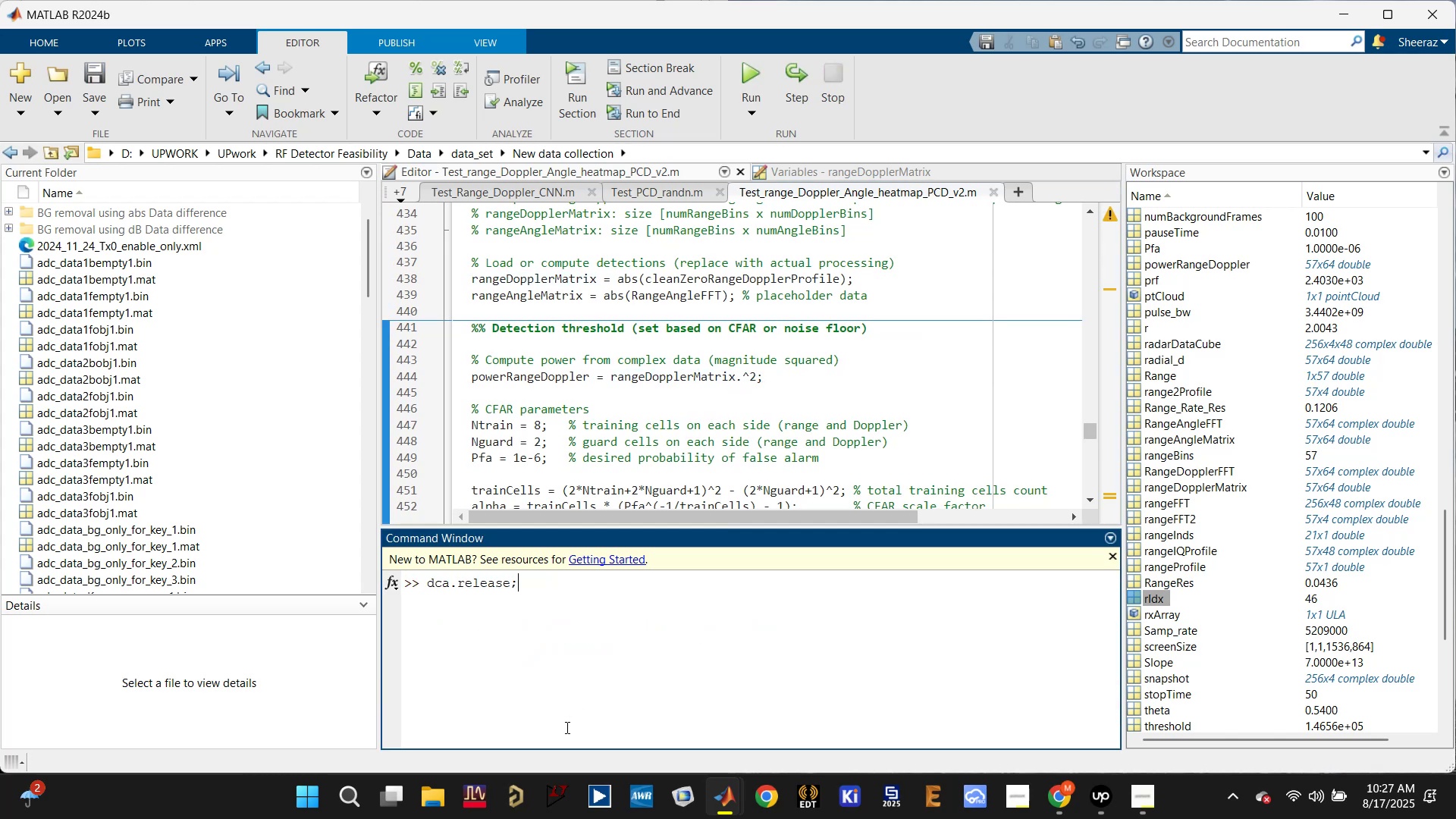 
key(Enter)
 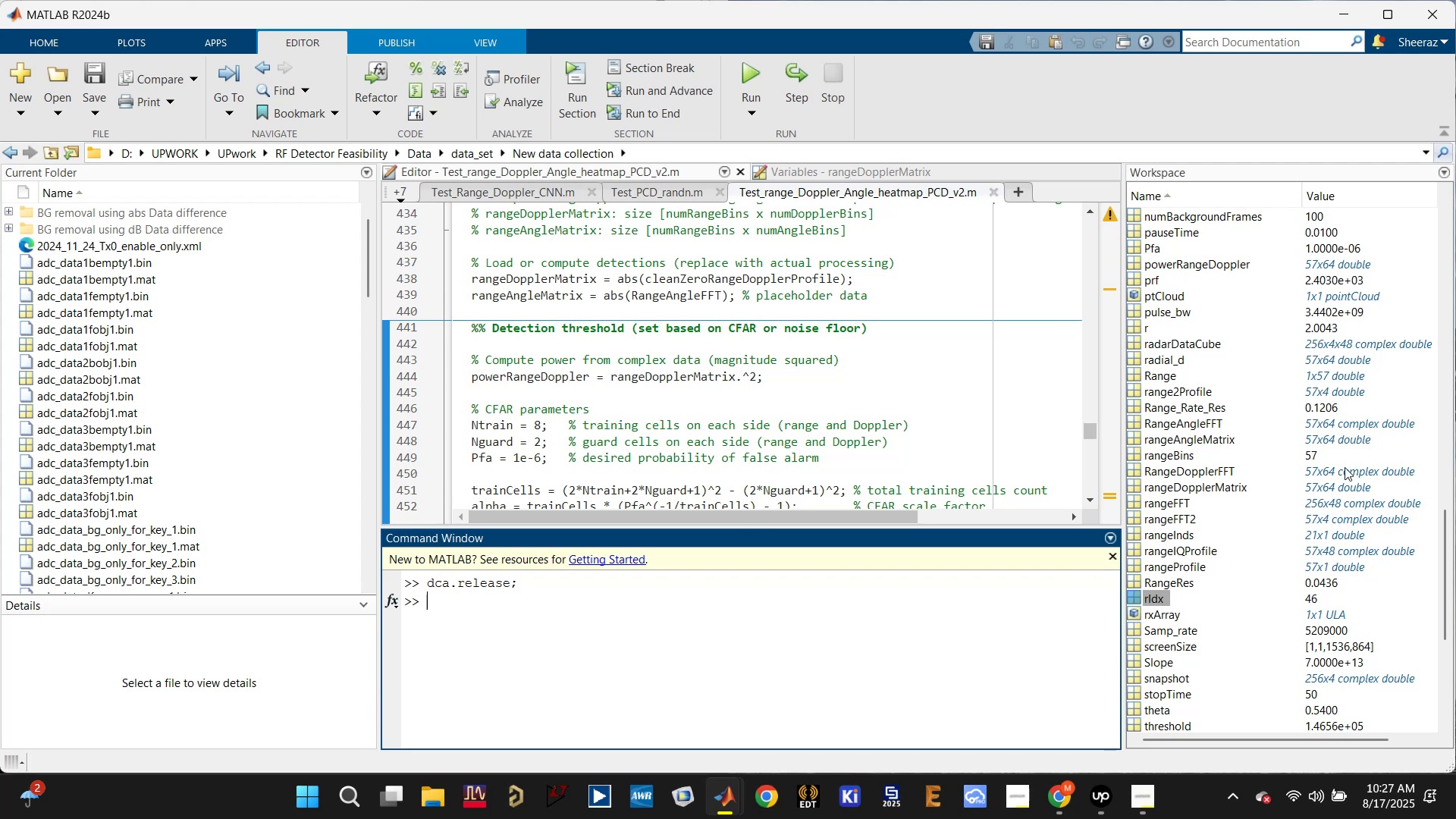 
scroll: coordinate [1179, 320], scroll_direction: up, amount: 17.0
 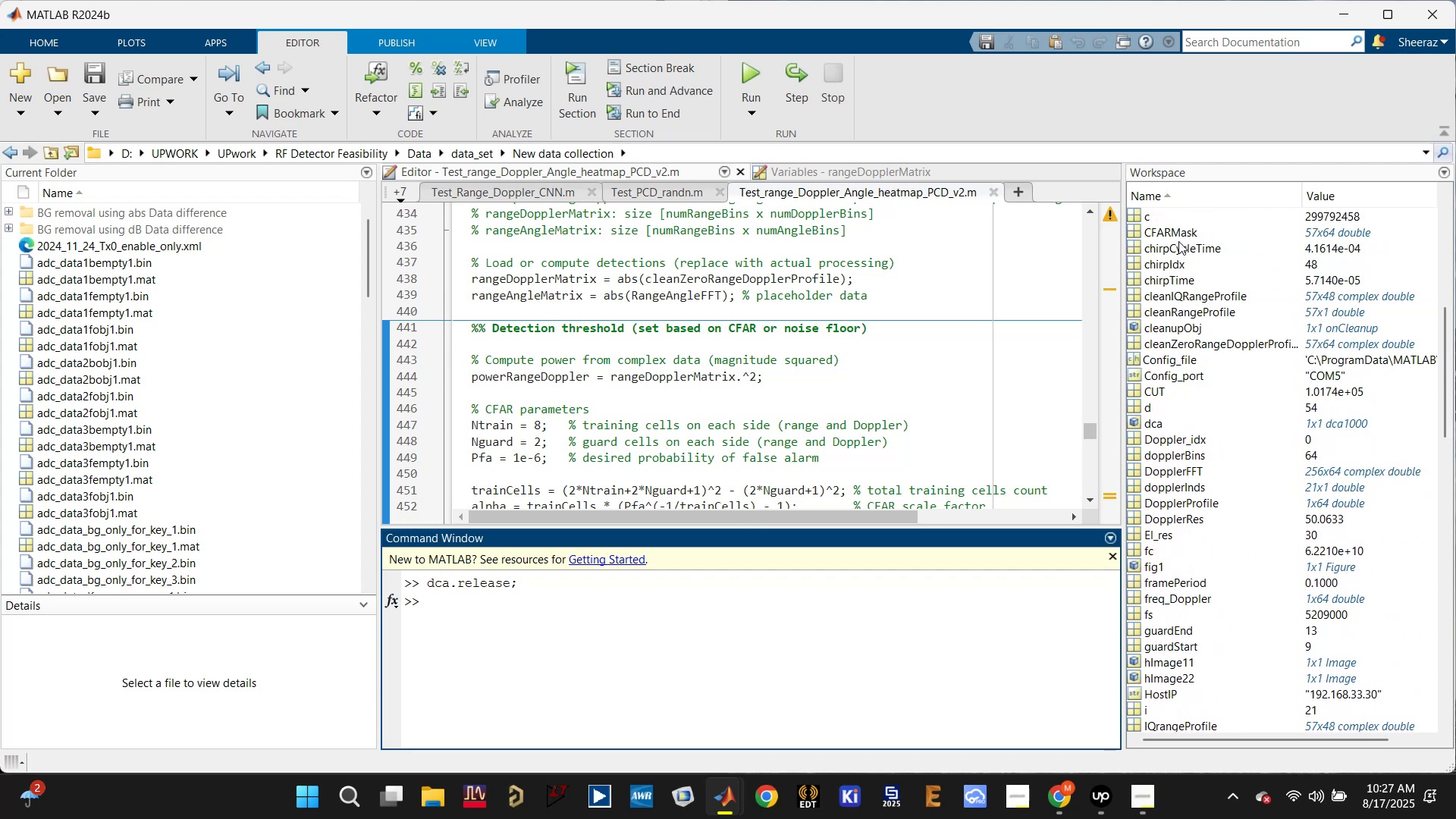 
double_click([1175, 234])
 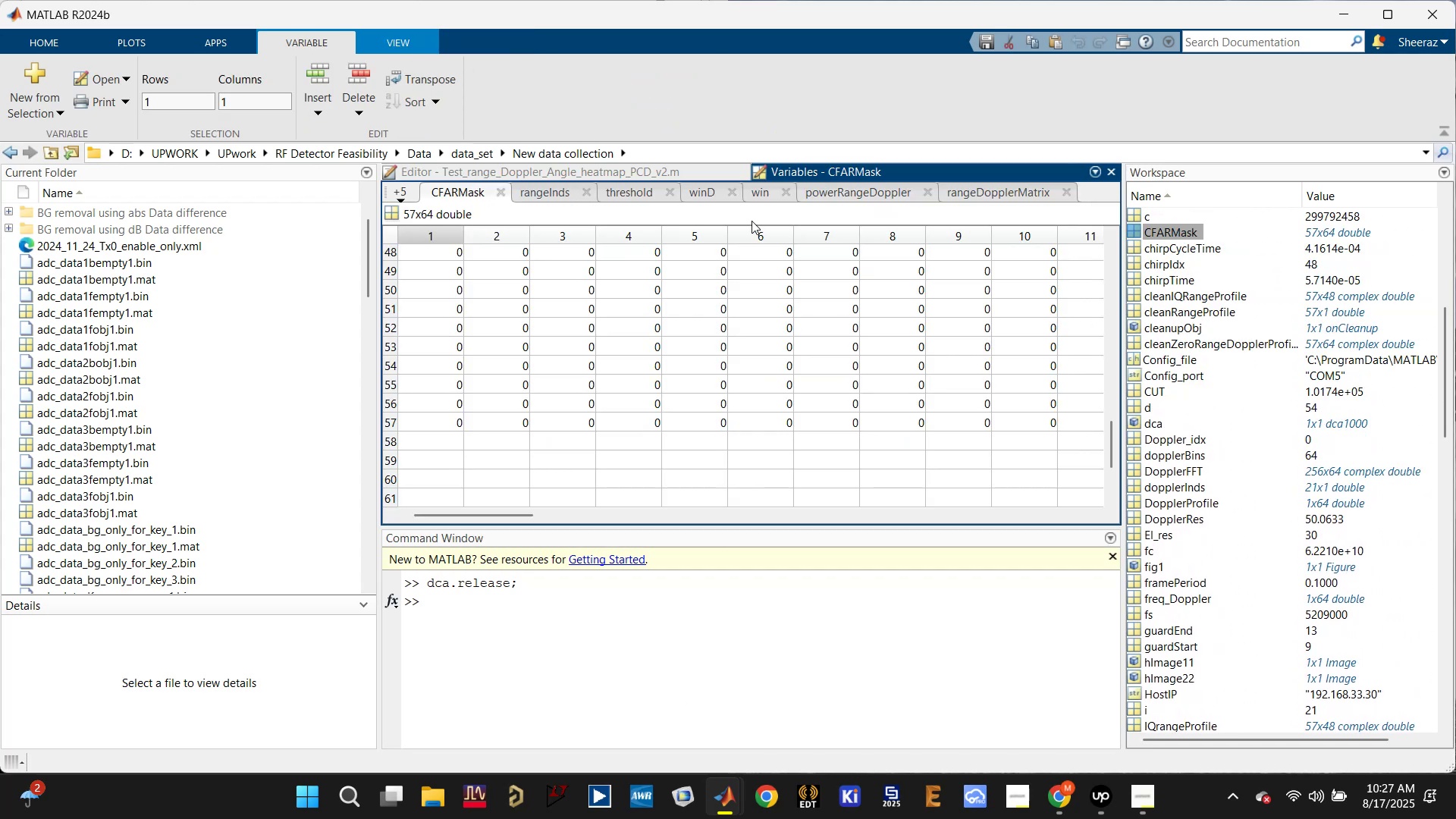 
left_click([714, 172])
 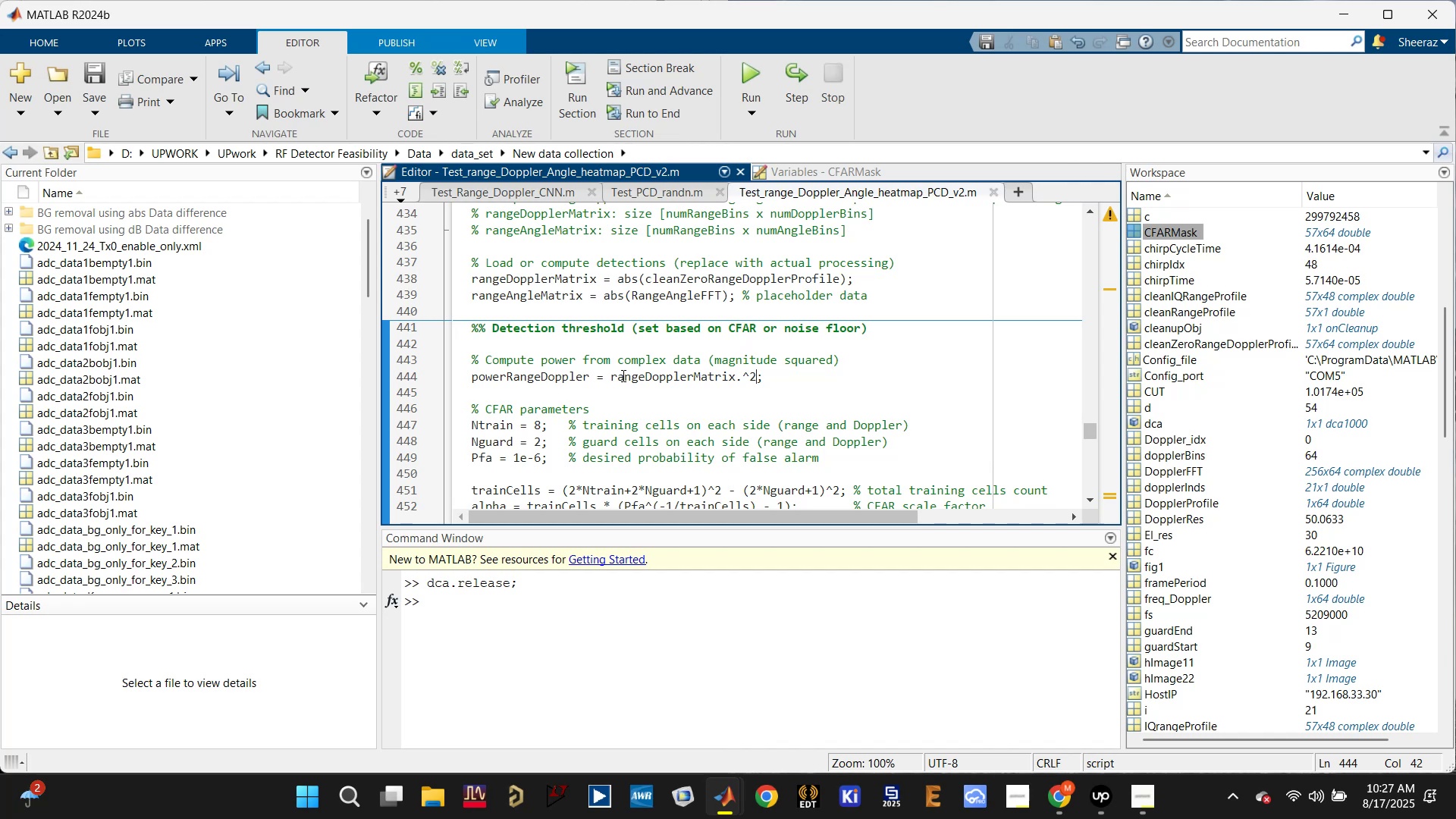 
scroll: coordinate [712, 402], scroll_direction: down, amount: 1.0
 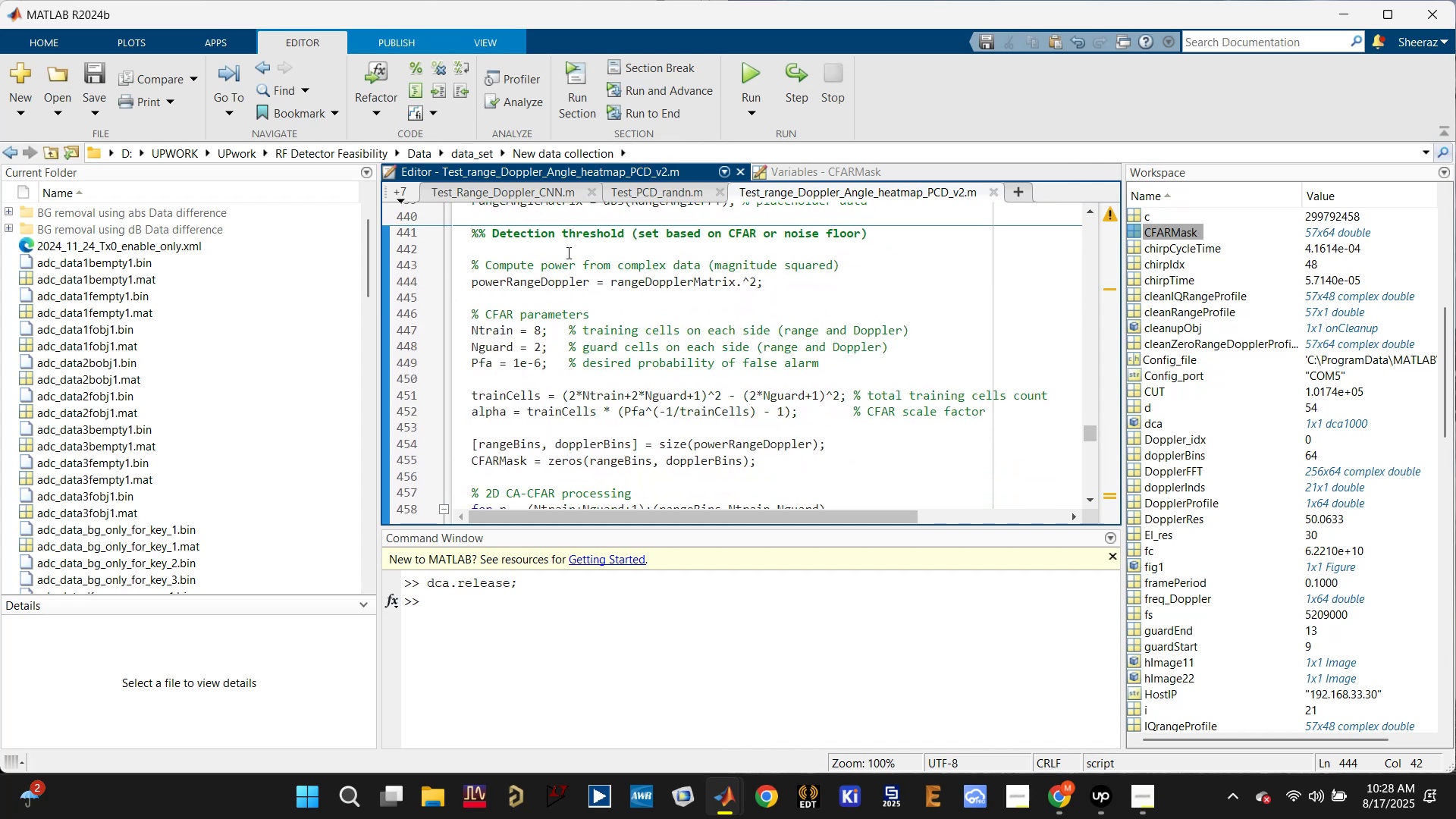 
left_click([547, 276])
 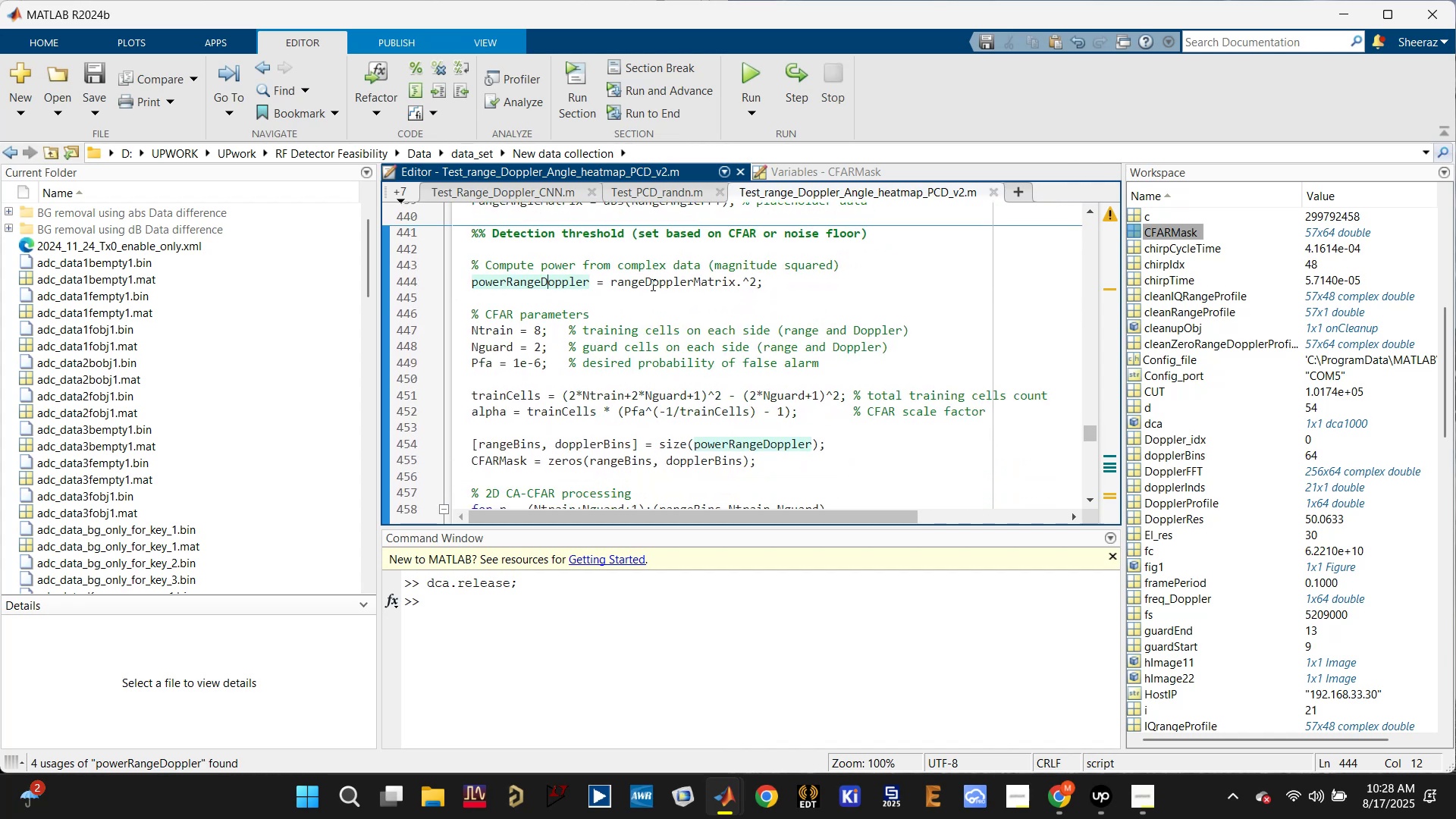 
double_click([658, 283])
 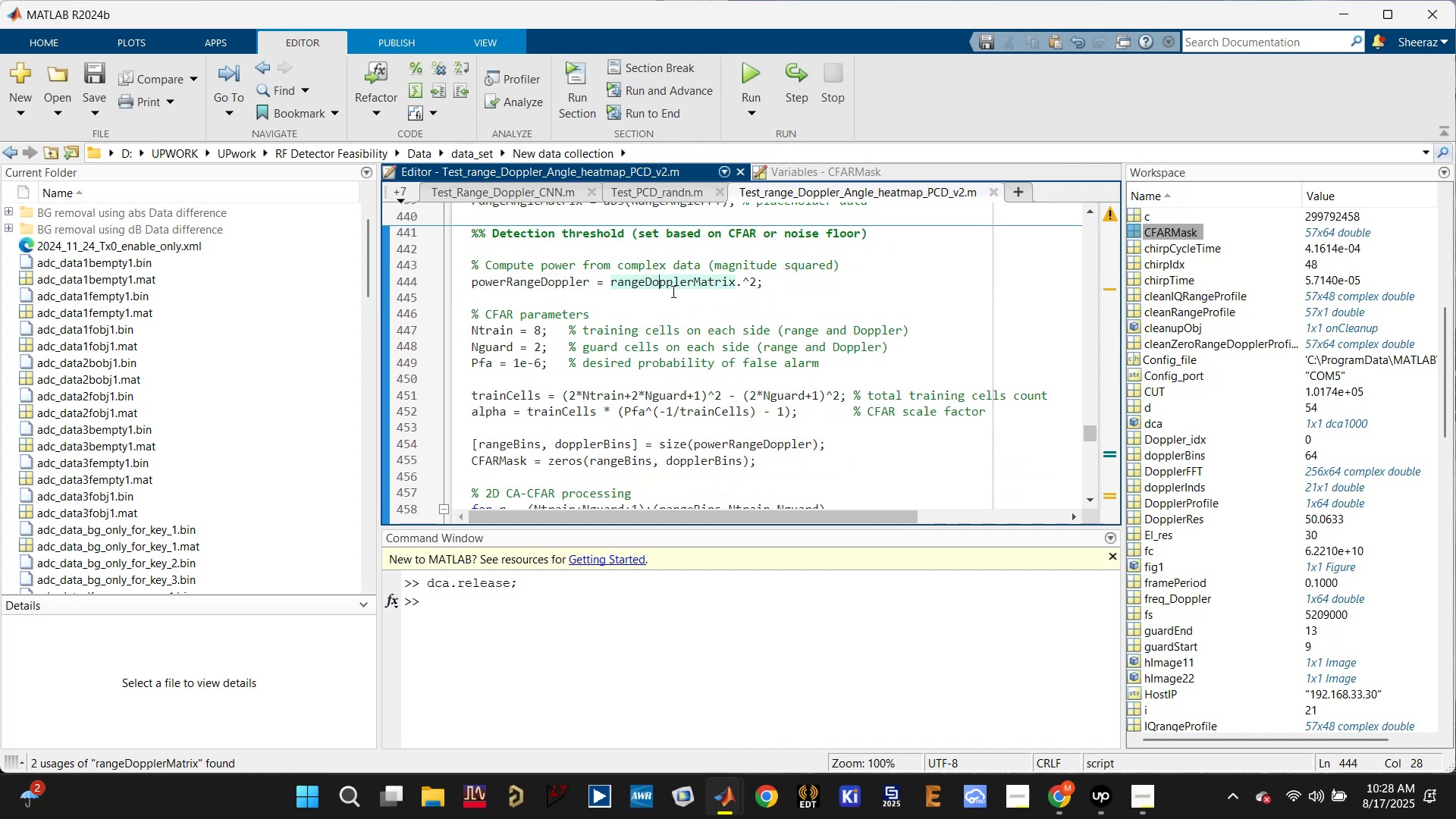 
scroll: coordinate [715, 319], scroll_direction: up, amount: 2.0
 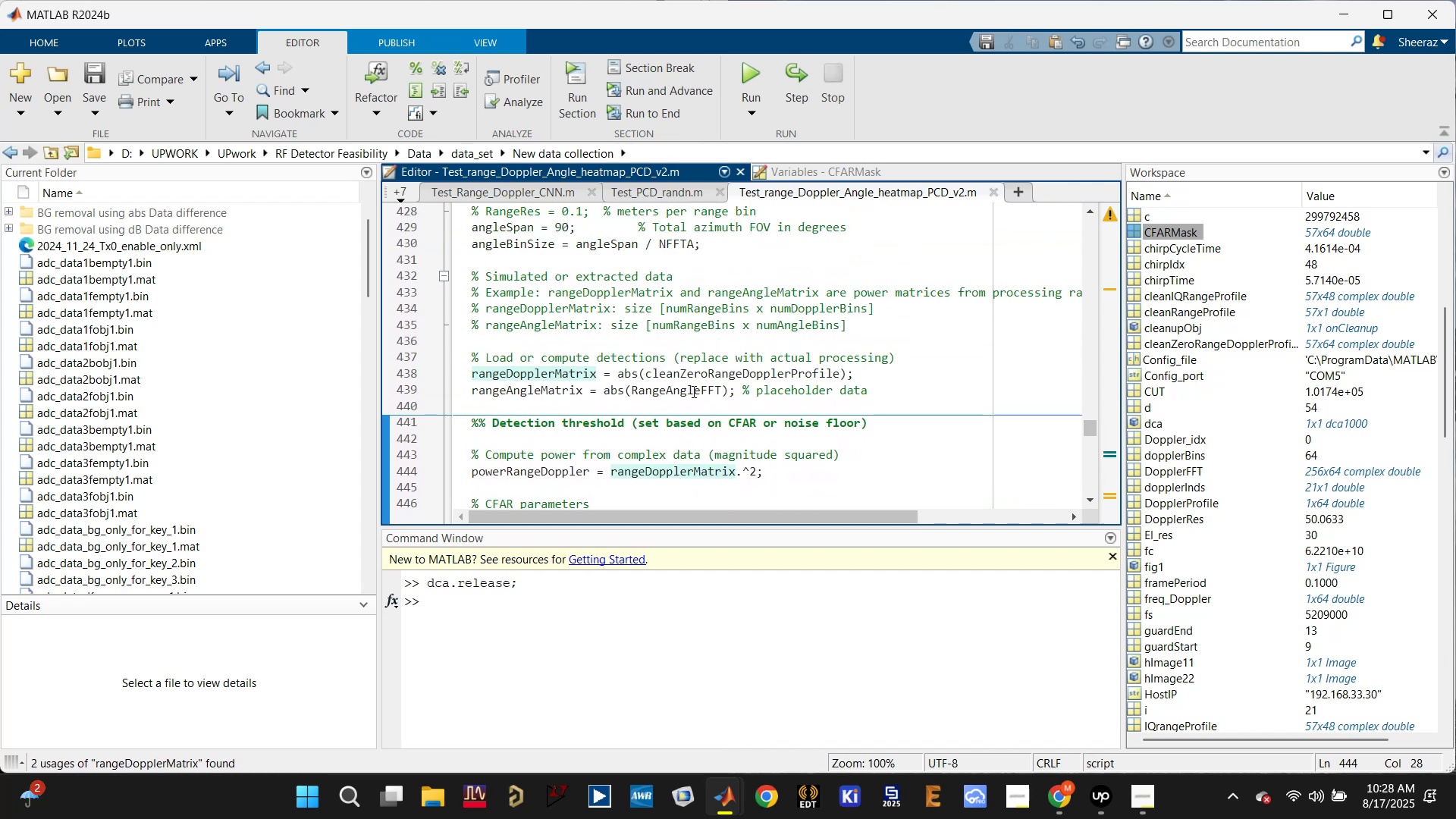 
left_click([704, 373])
 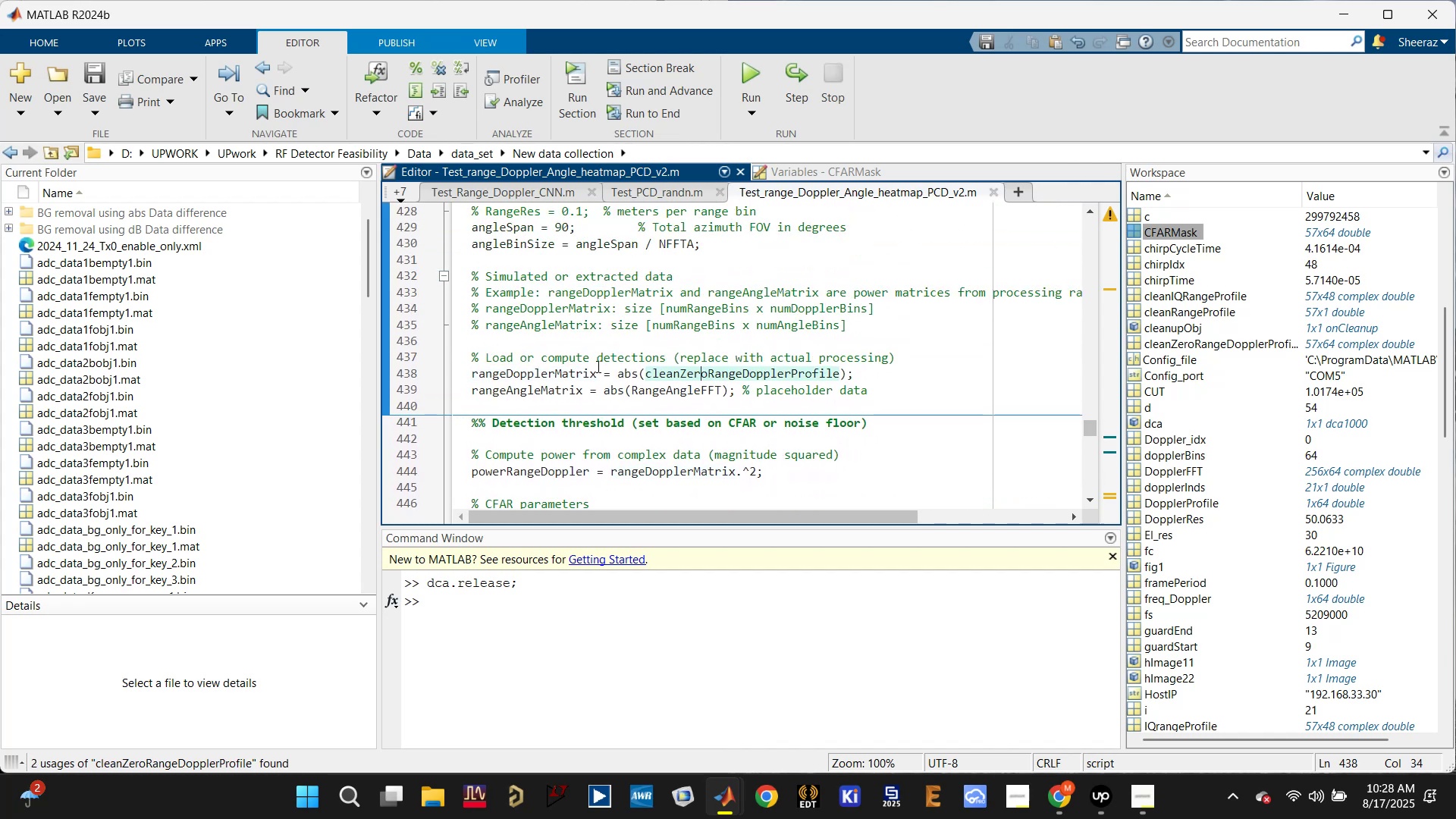 
left_click([577, 371])
 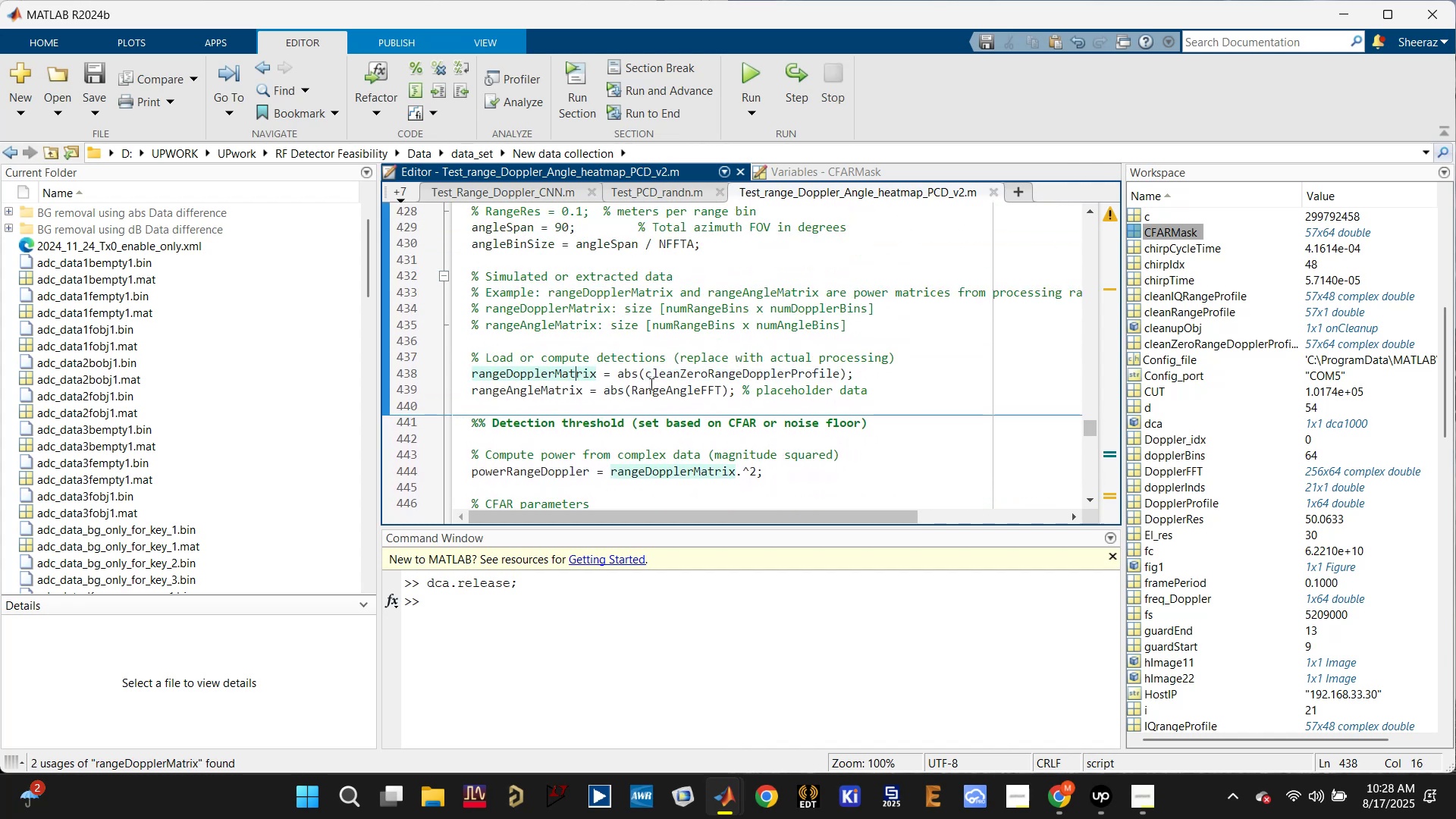 
left_click([652, 381])
 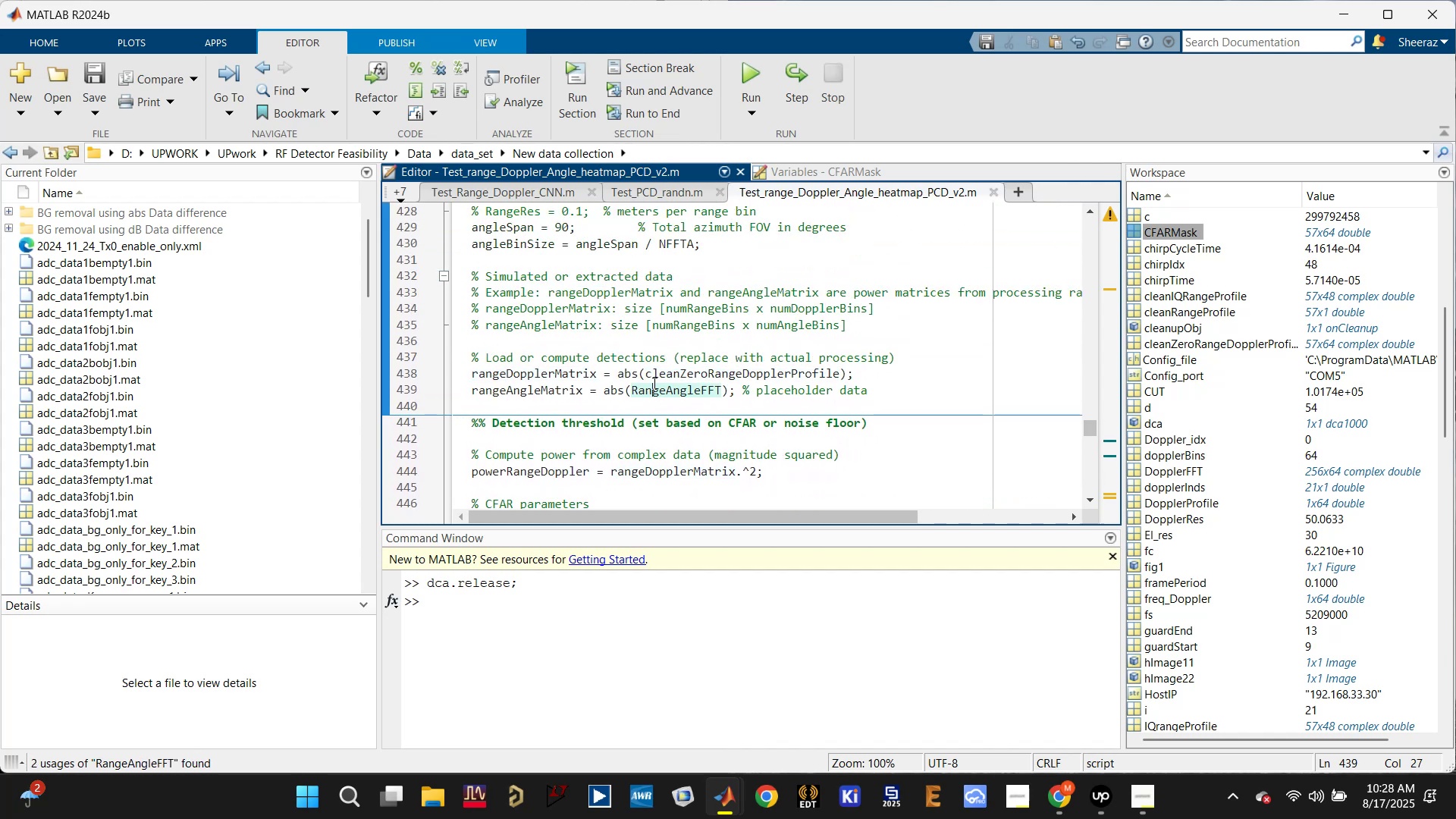 
scroll: coordinate [752, 315], scroll_direction: up, amount: 4.0
 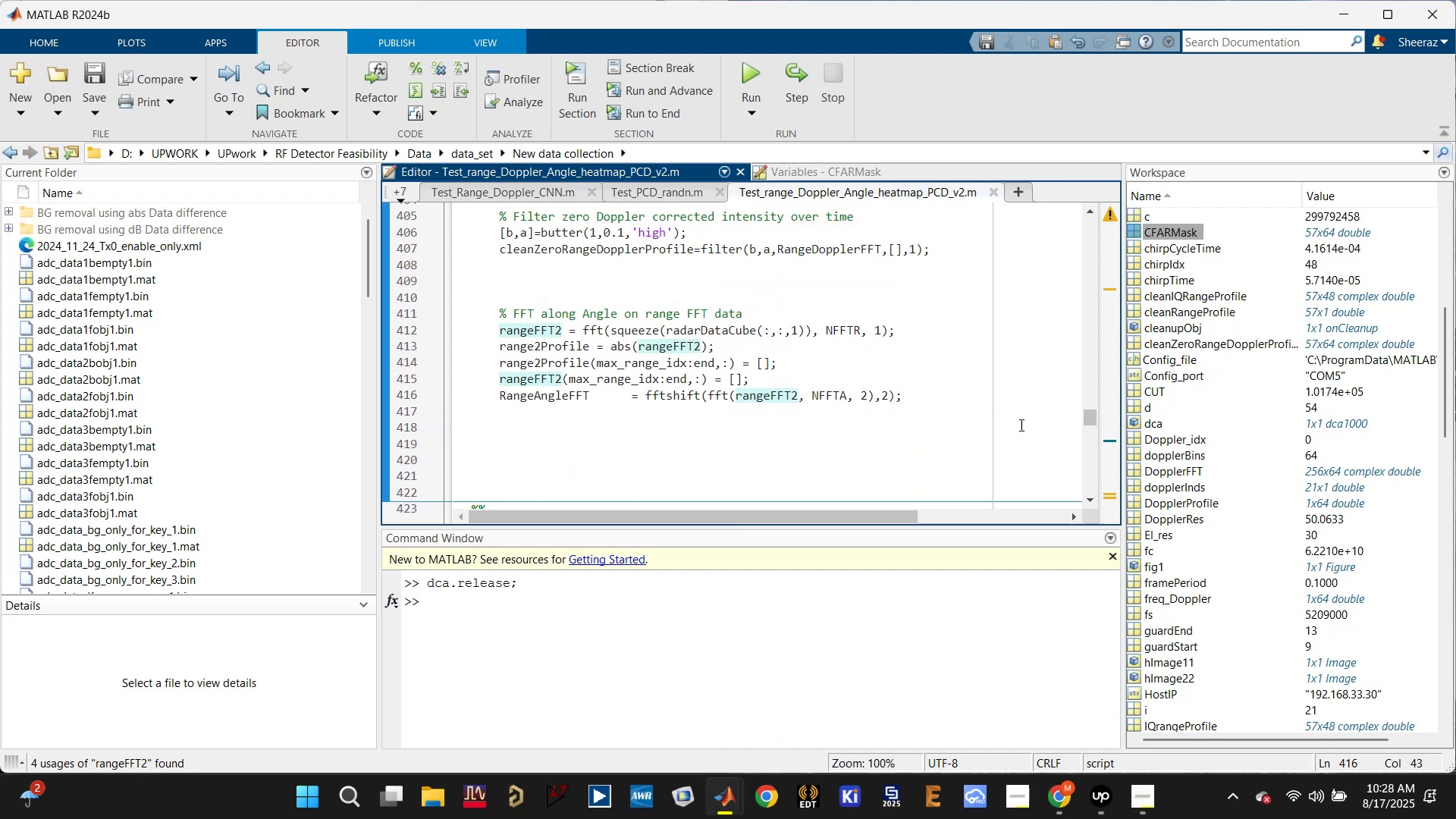 
left_click_drag(start_coordinate=[1085, 419], to_coordinate=[1097, 224])
 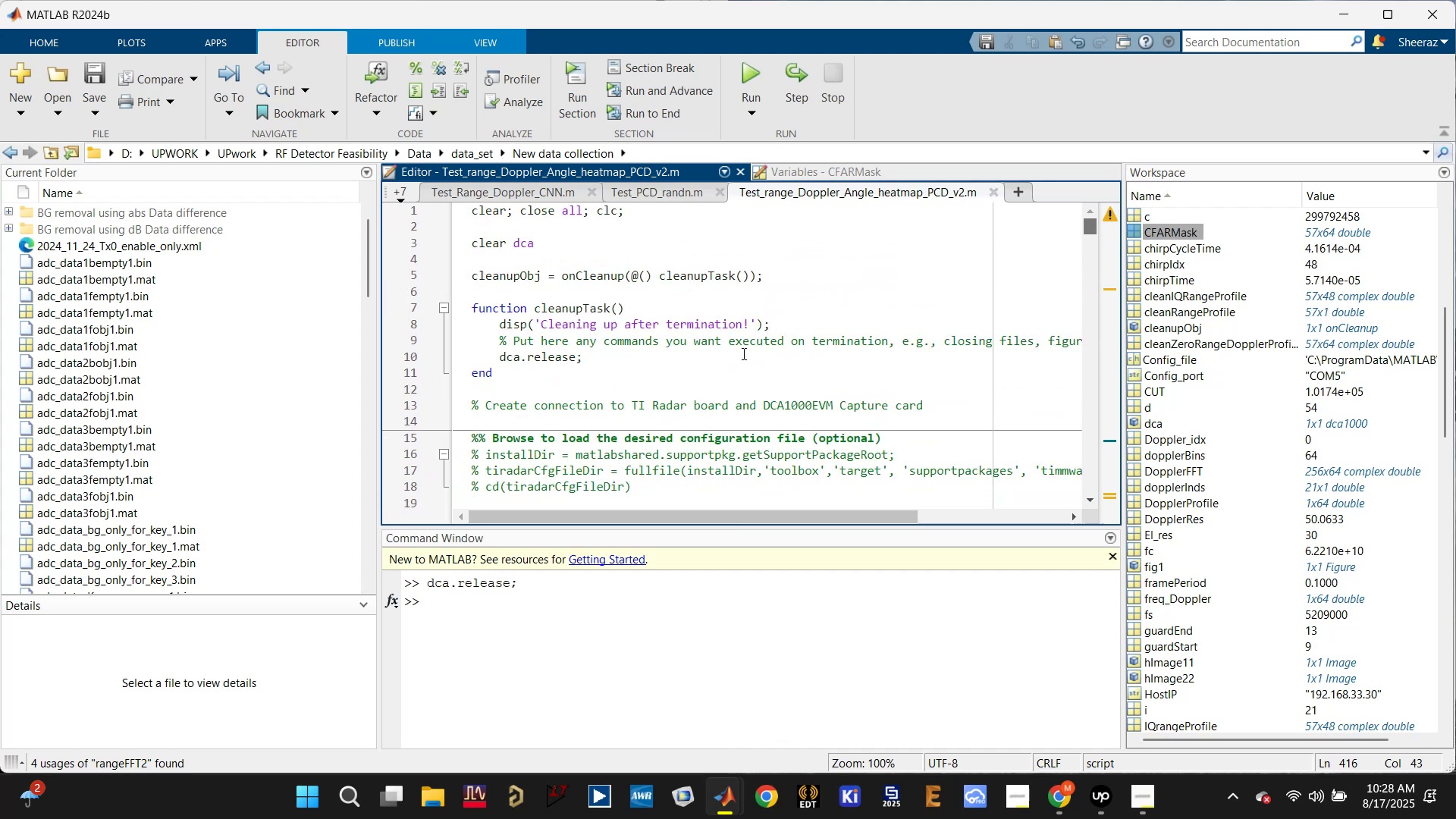 
scroll: coordinate [578, 401], scroll_direction: down, amount: 25.0
 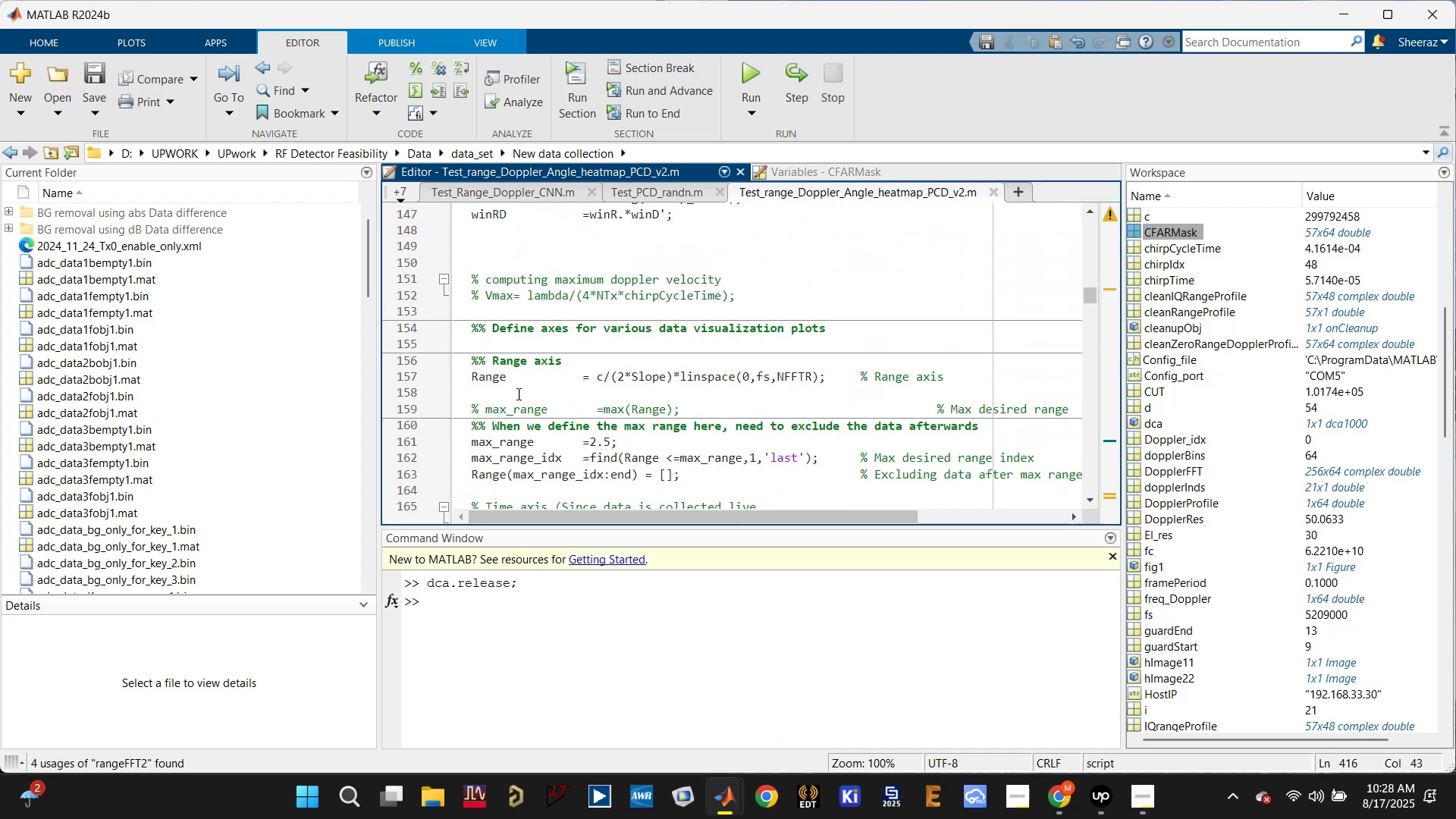 
left_click([509, 406])
 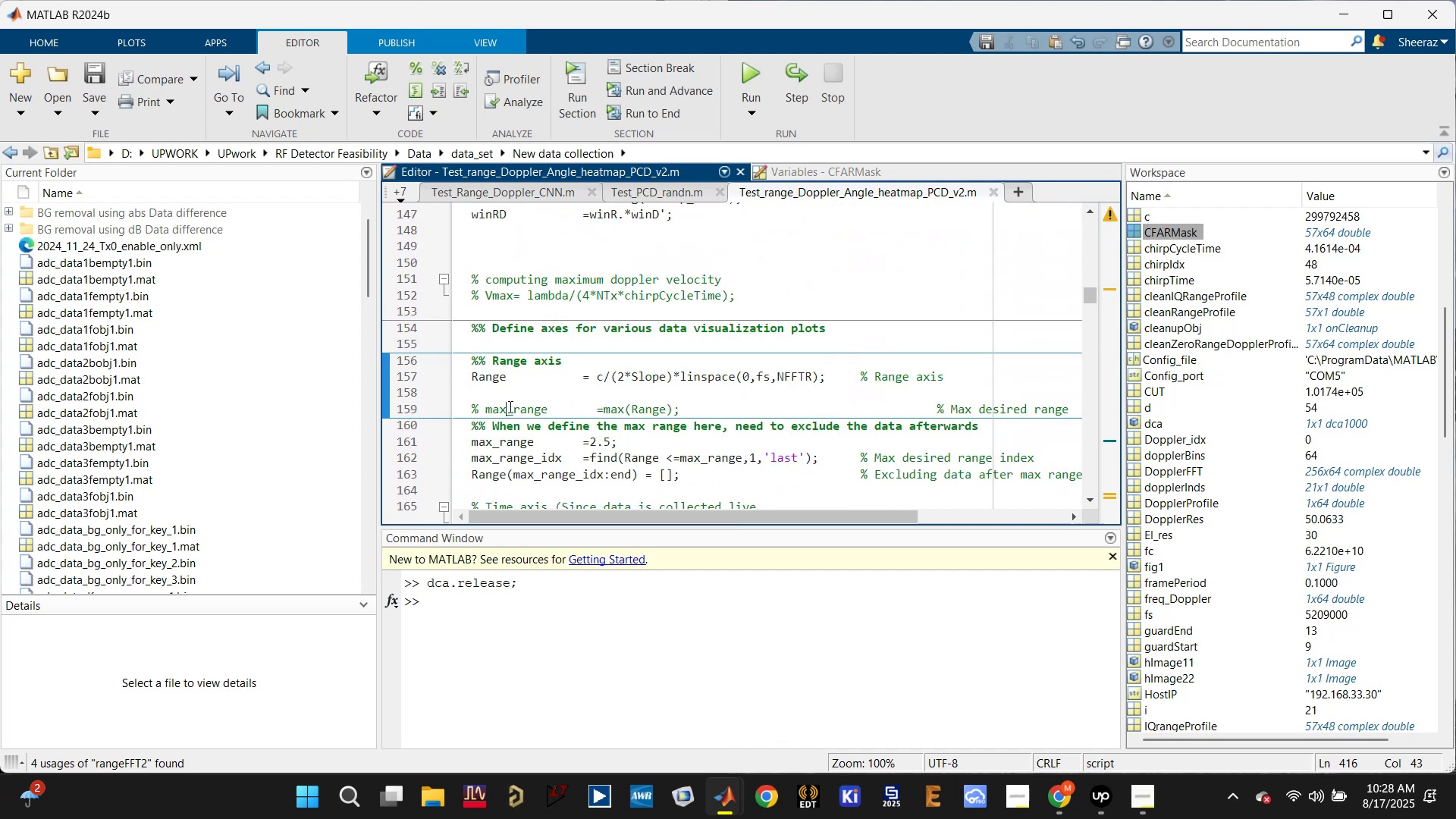 
key(Control+T)
 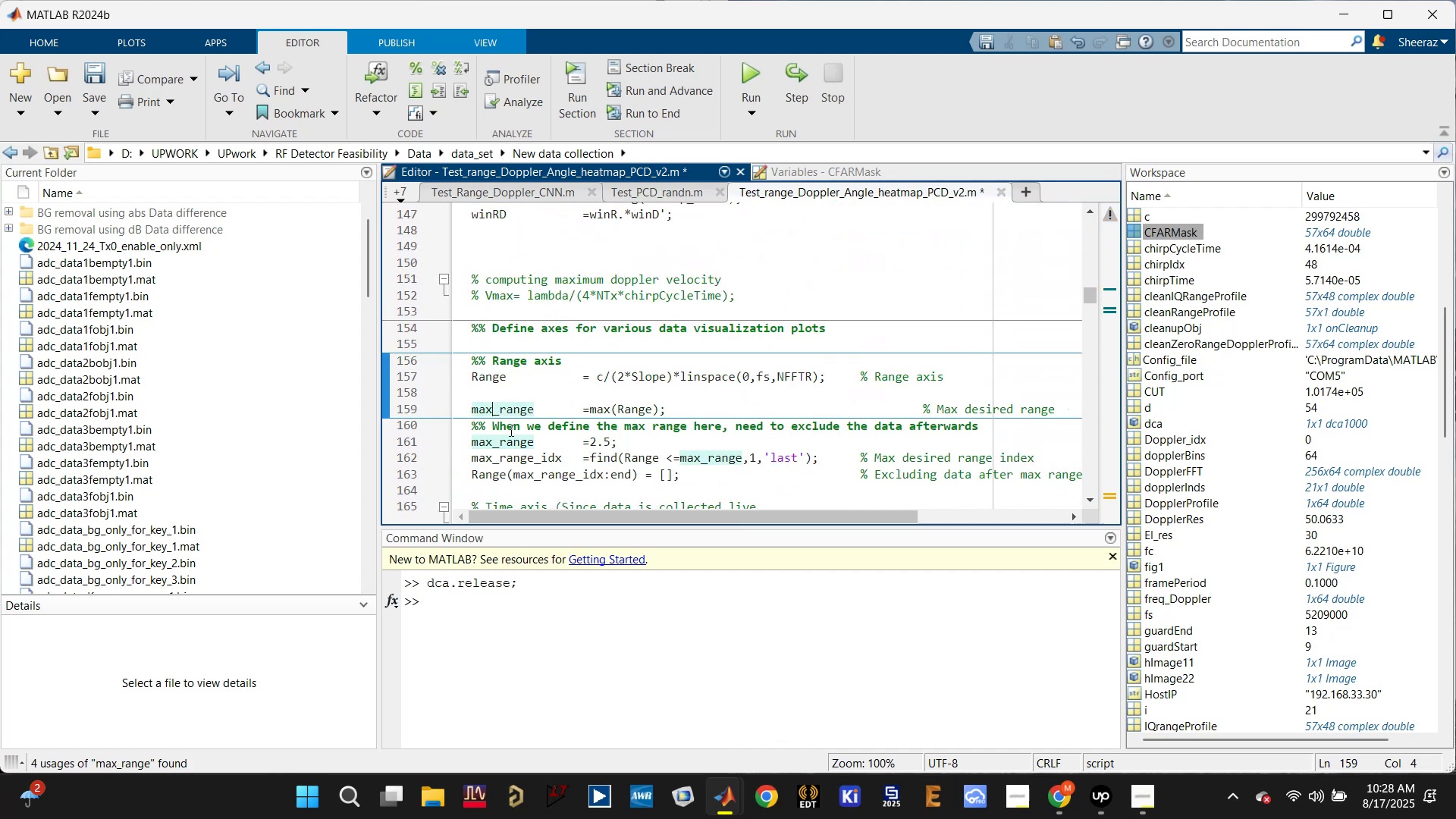 
left_click([506, 433])
 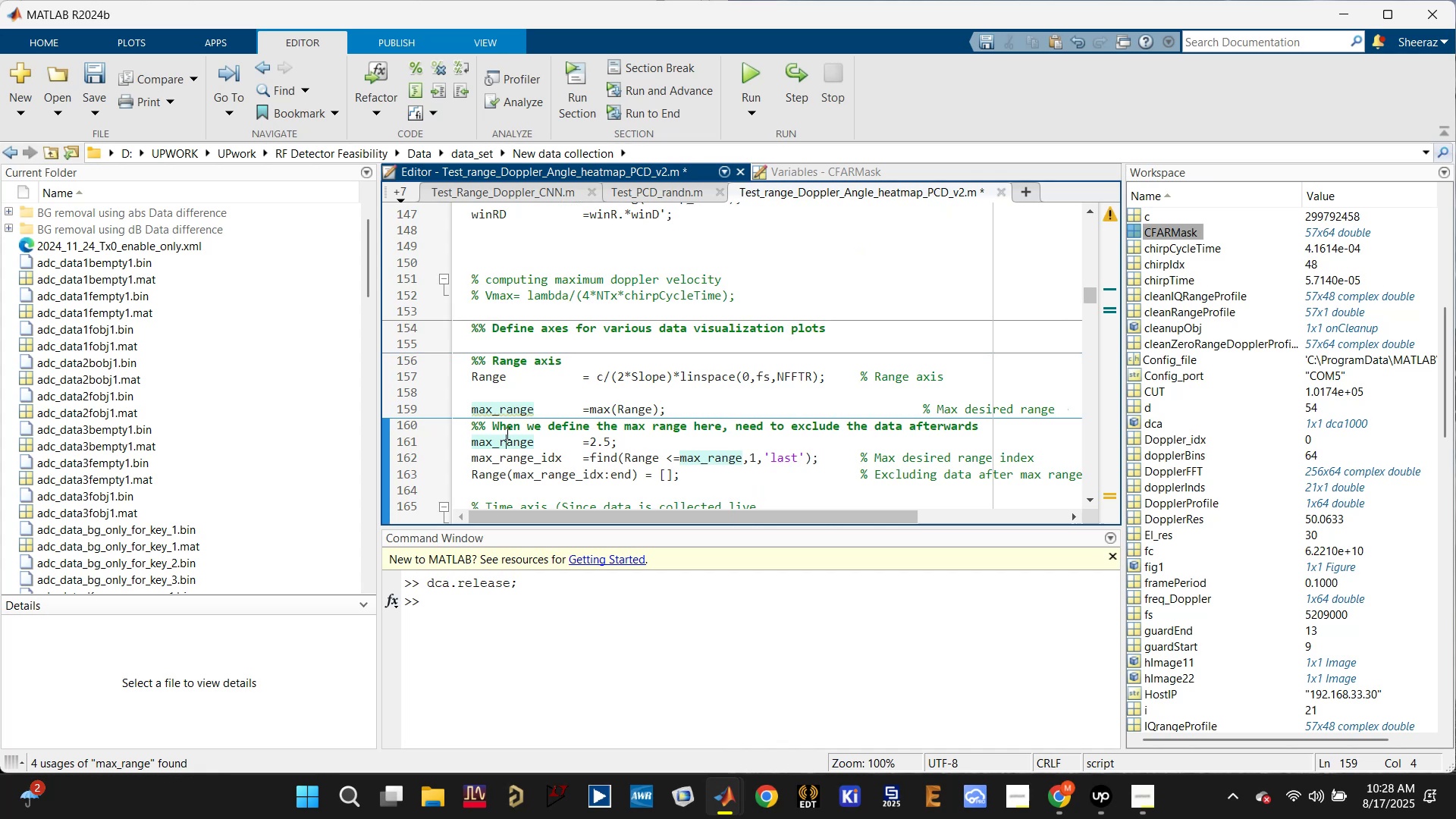 
key(Control+T)
 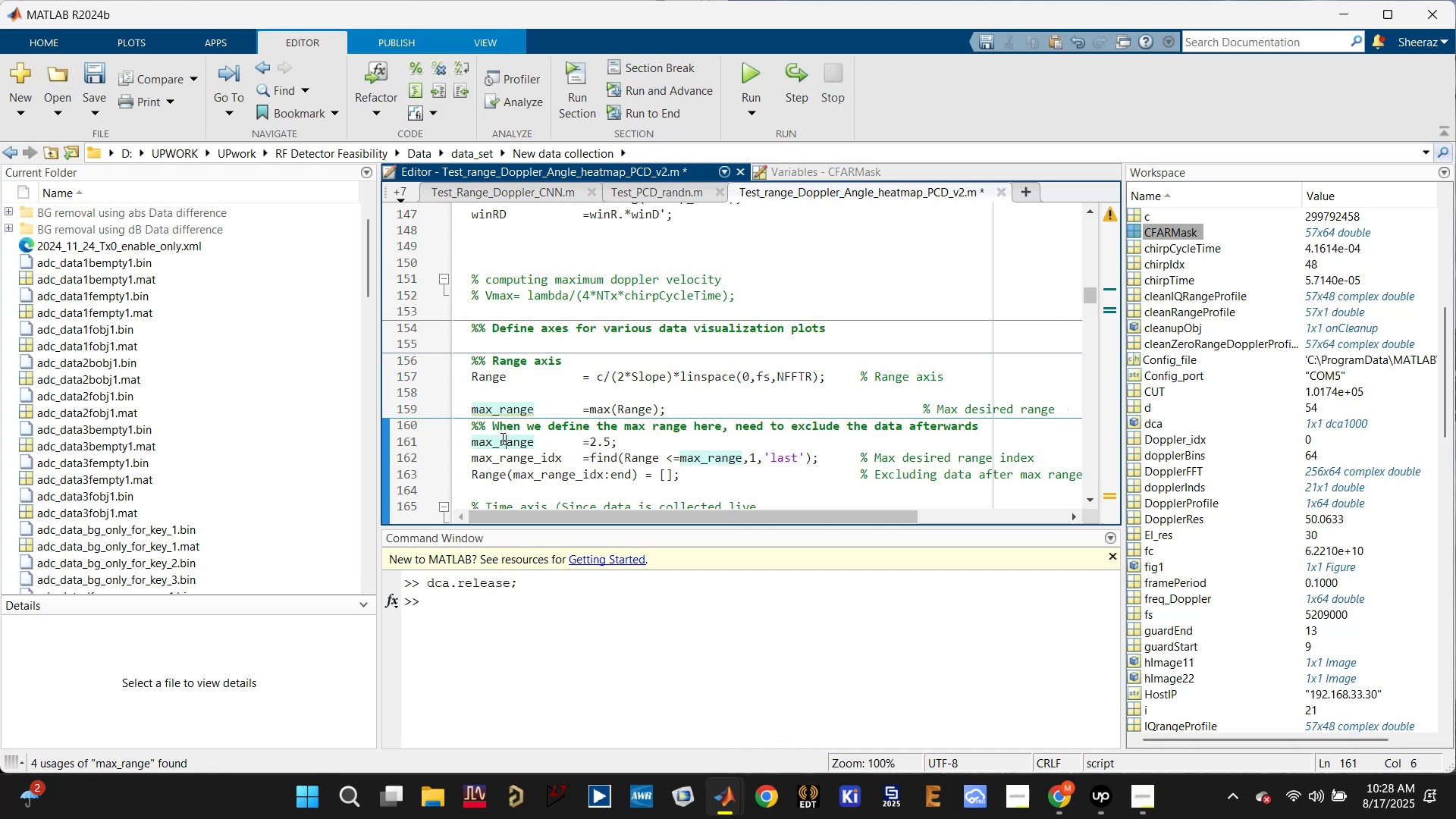 
key(Control+R)
 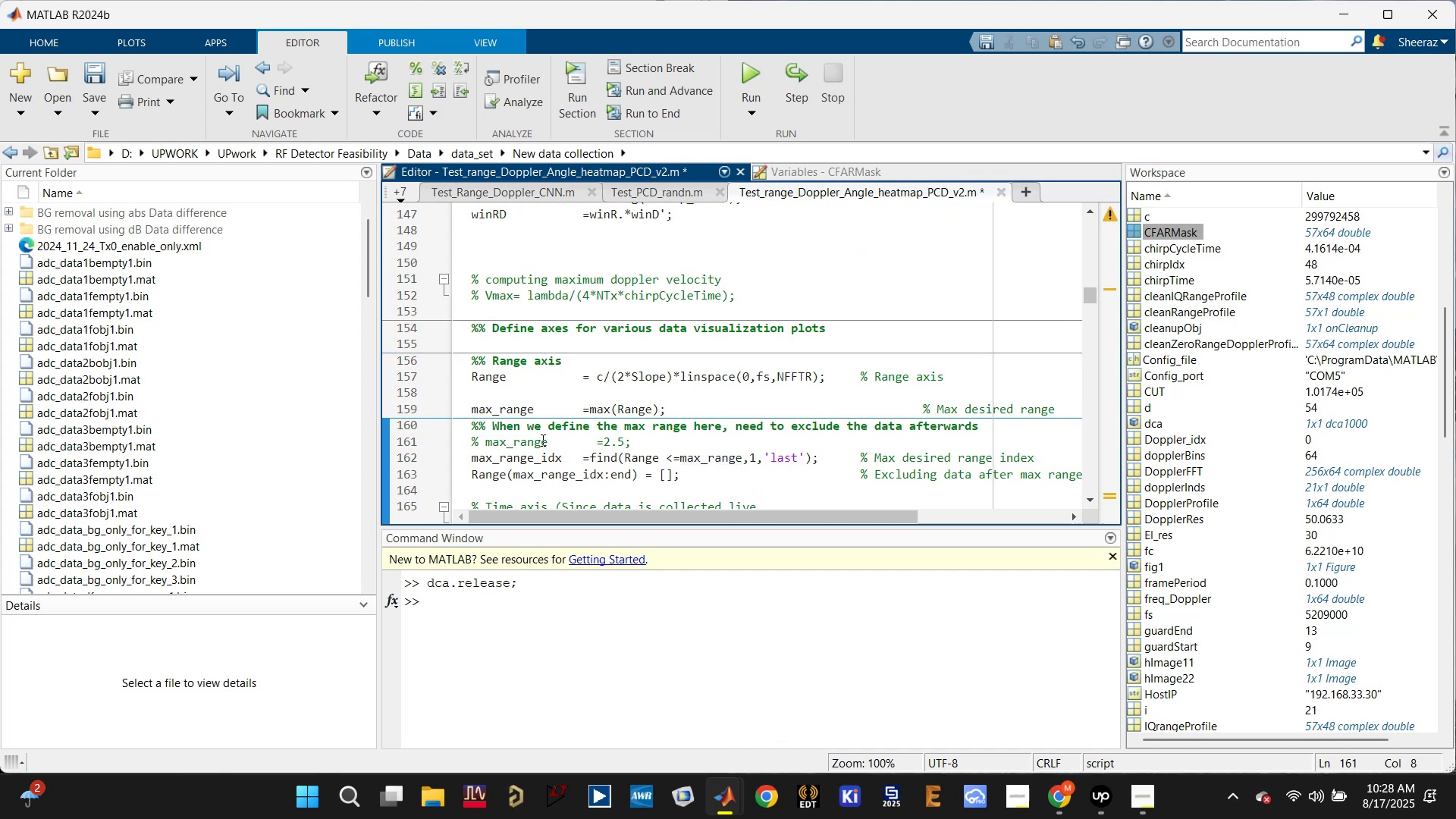 
key(Control+ControlLeft)
 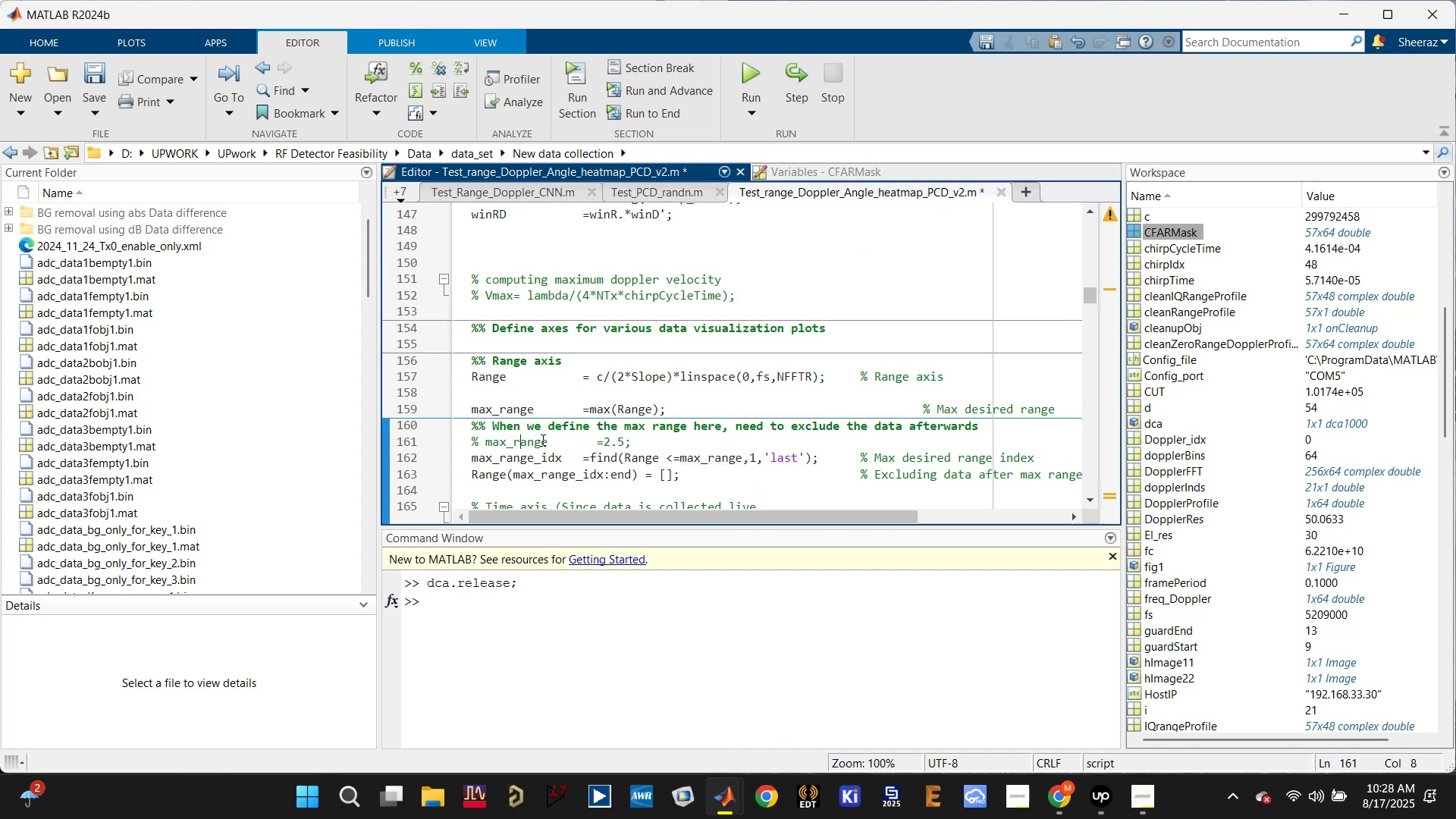 
key(Control+S)
 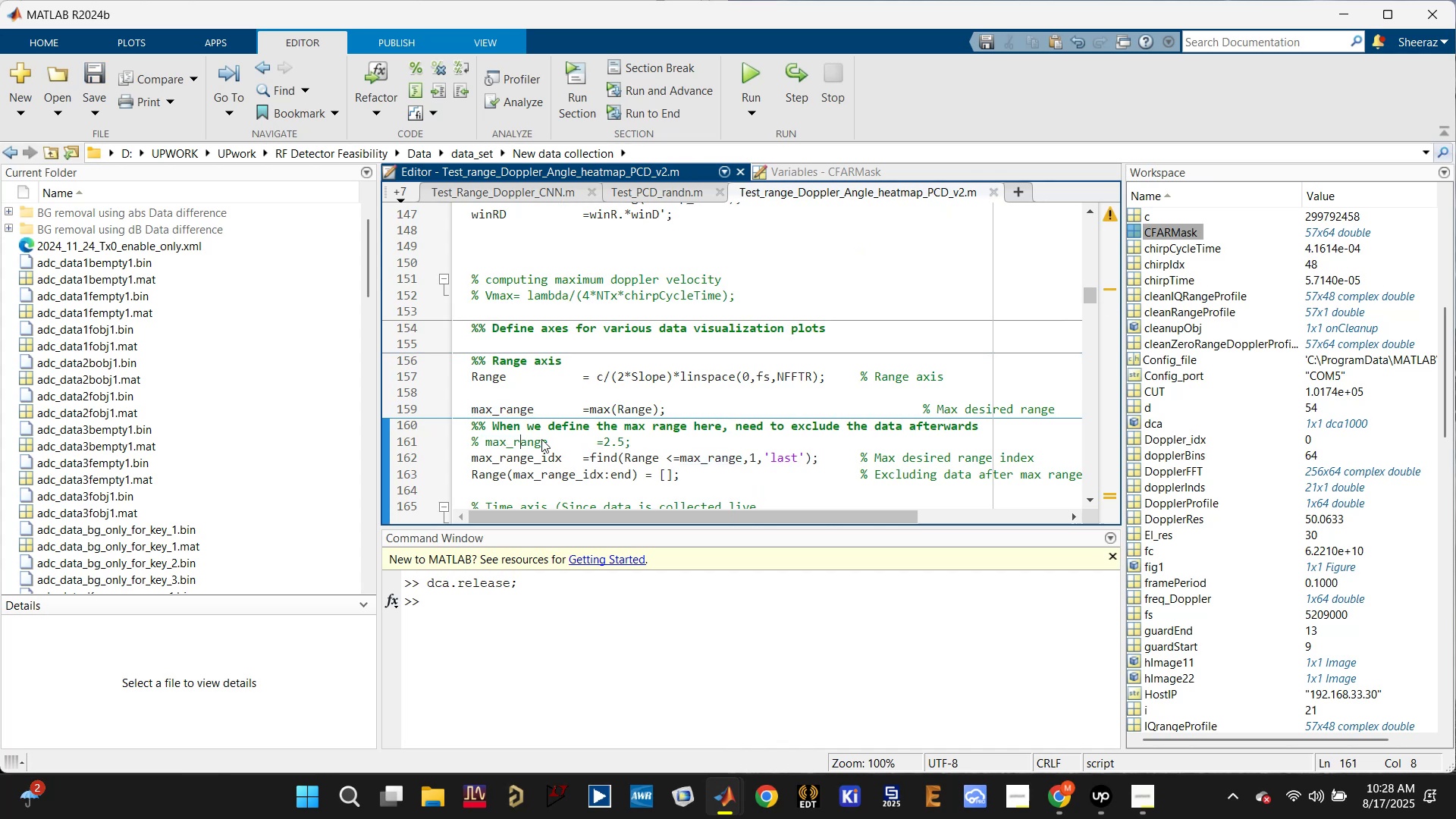 
scroll: coordinate [540, 439], scroll_direction: down, amount: 3.0
 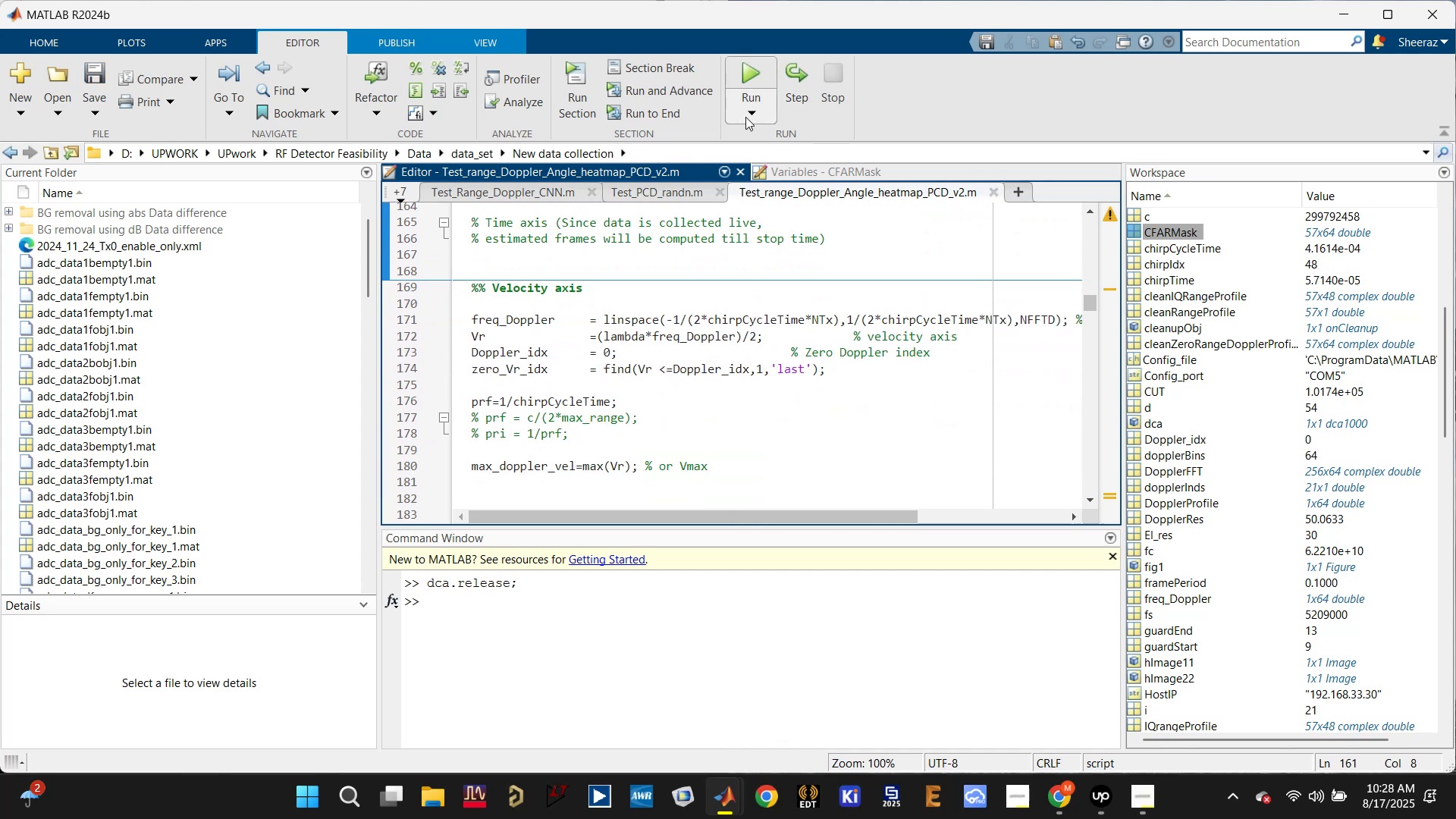 
left_click([749, 73])
 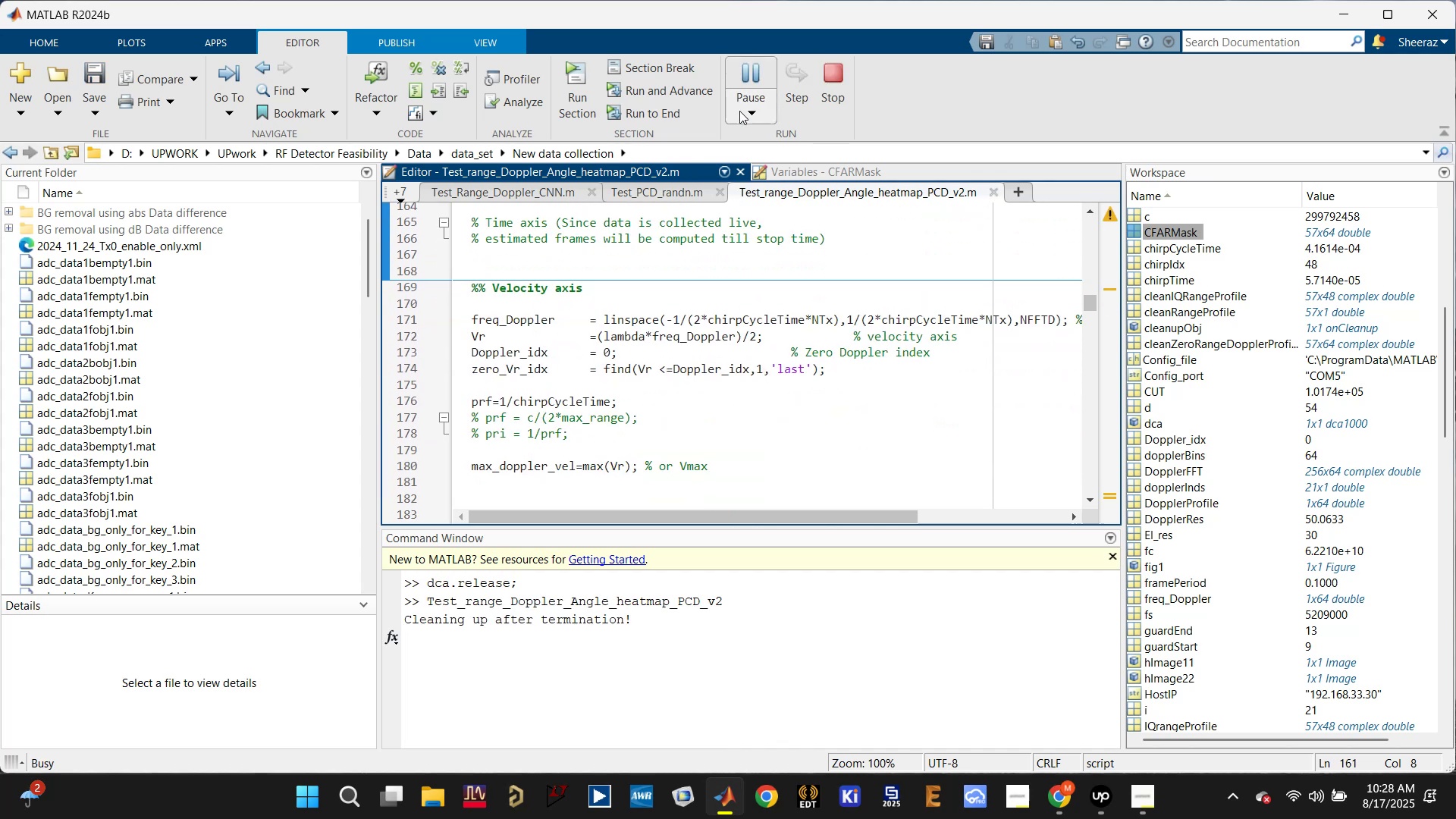 
mouse_move([721, 304])
 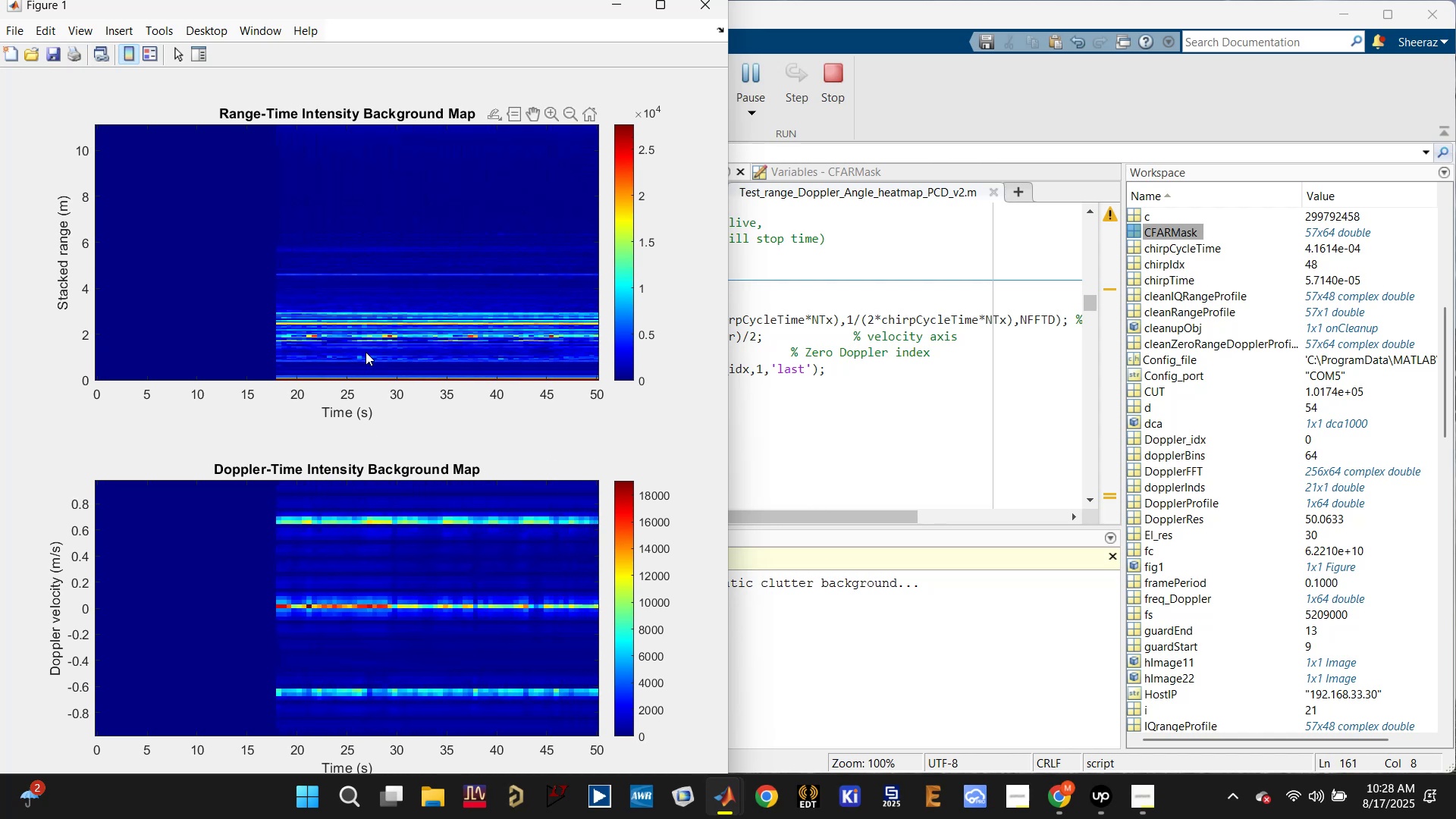 
wait(23.37)
 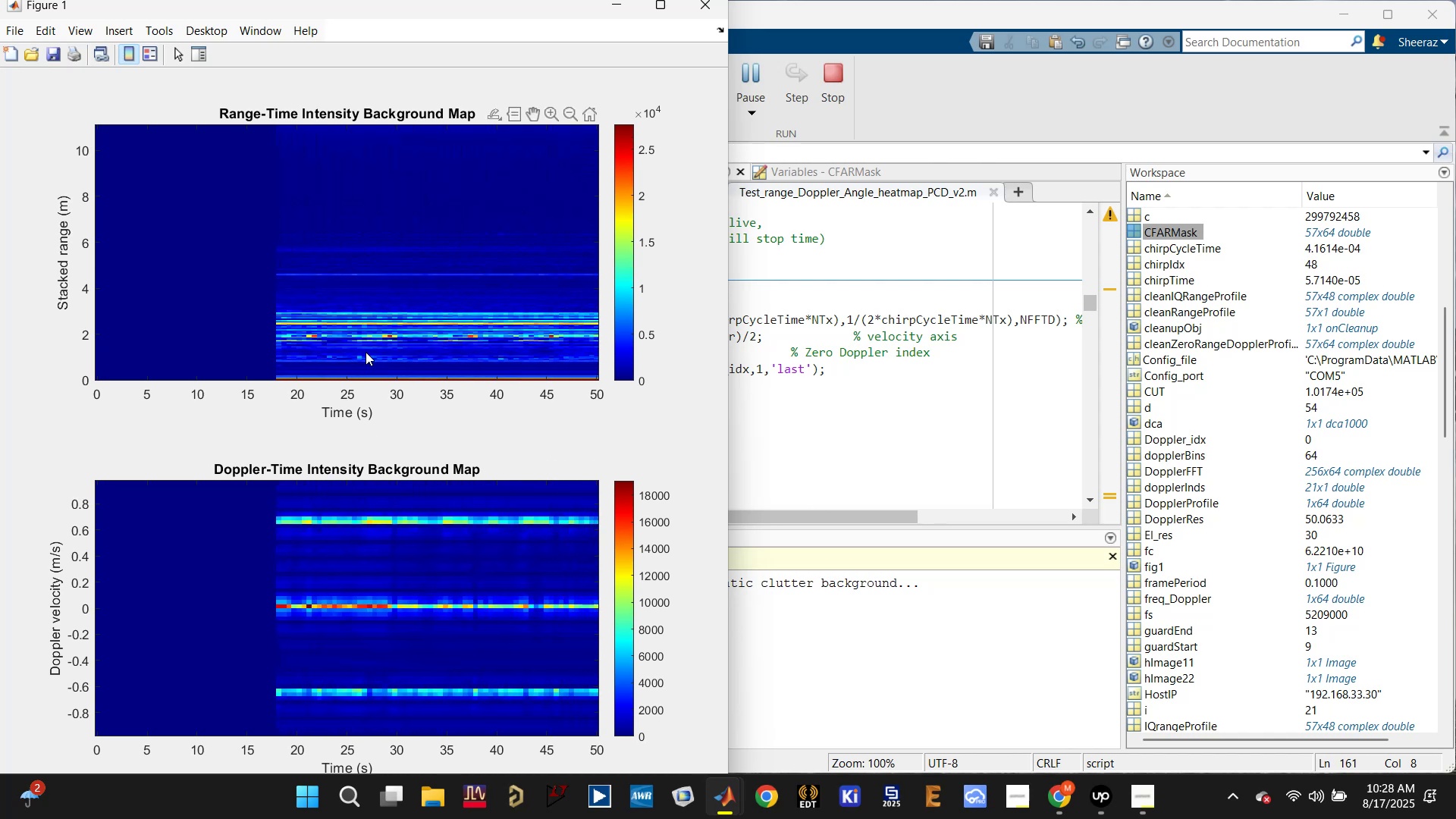 
key(Enter)
 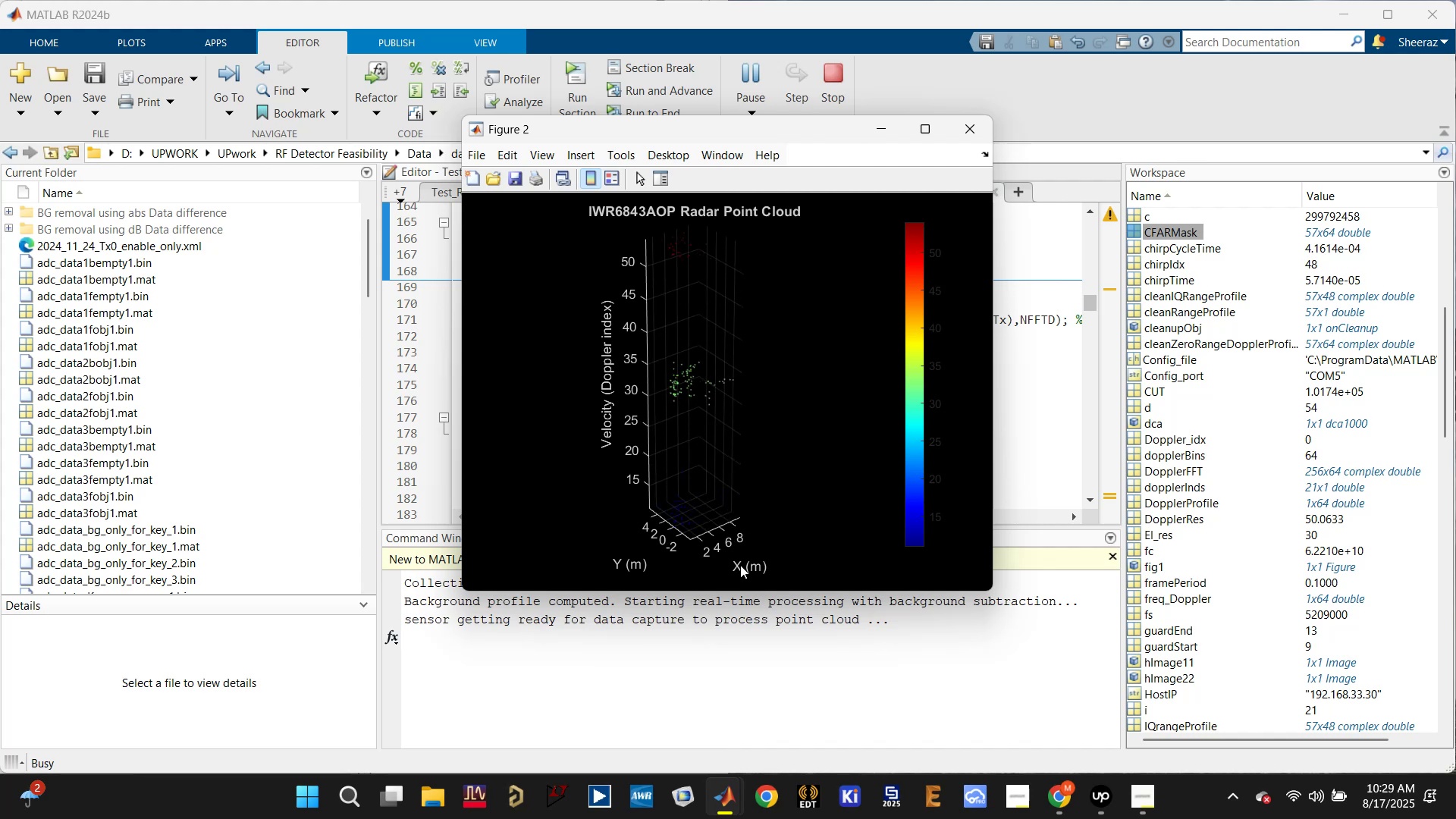 
wait(17.24)
 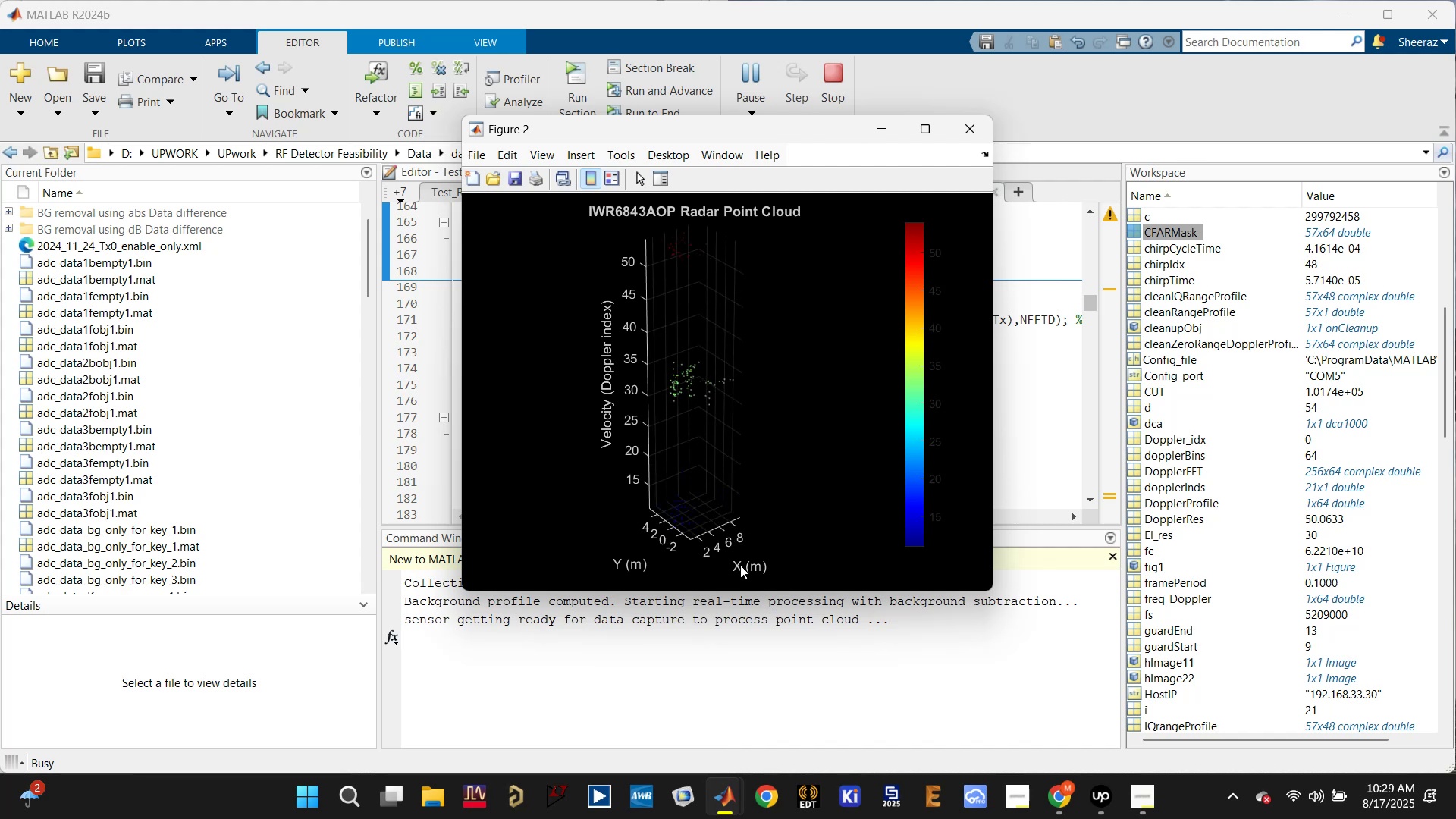 
left_click([932, 126])
 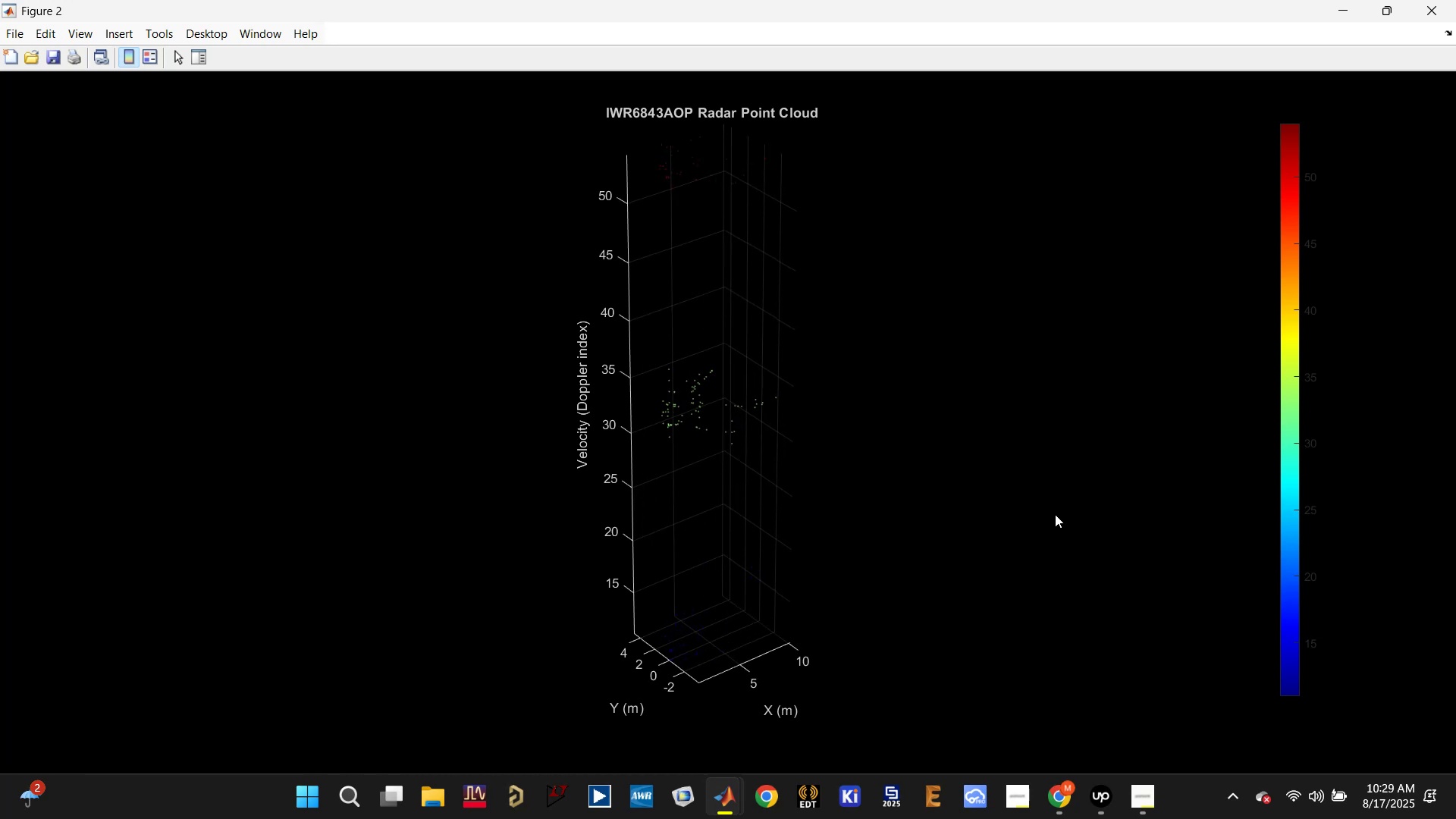 
wait(21.64)
 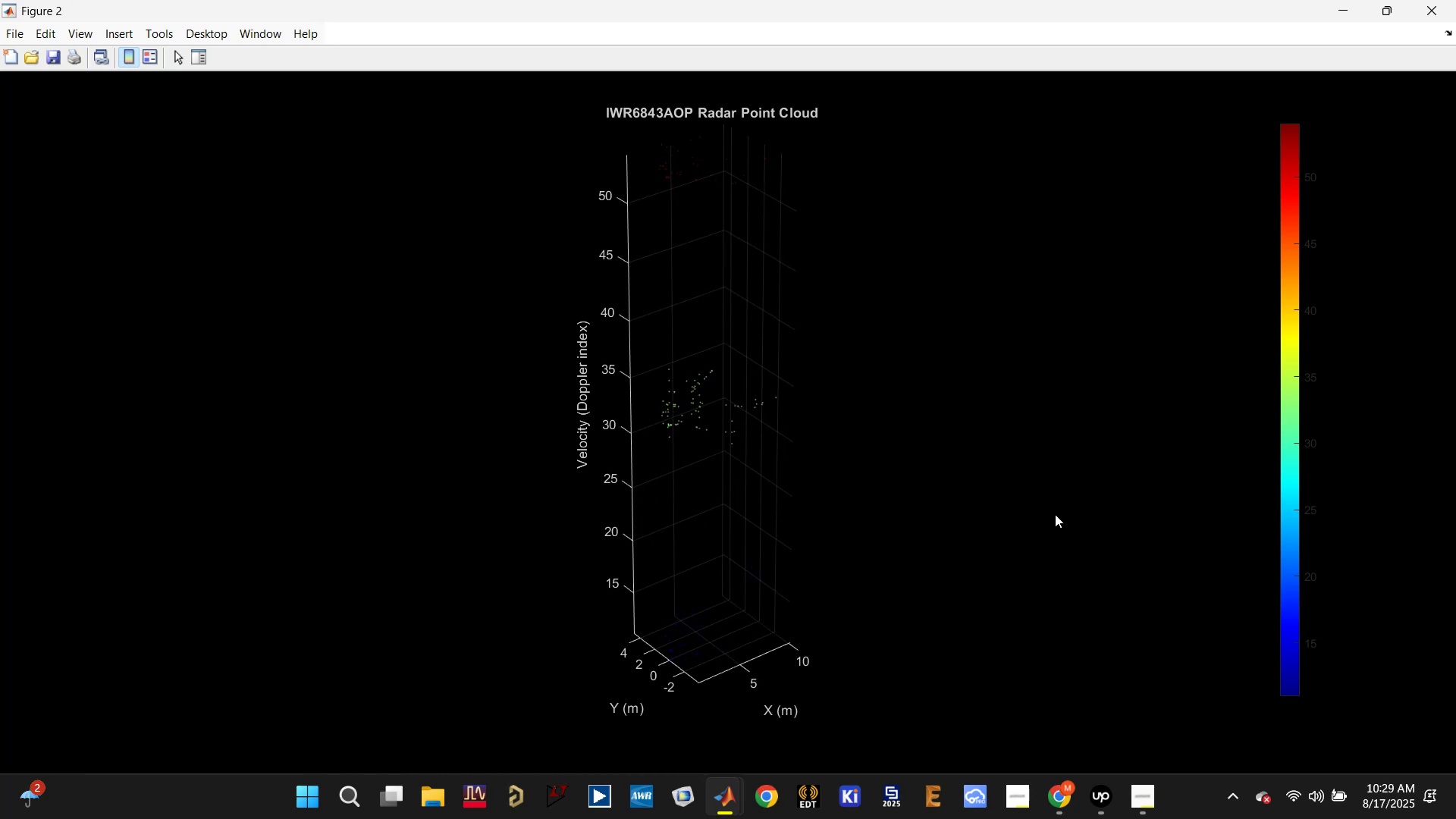 
left_click_drag(start_coordinate=[775, 320], to_coordinate=[855, 220])
 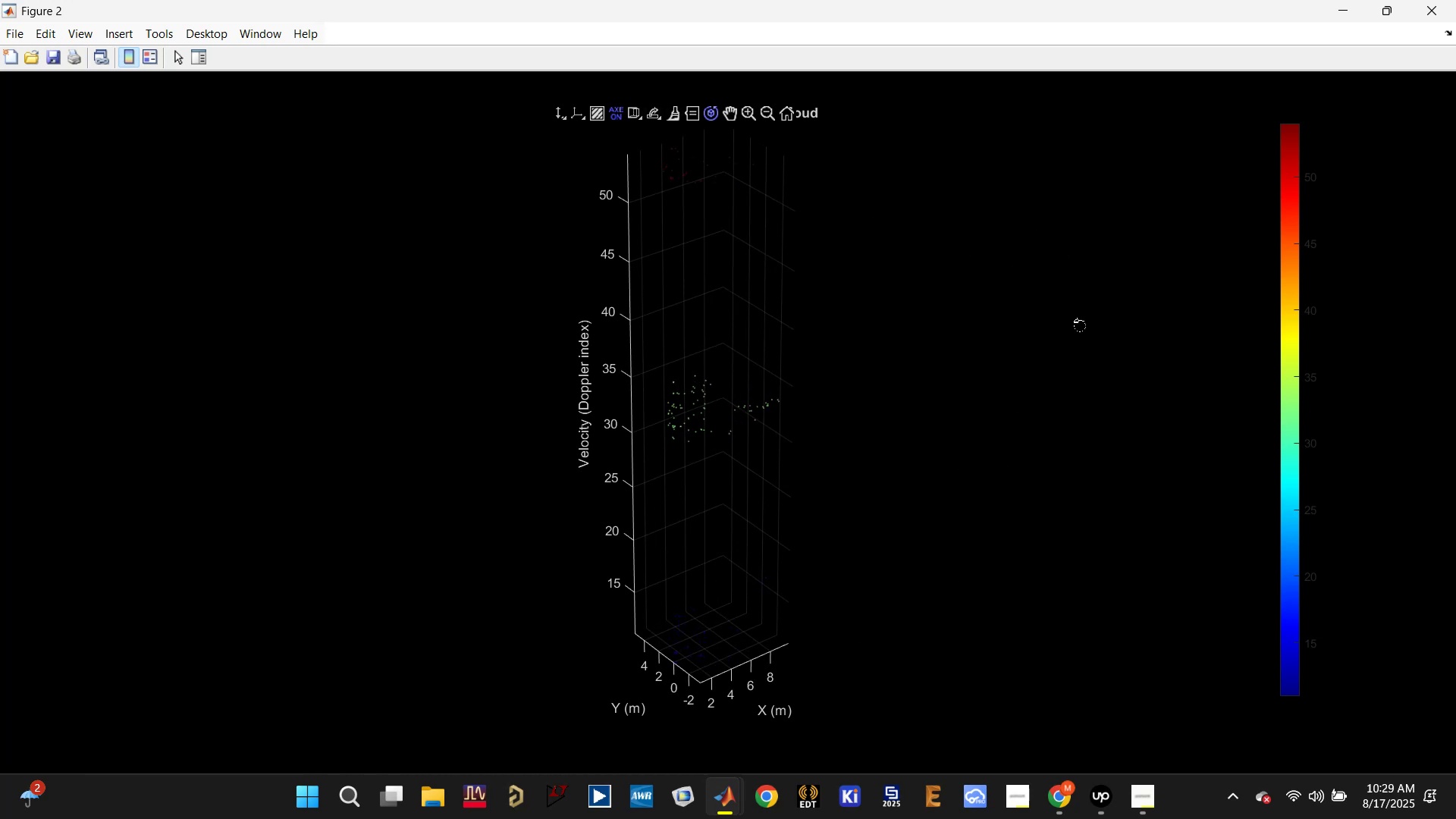 
wait(6.61)
 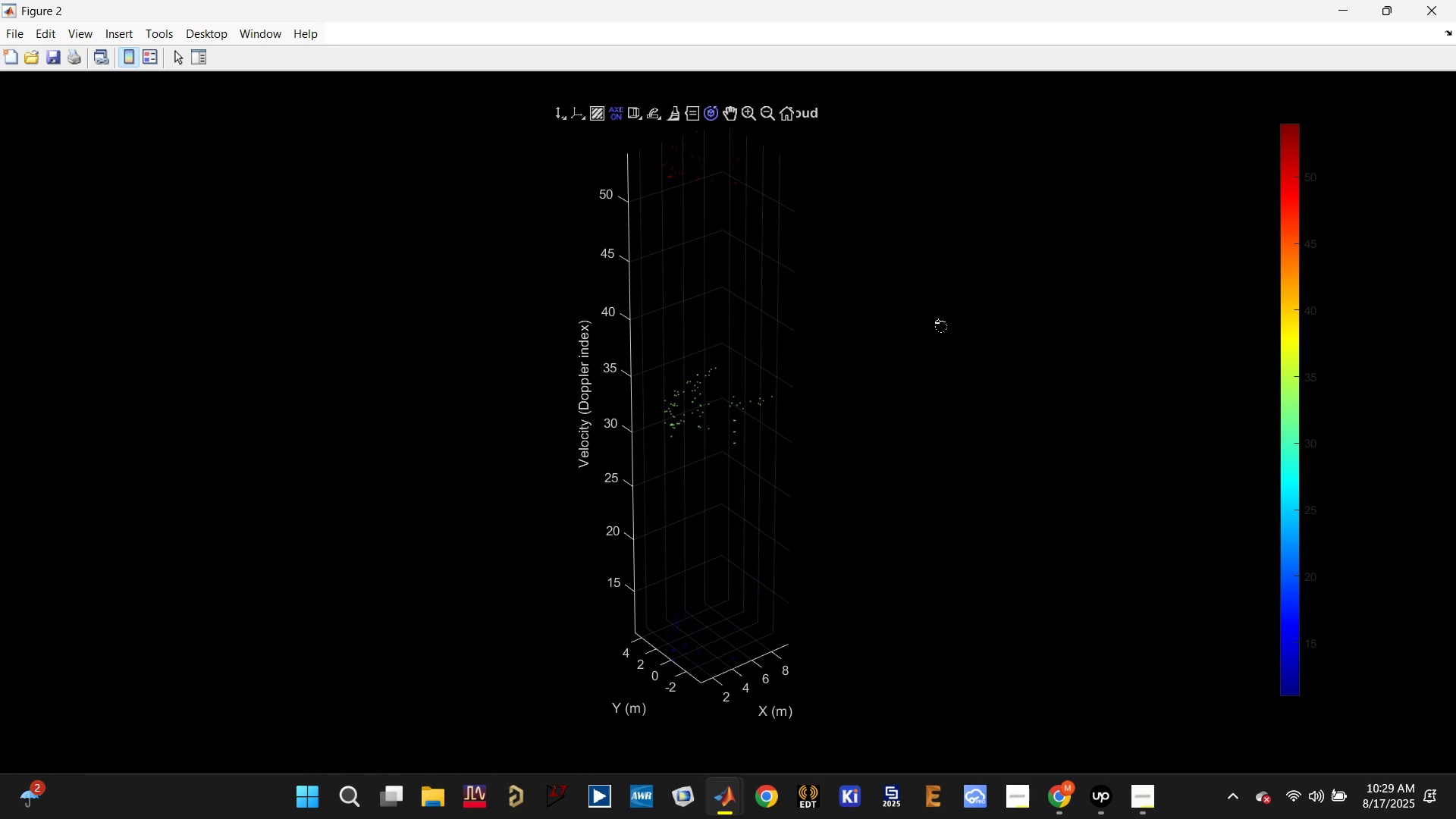 
left_click([1377, 9])
 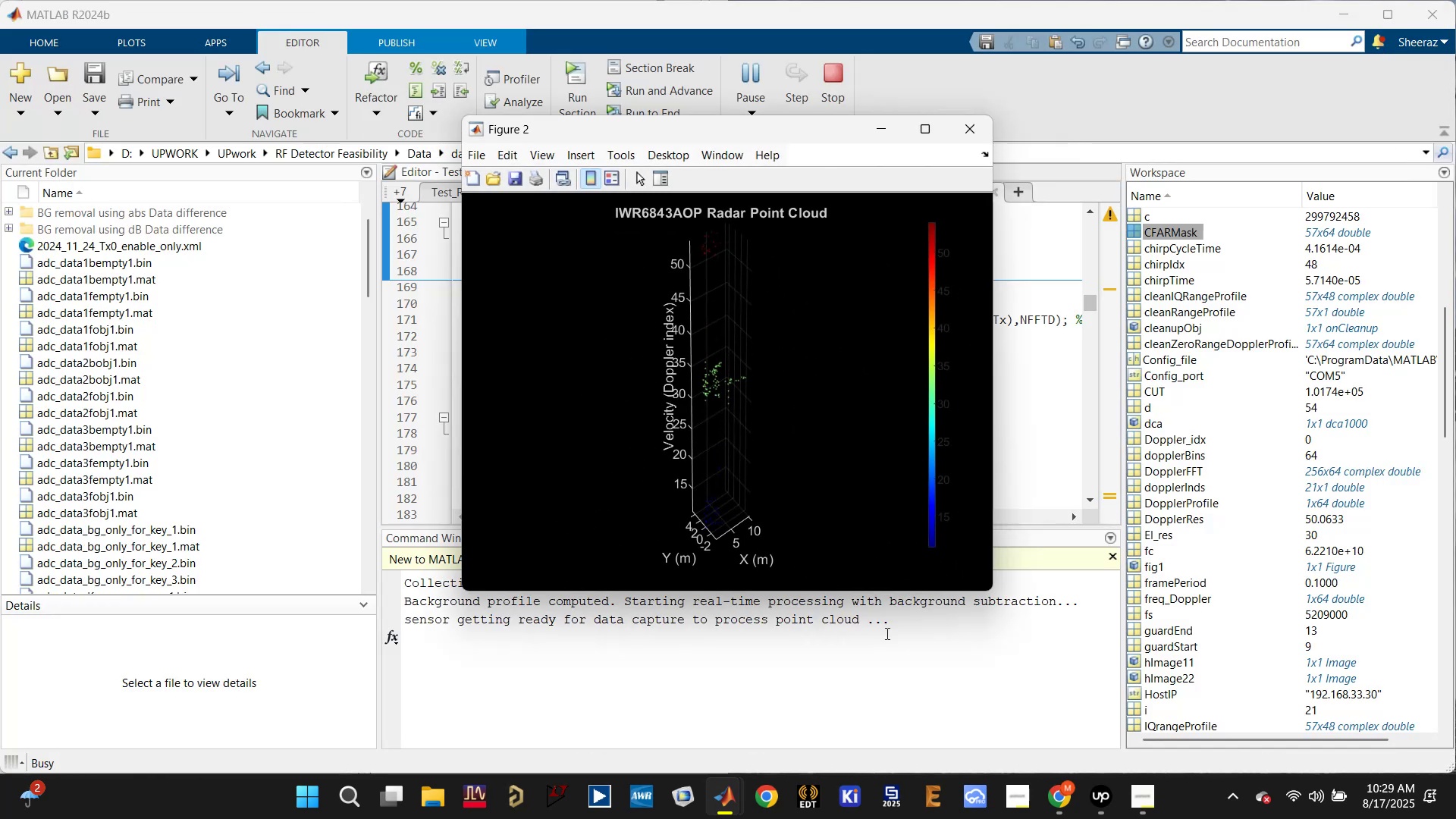 
left_click([871, 690])
 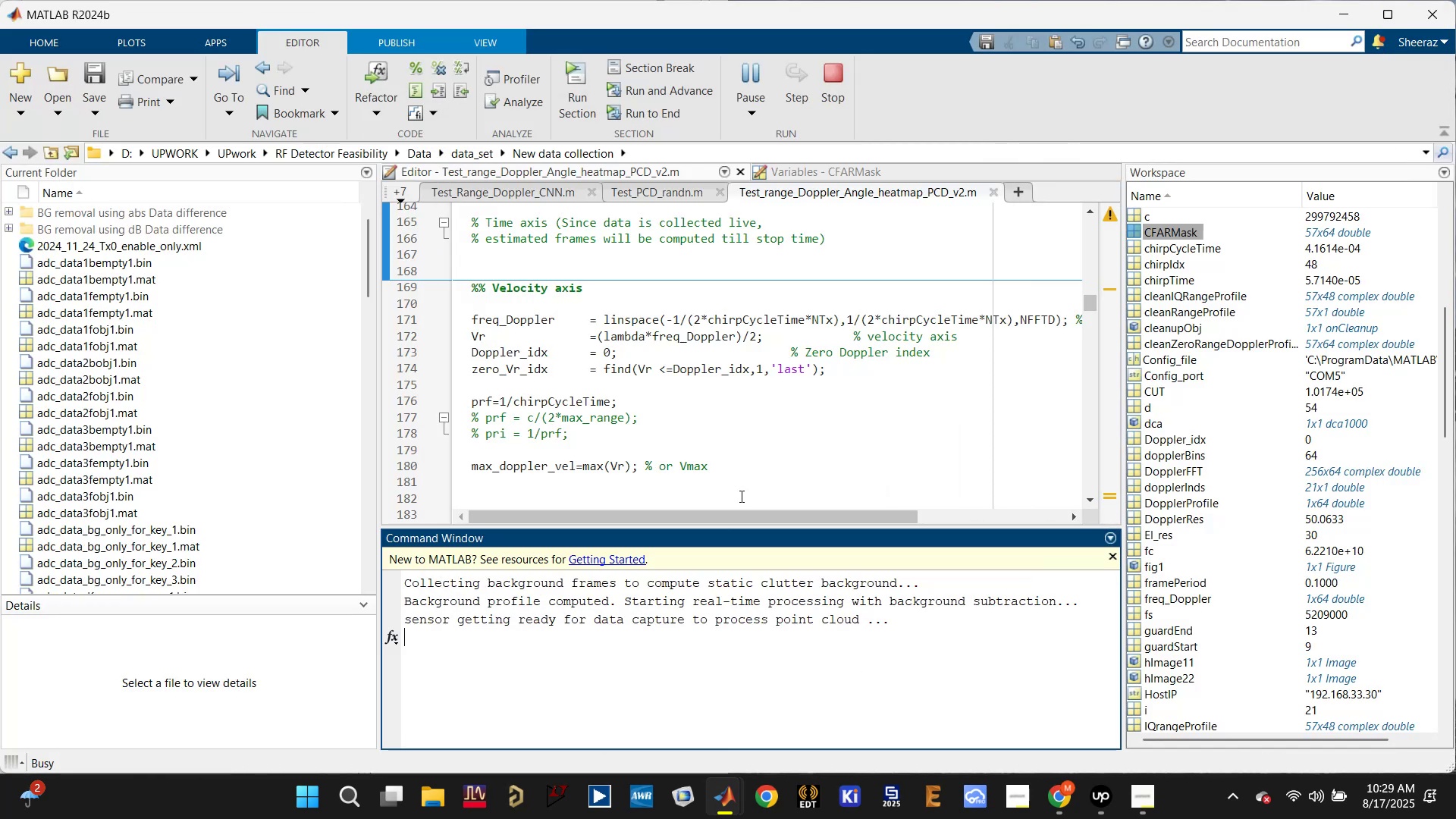 
scroll: coordinate [714, 425], scroll_direction: down, amount: 33.0
 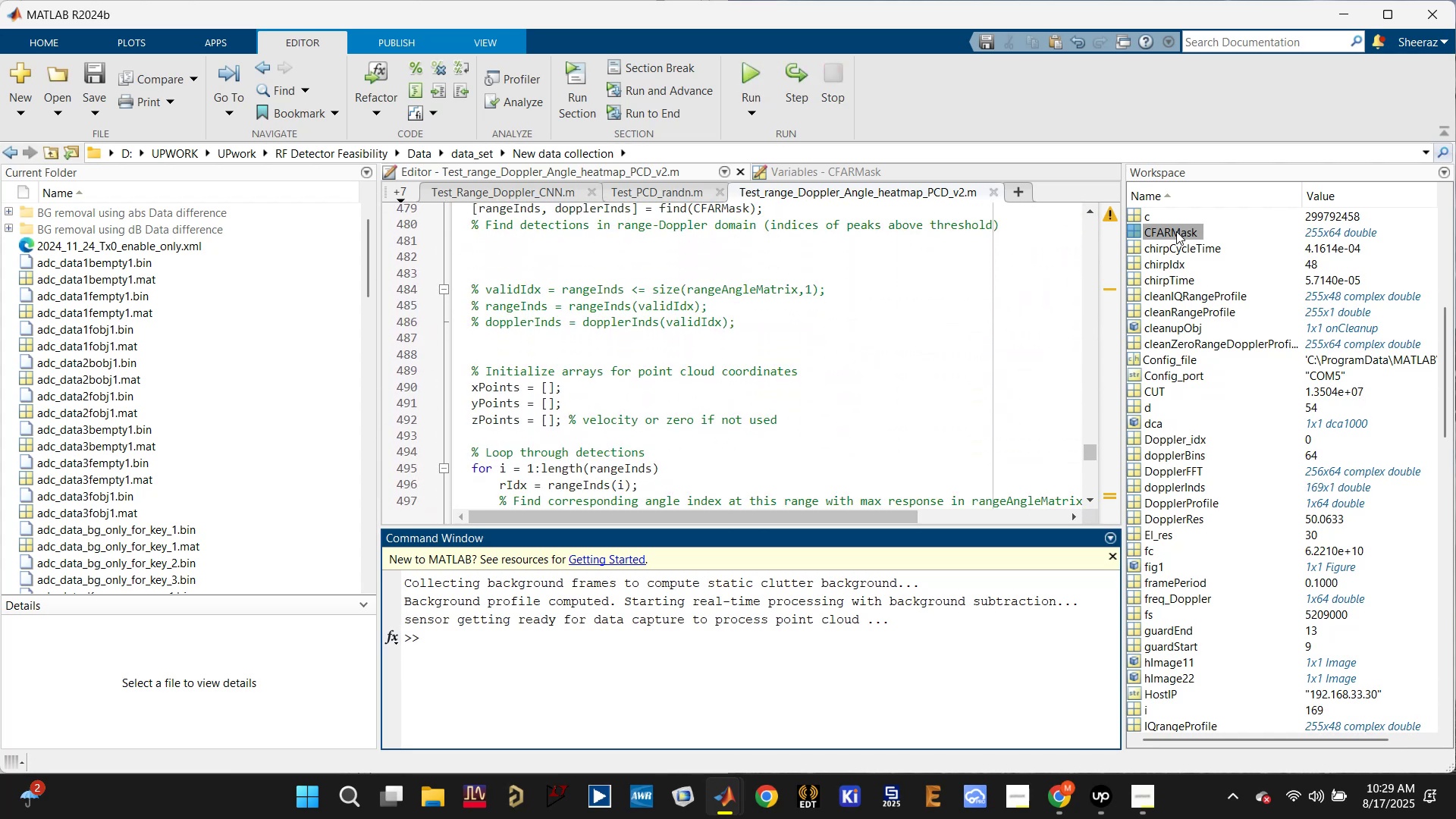 
double_click([1173, 231])
 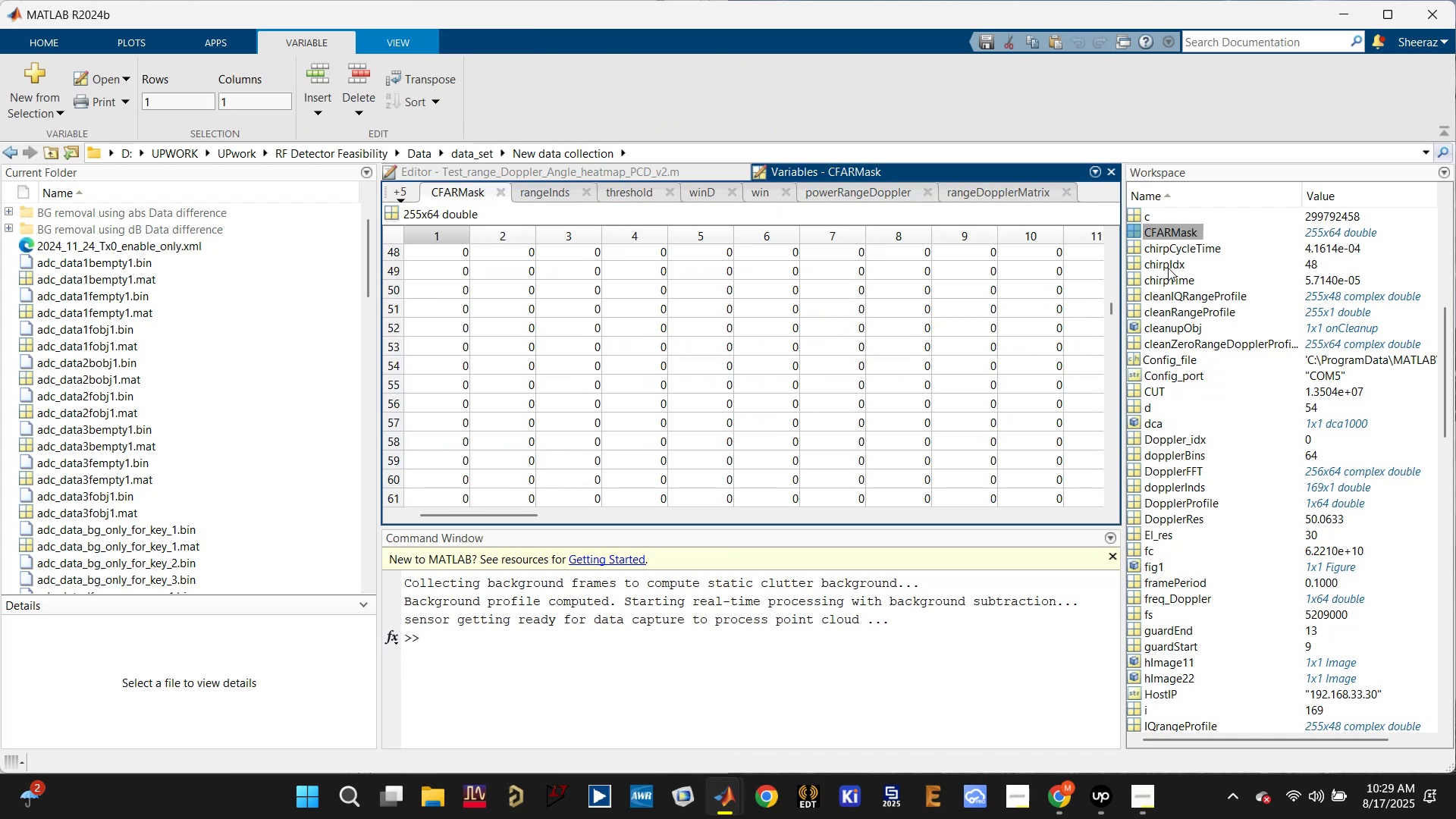 
scroll: coordinate [1053, 405], scroll_direction: down, amount: 12.0
 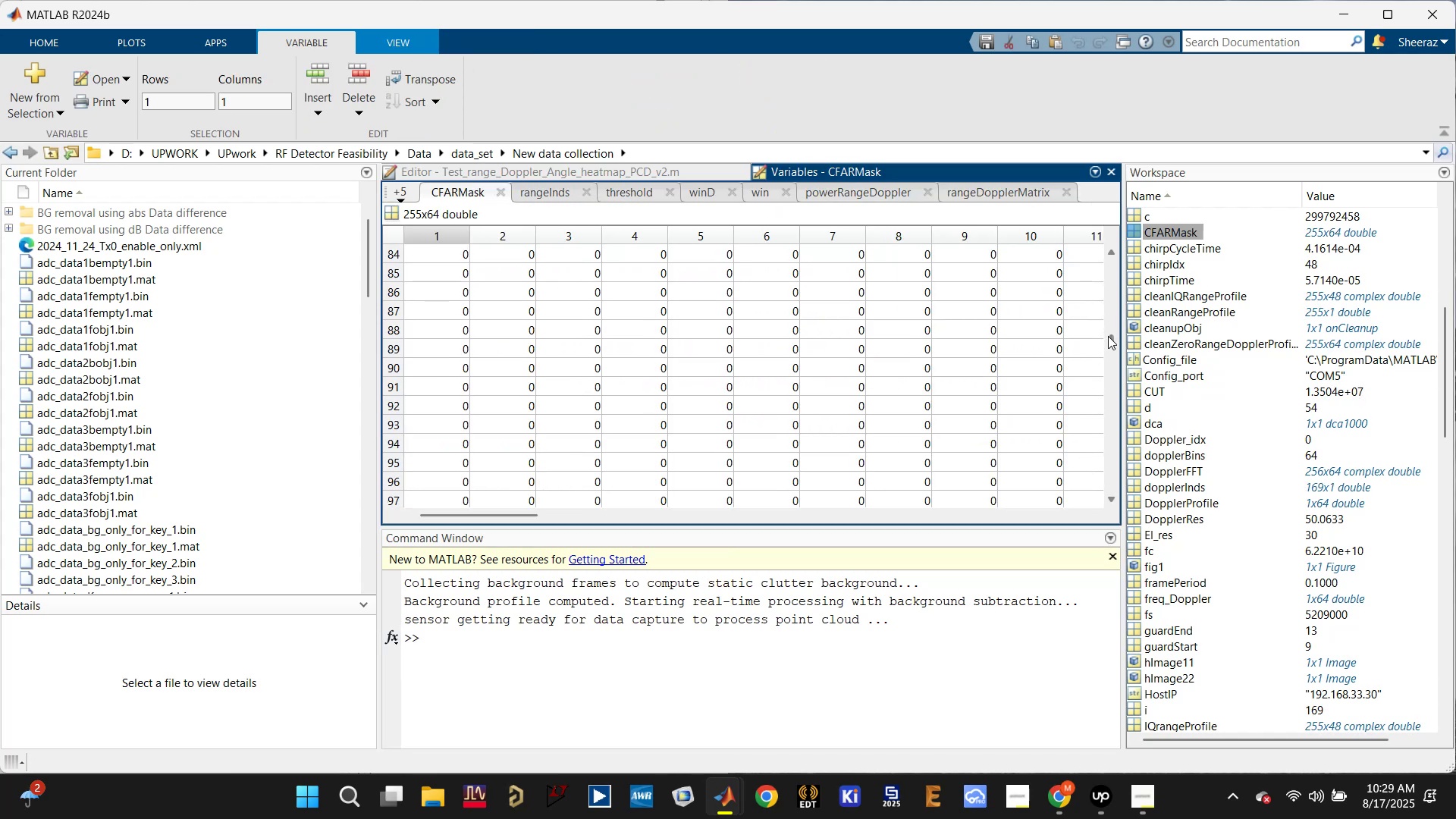 
left_click_drag(start_coordinate=[1108, 336], to_coordinate=[1123, 236])
 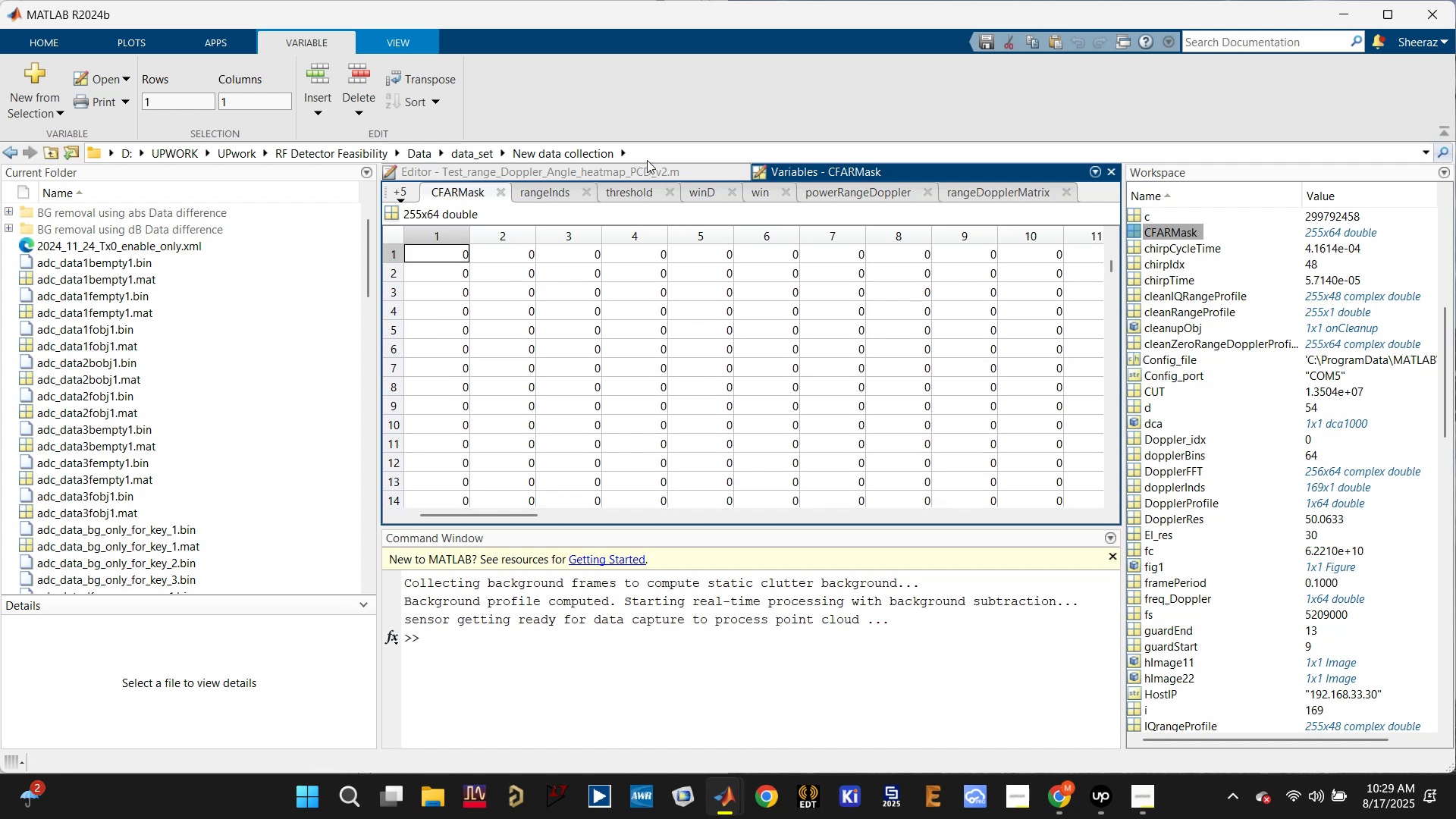 
left_click([639, 169])
 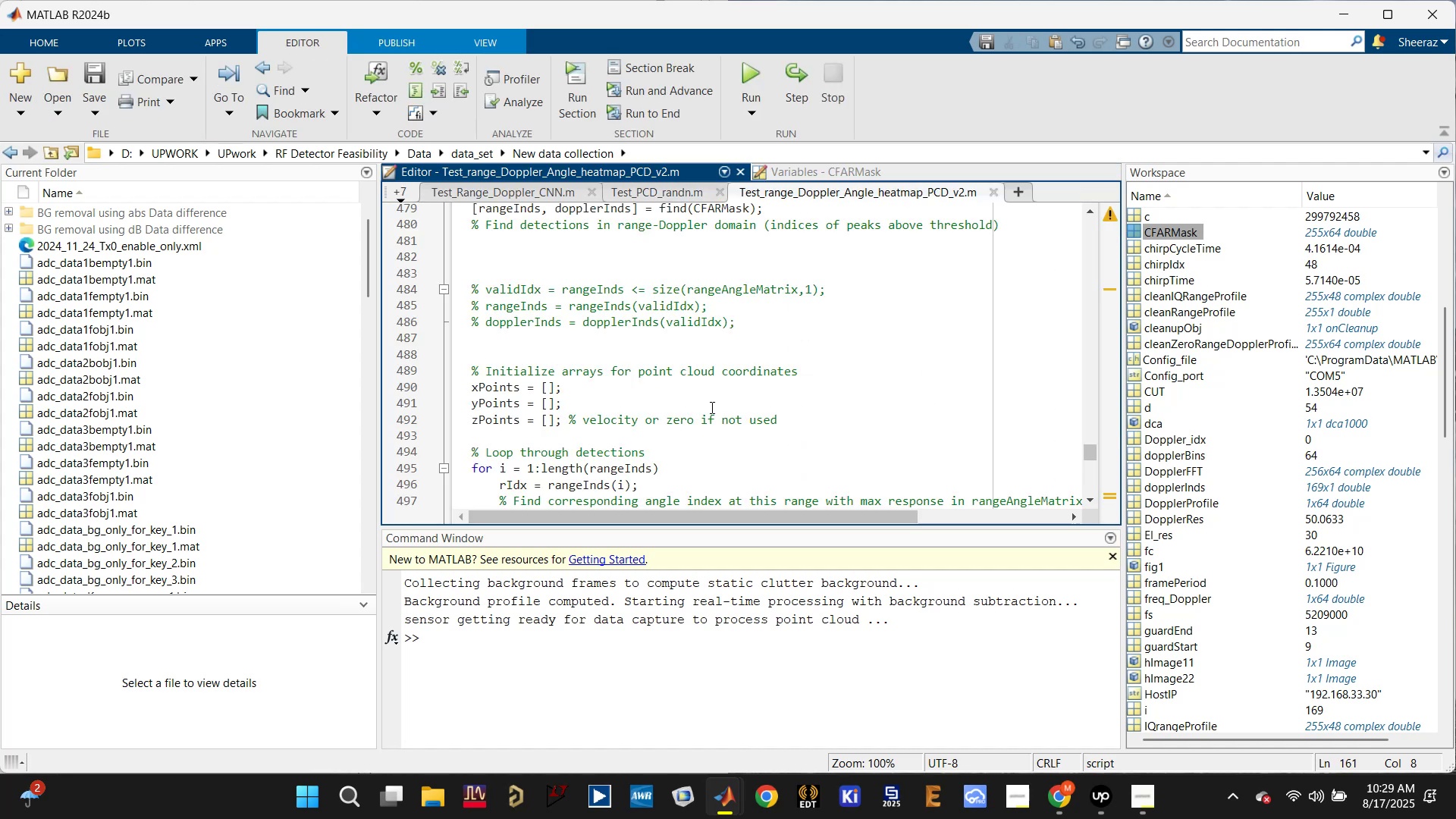 
scroll: coordinate [1181, 594], scroll_direction: down, amount: 38.0
 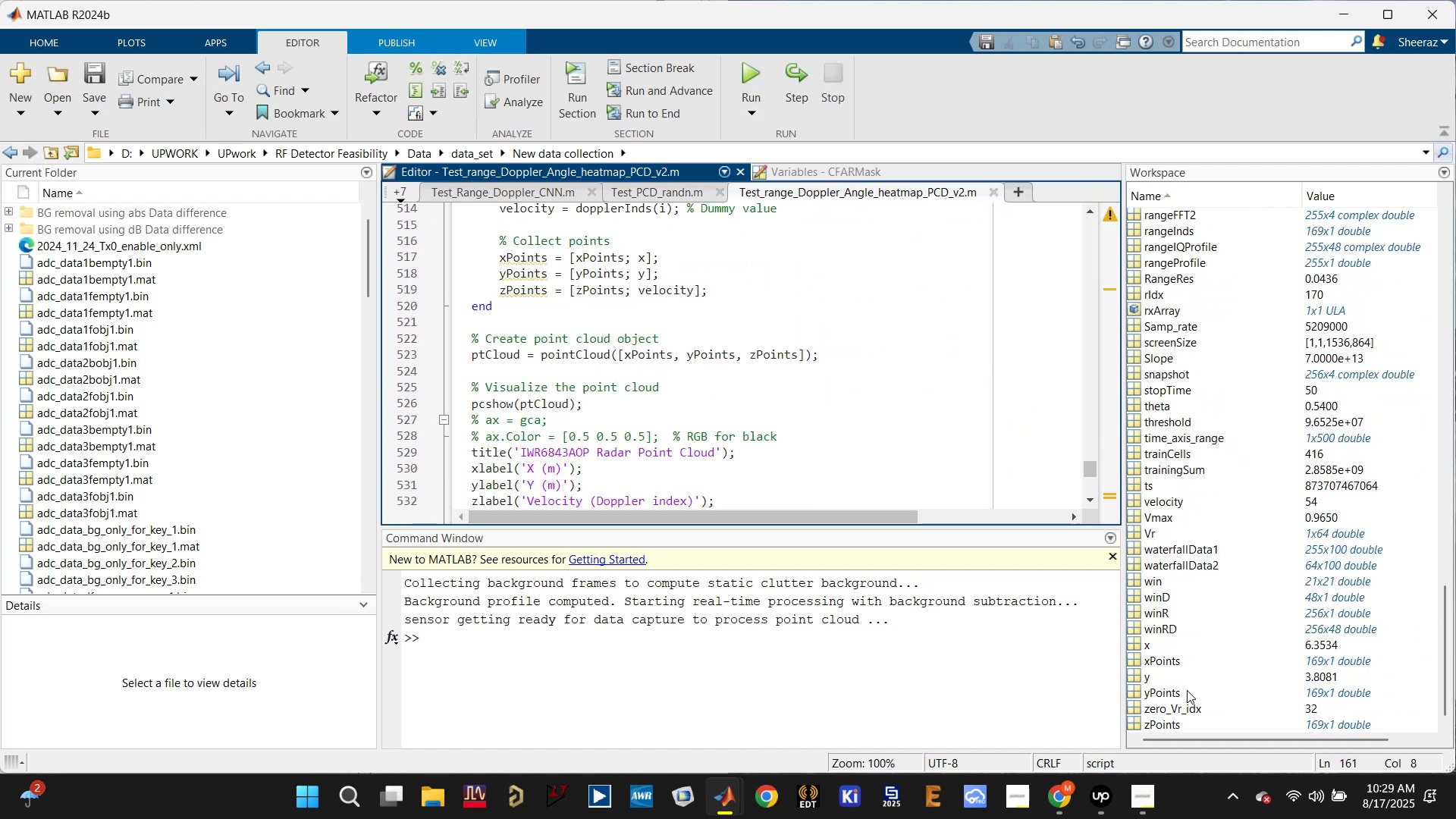 
double_click([1174, 695])
 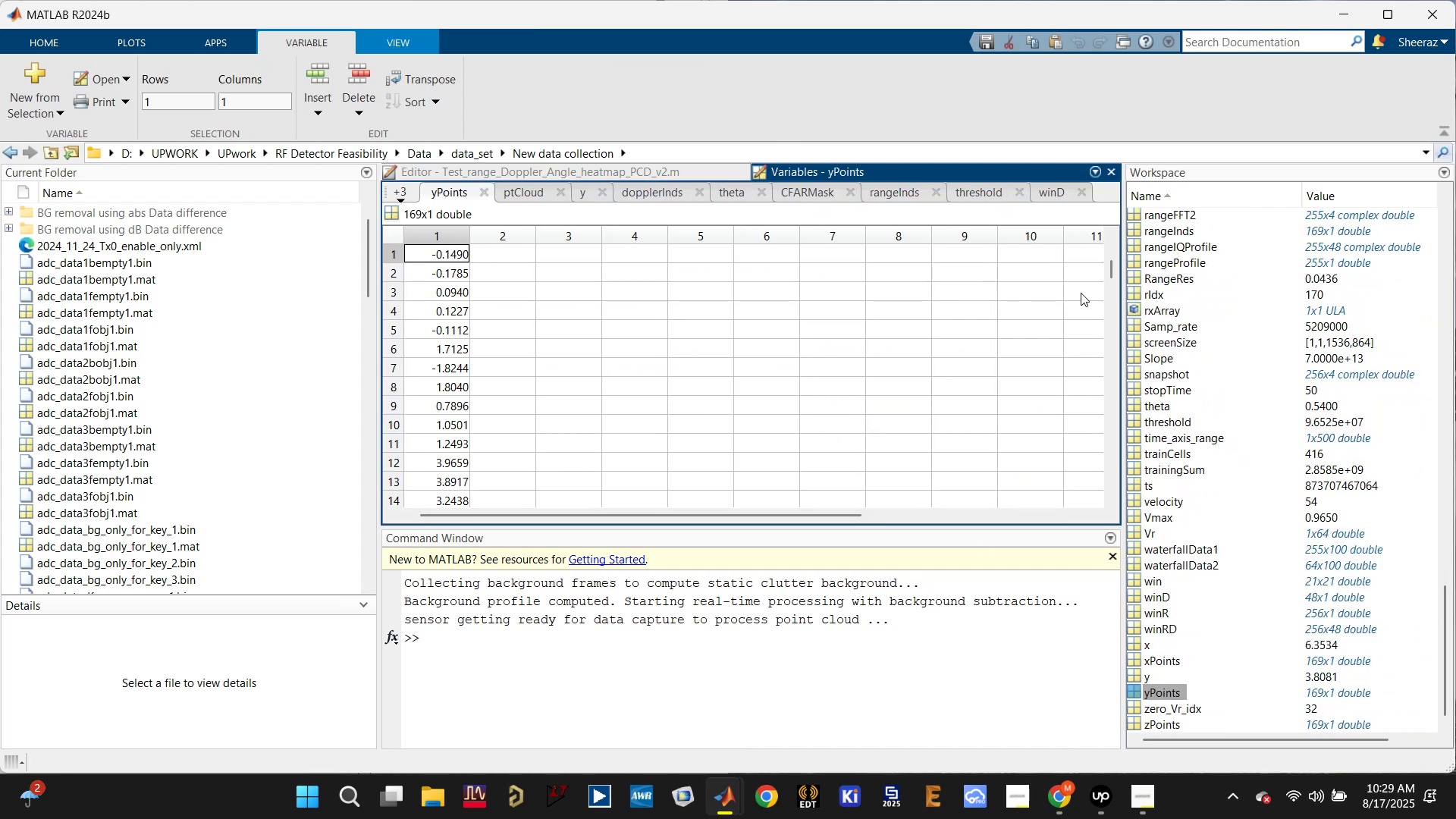 
left_click_drag(start_coordinate=[1110, 265], to_coordinate=[1120, 491])
 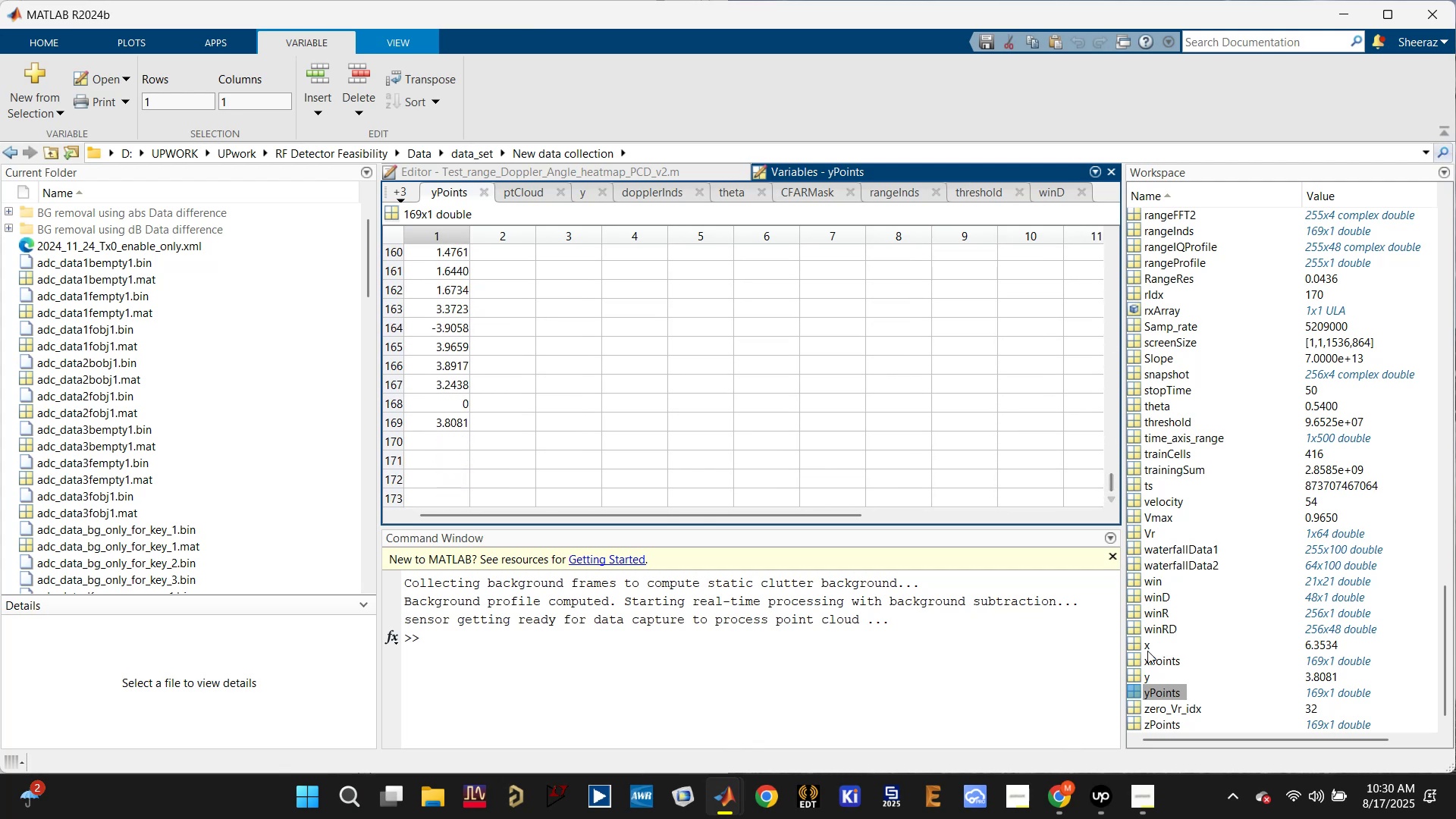 
double_click([1158, 659])
 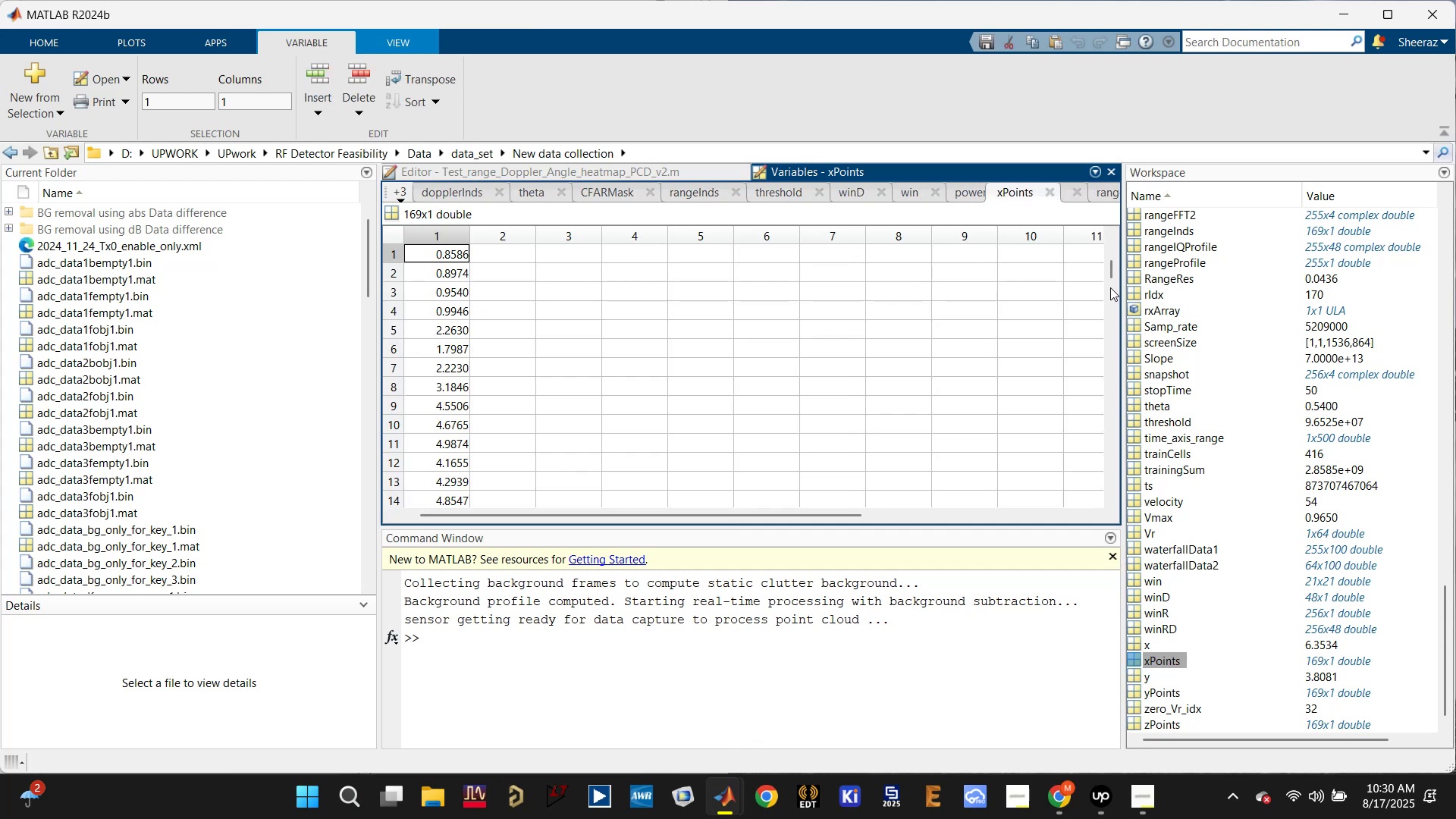 
left_click_drag(start_coordinate=[1112, 269], to_coordinate=[1112, 475])
 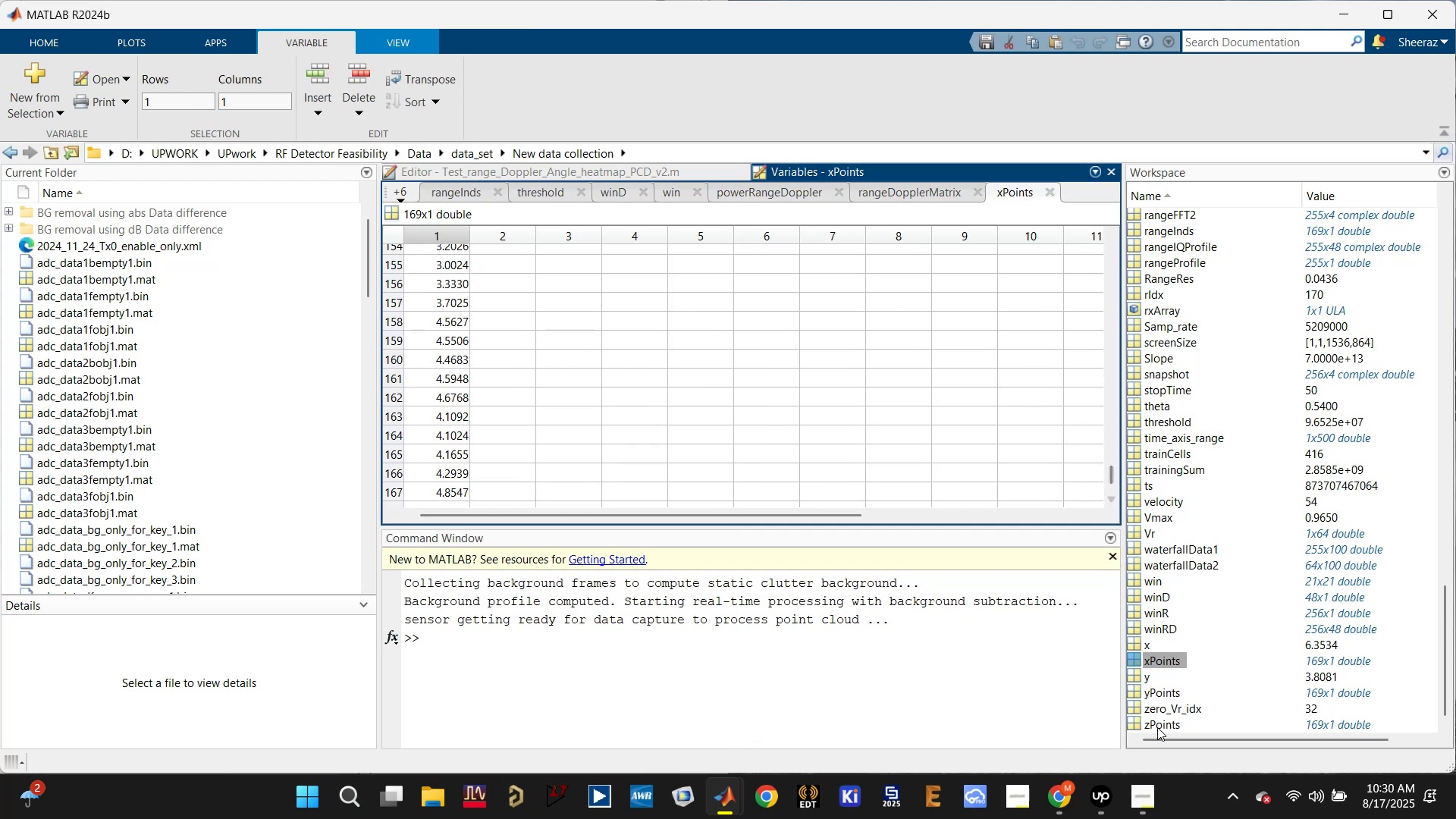 
double_click([1157, 725])
 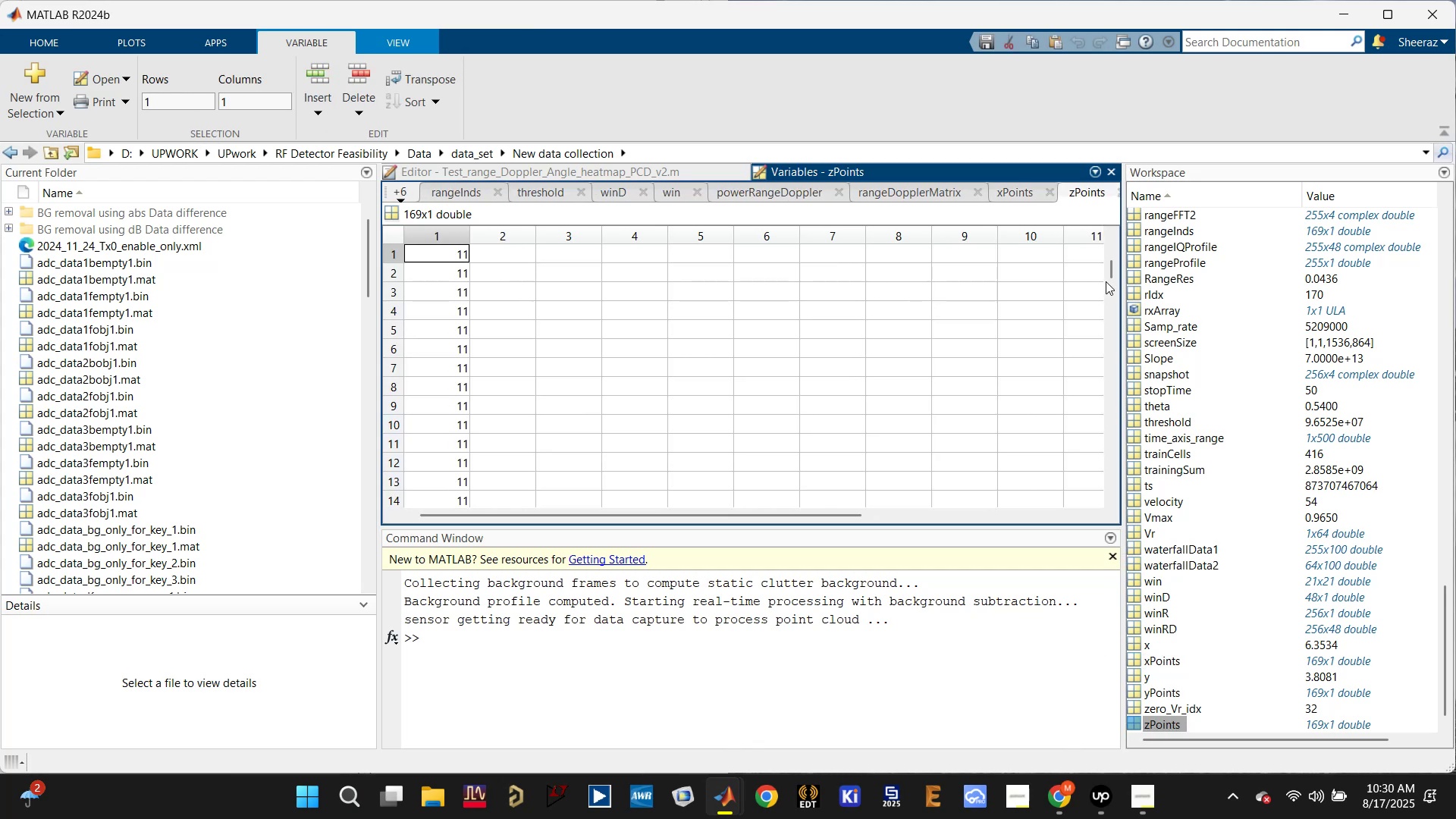 
left_click_drag(start_coordinate=[1110, 271], to_coordinate=[1110, 511])
 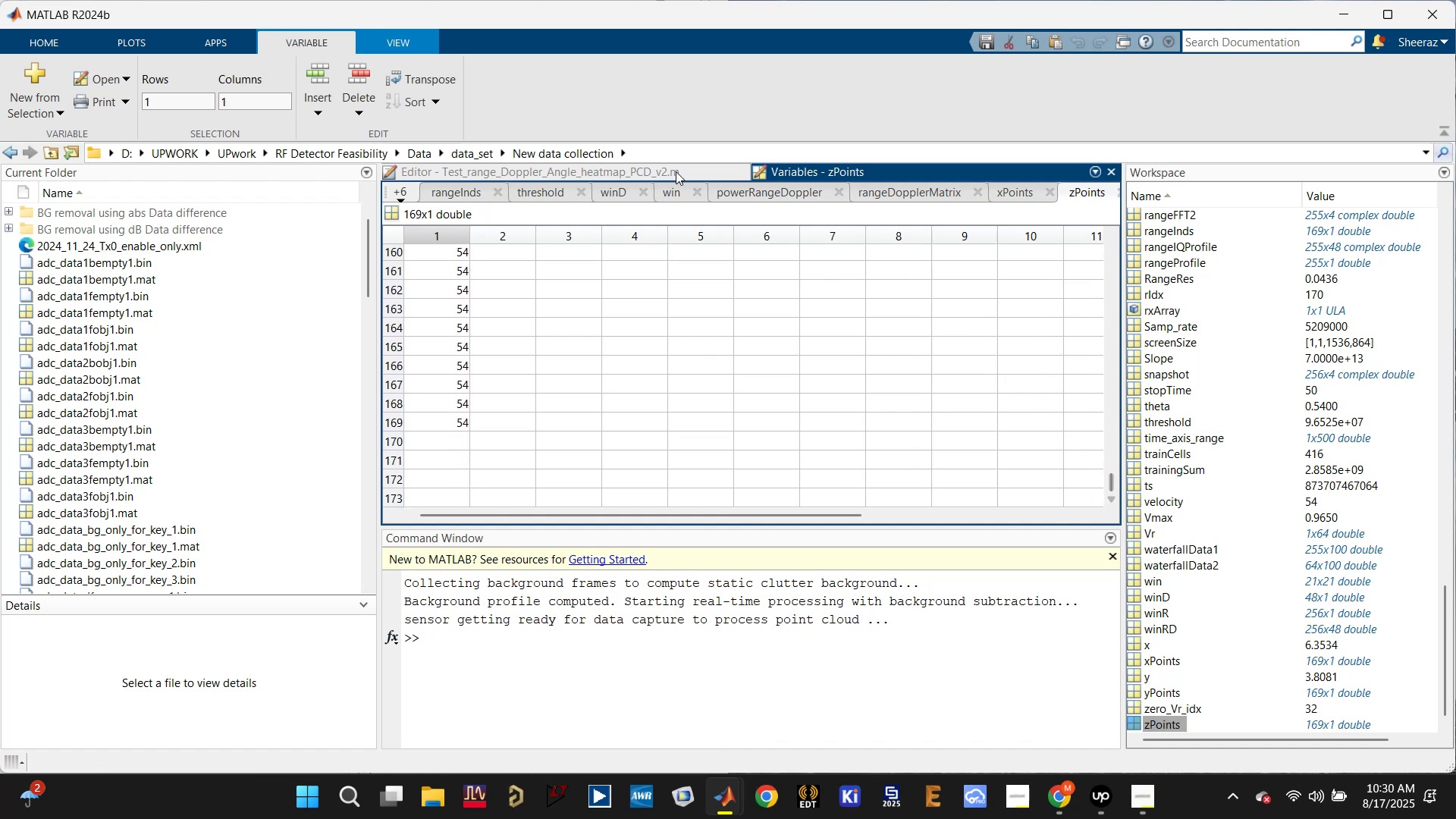 
left_click([676, 171])
 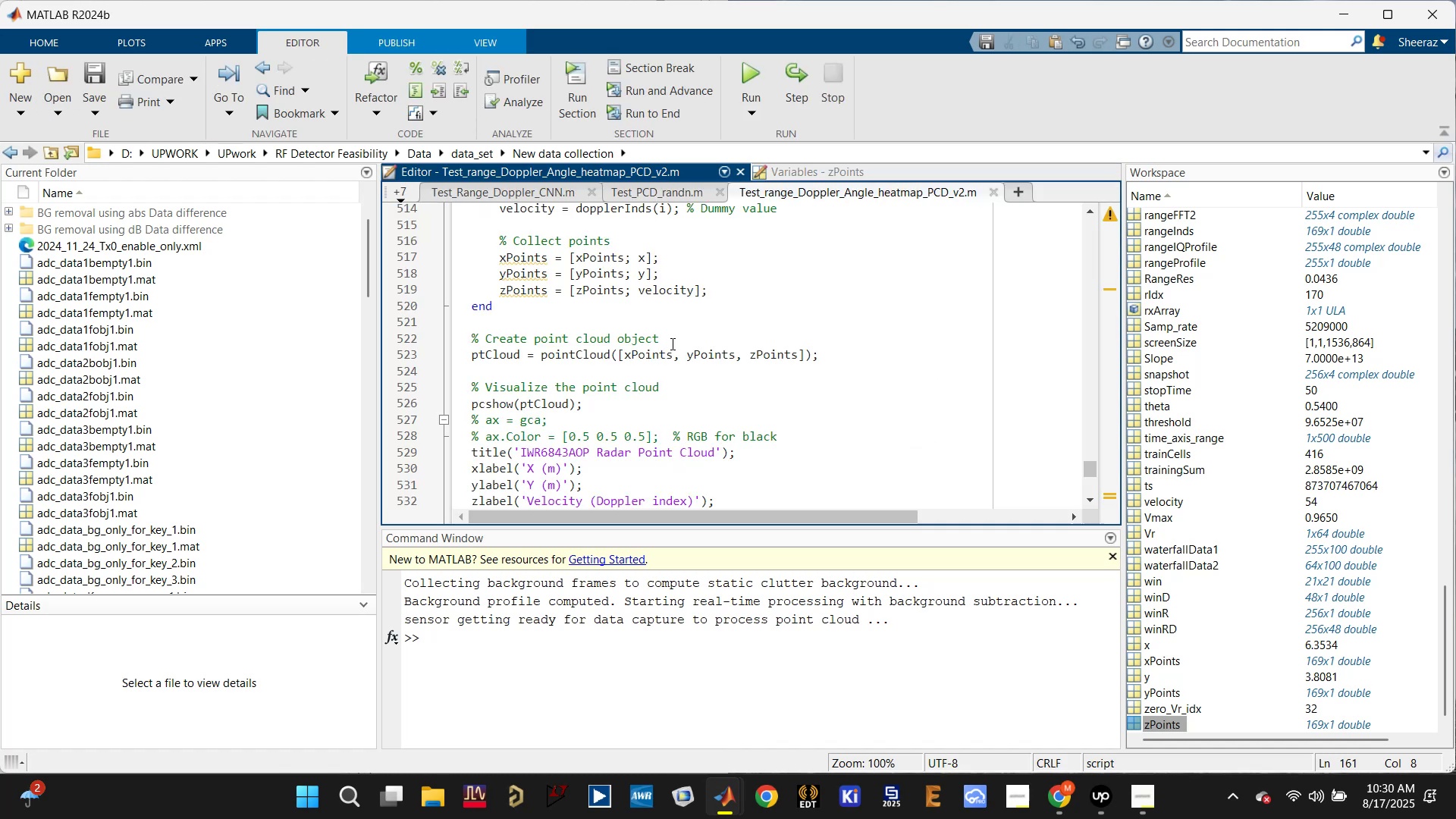 
left_click([678, 290])
 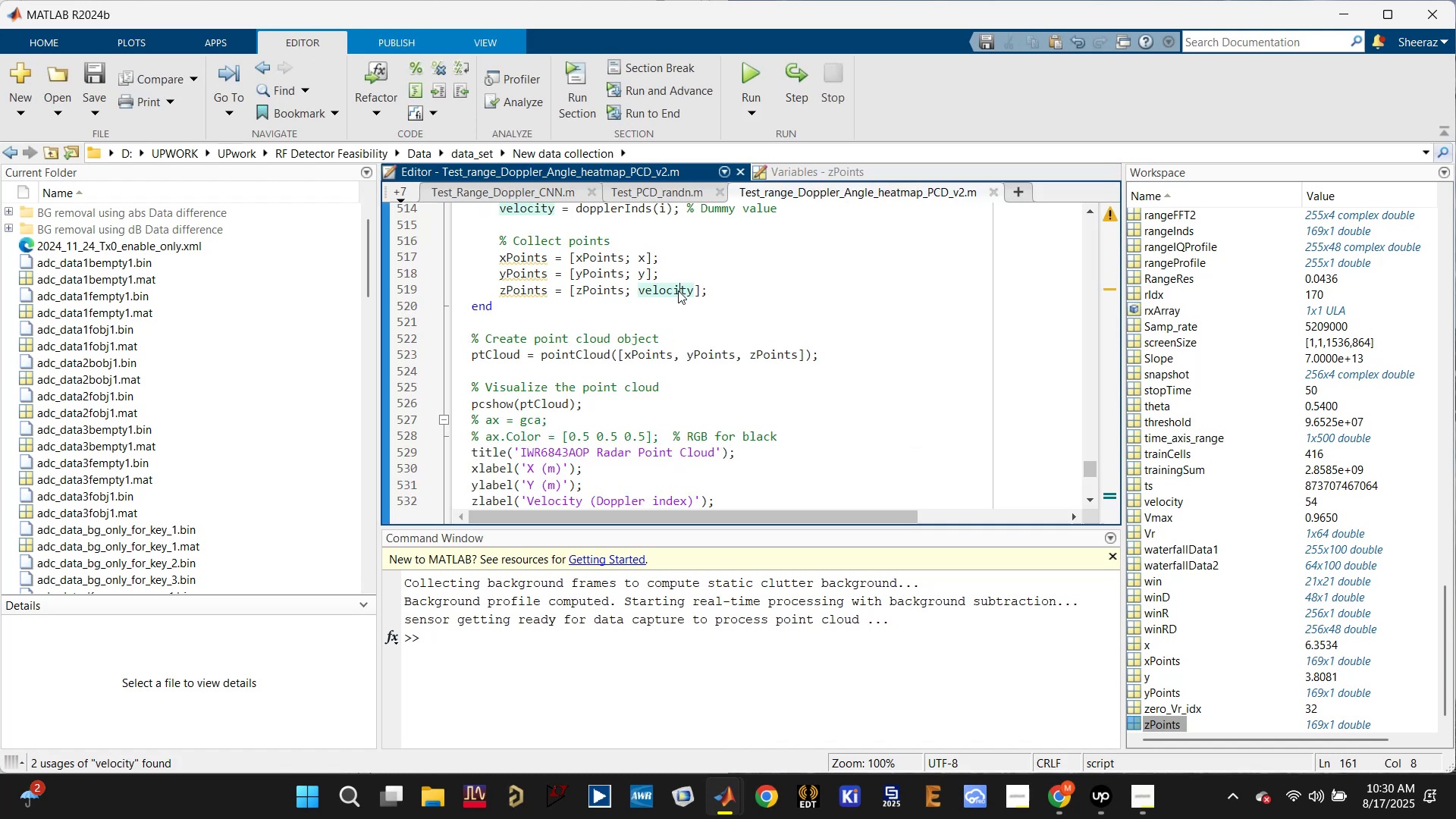 
scroll: coordinate [675, 326], scroll_direction: up, amount: 2.0
 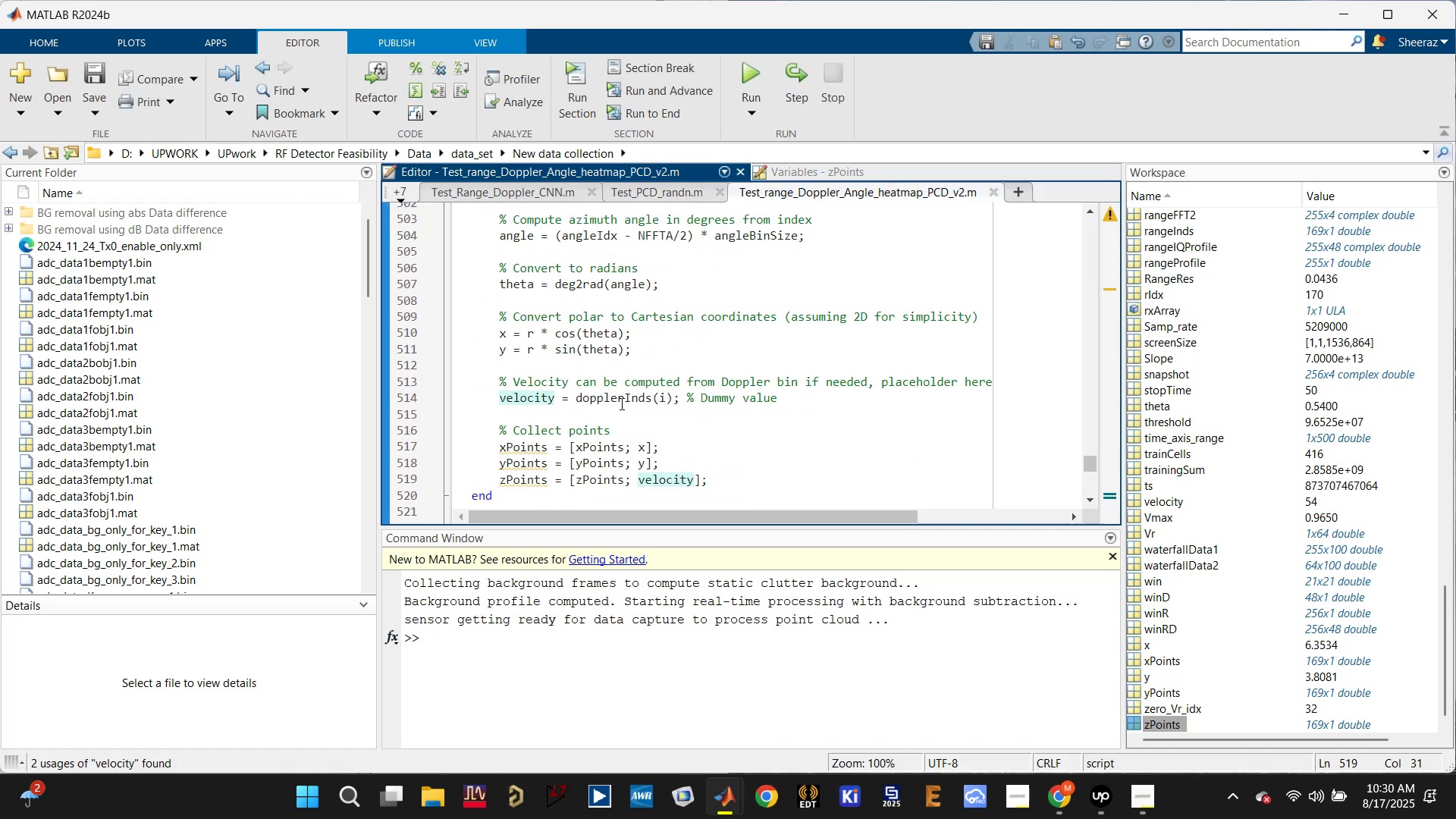 
wait(7.63)
 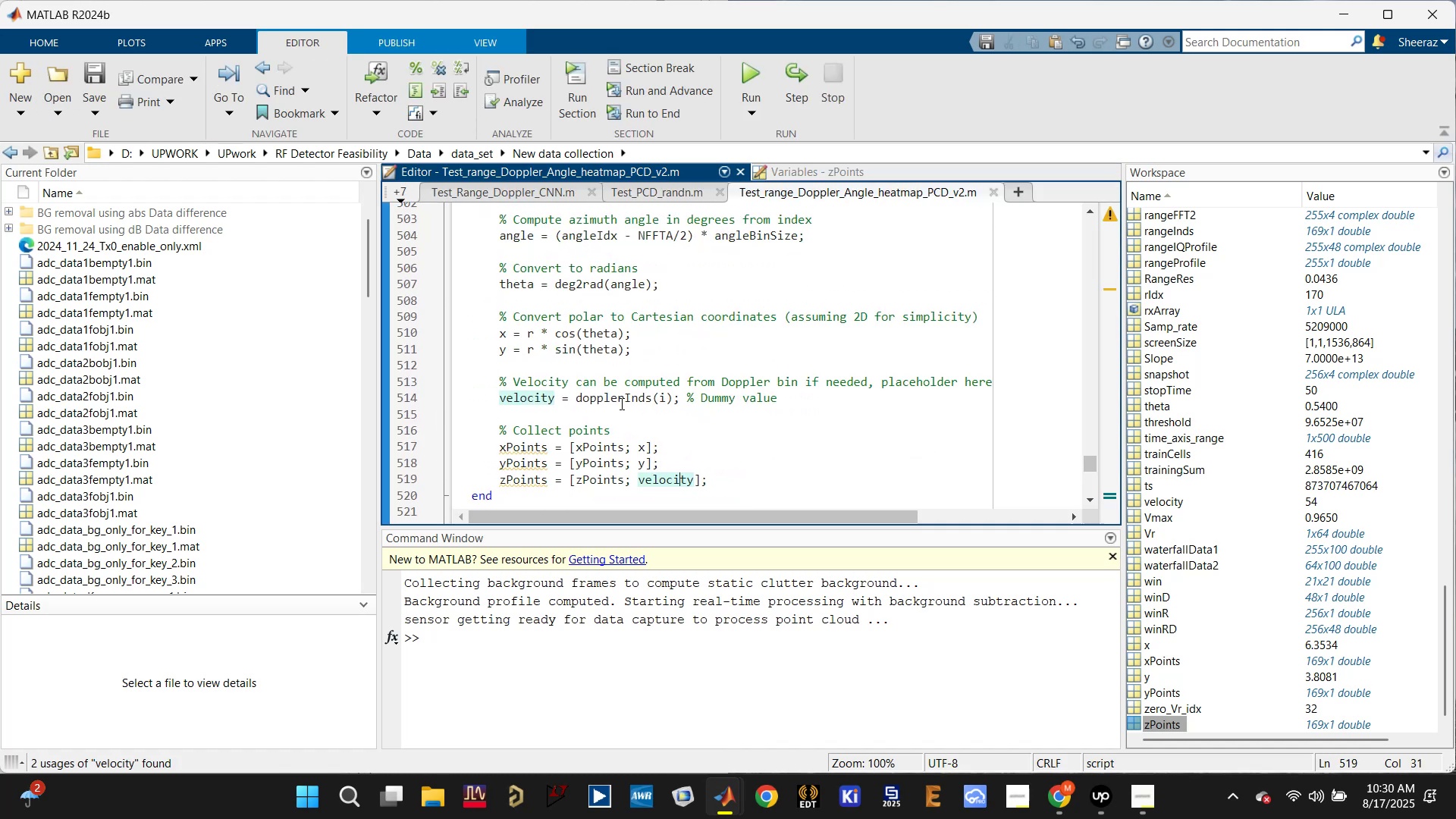 
left_click([630, 402])
 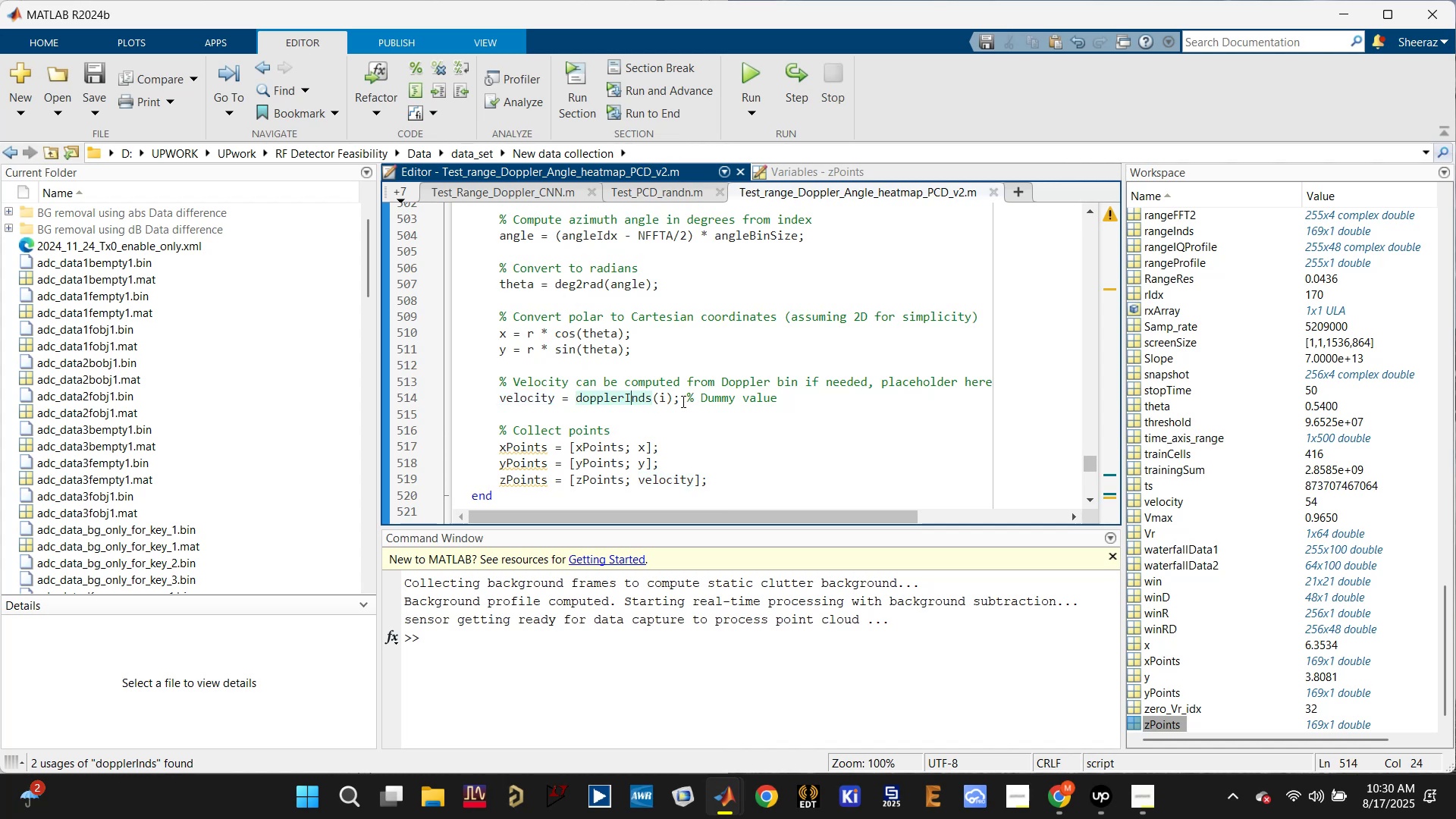 
scroll: coordinate [730, 431], scroll_direction: none, amount: 0.0
 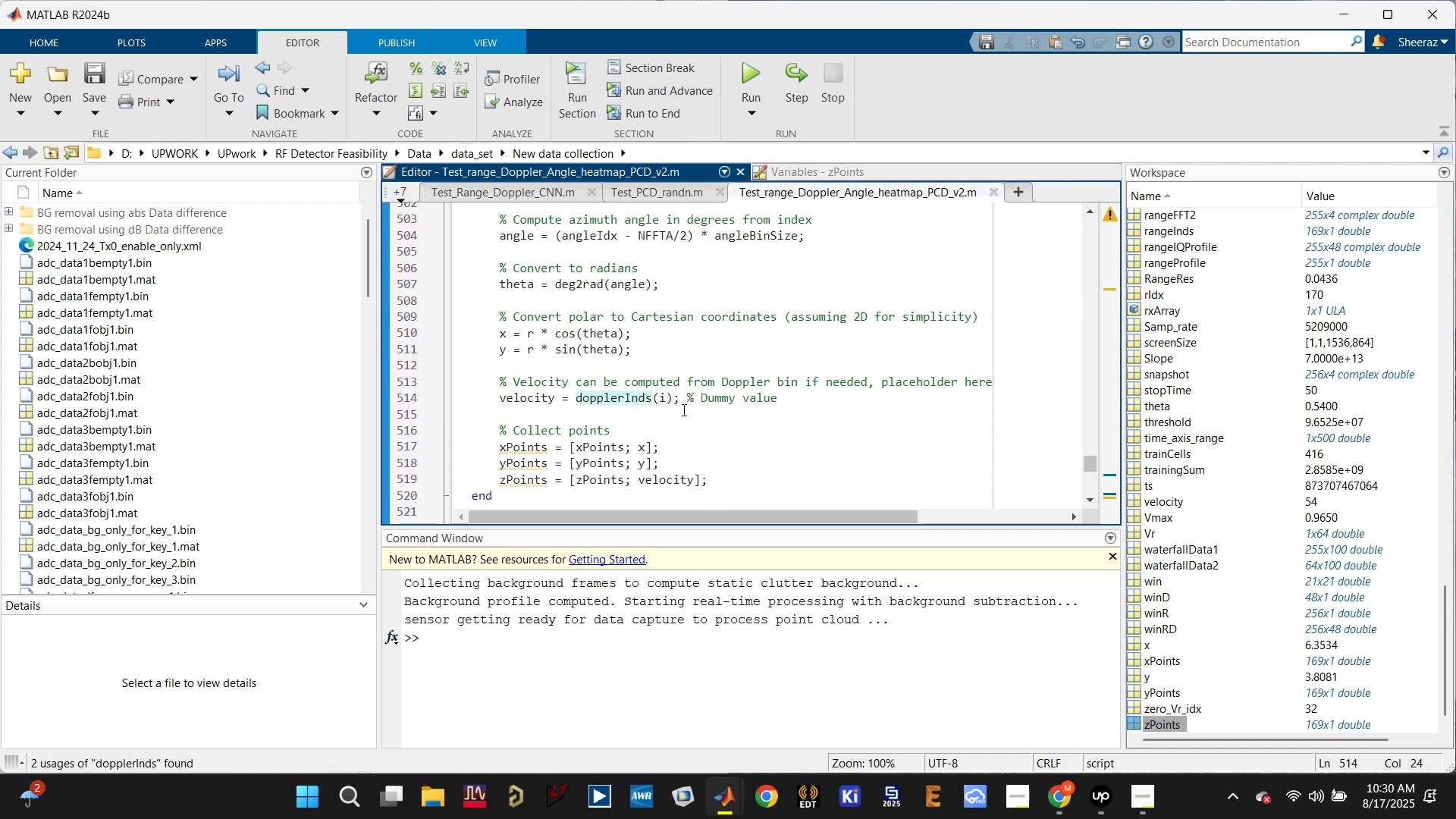 
left_click_drag(start_coordinate=[685, 400], to_coordinate=[793, 397])
 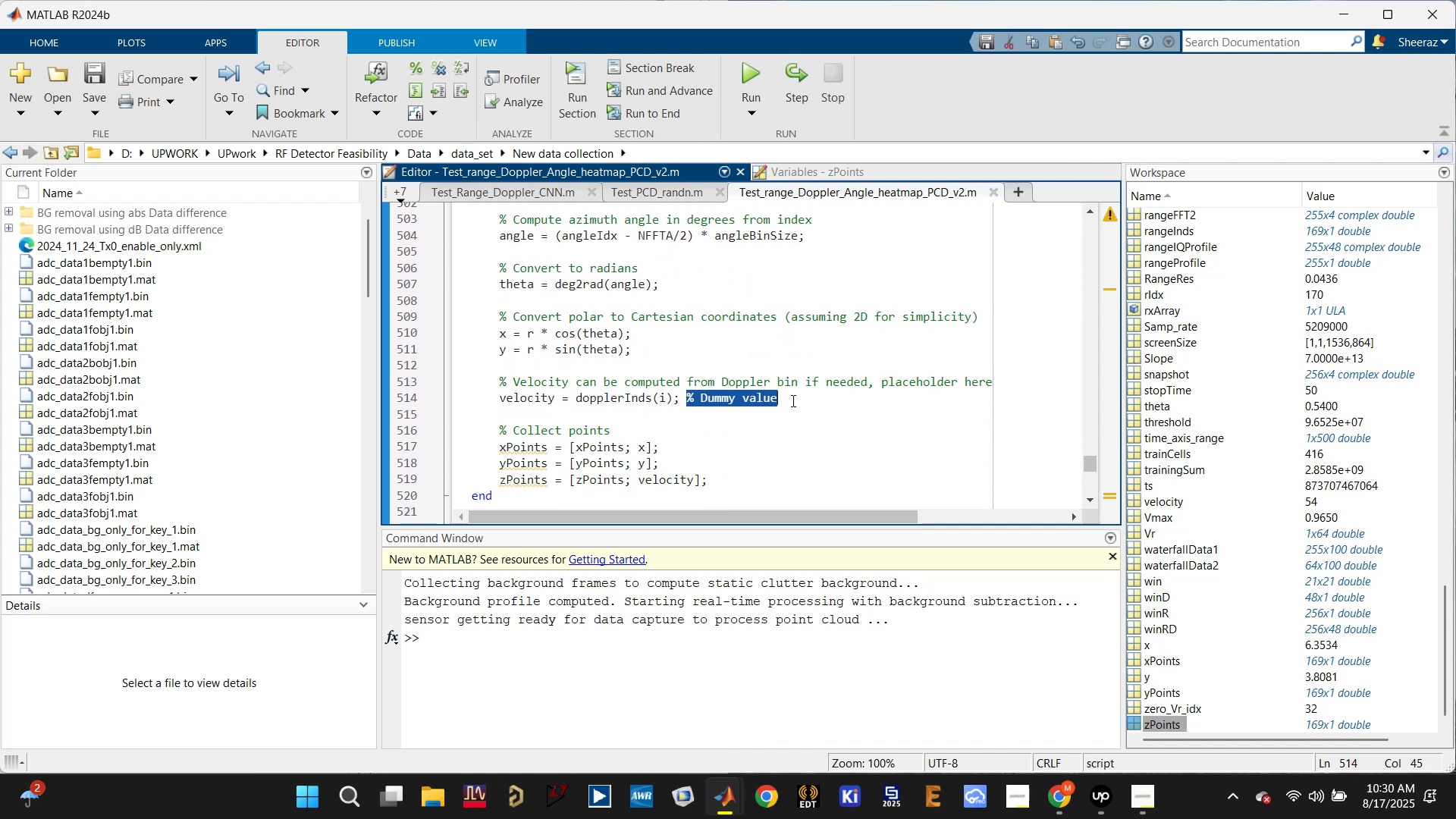 
key(Backspace)
 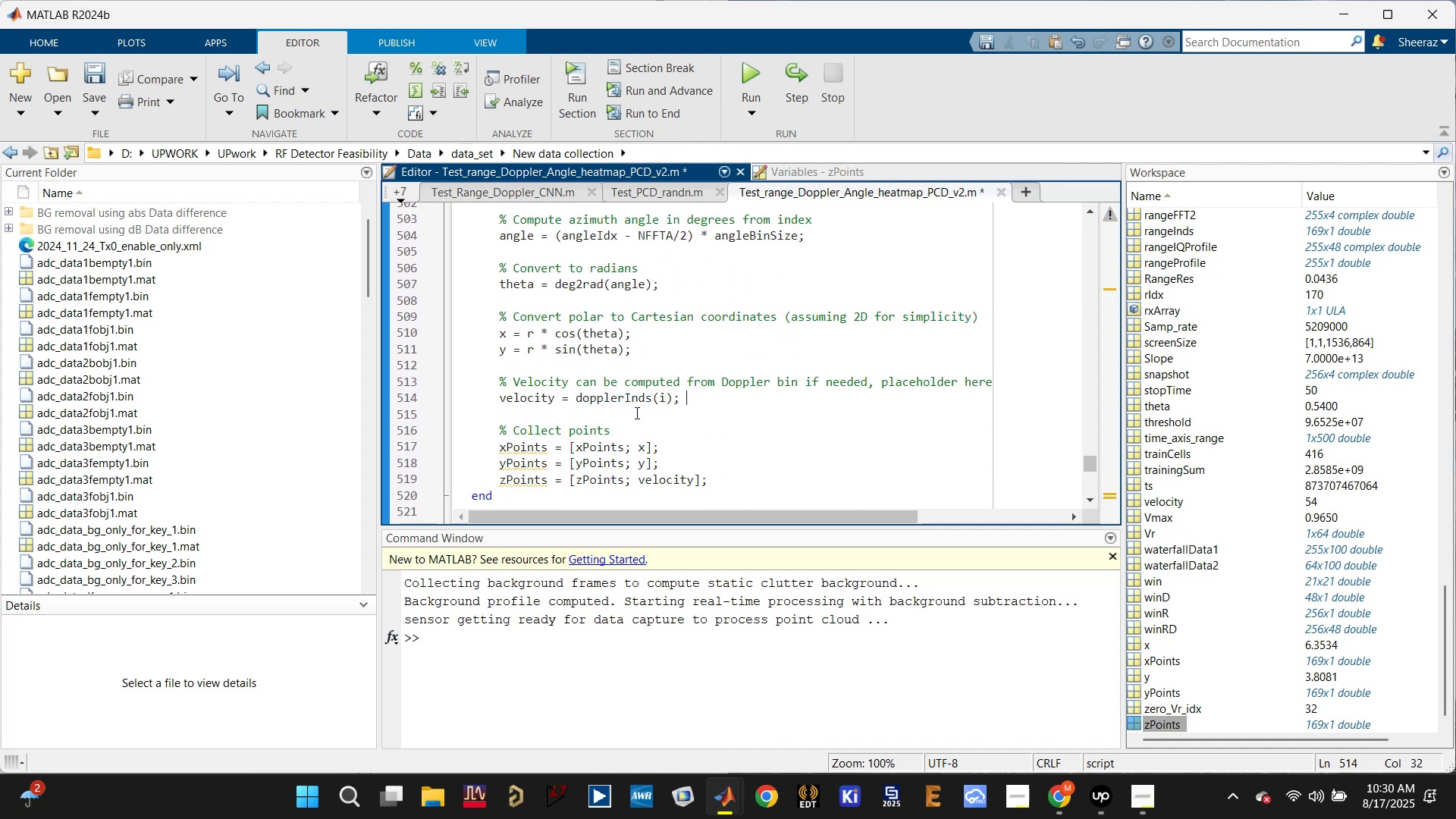 
left_click([636, 400])
 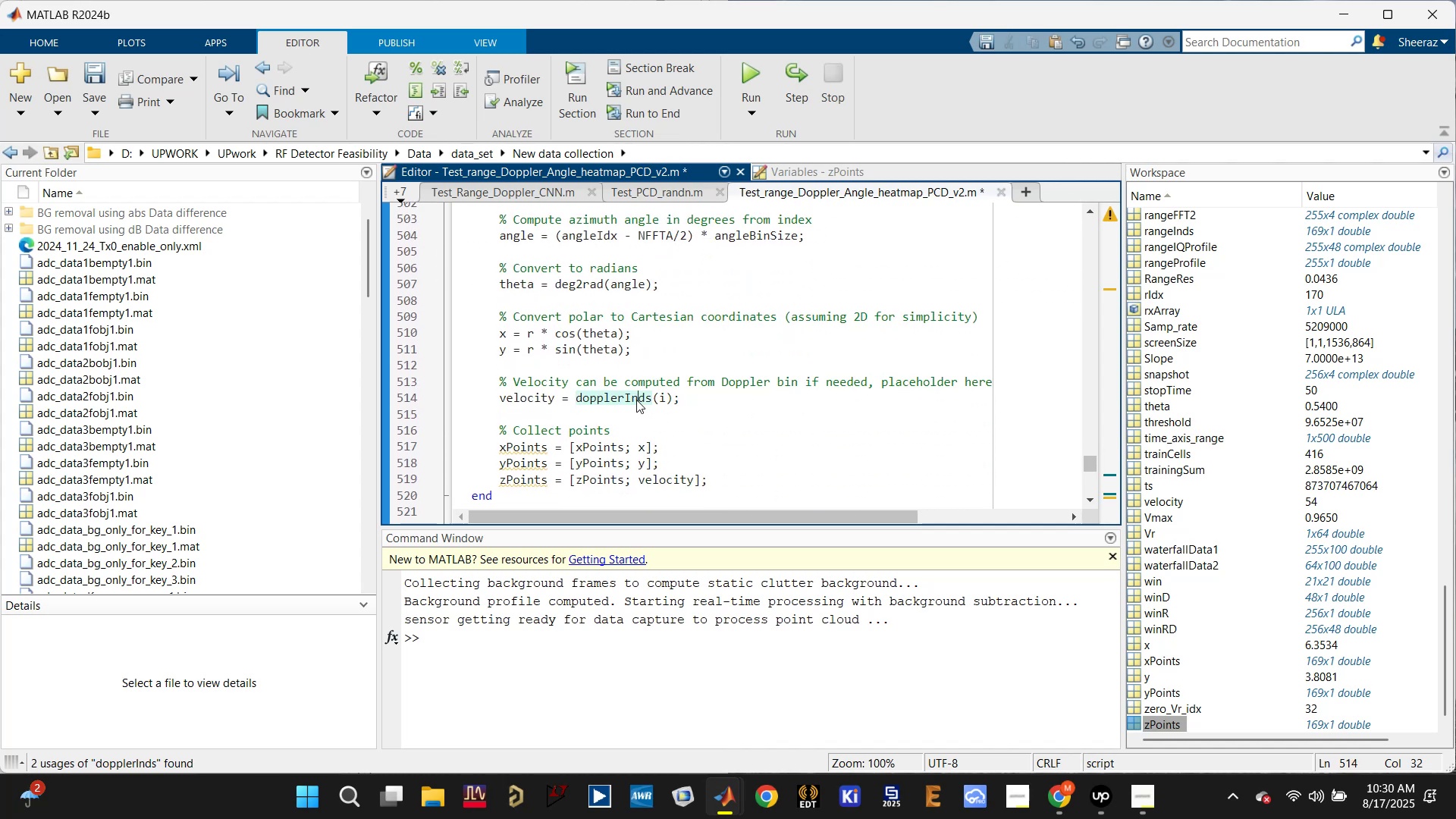 
key(Control+S)
 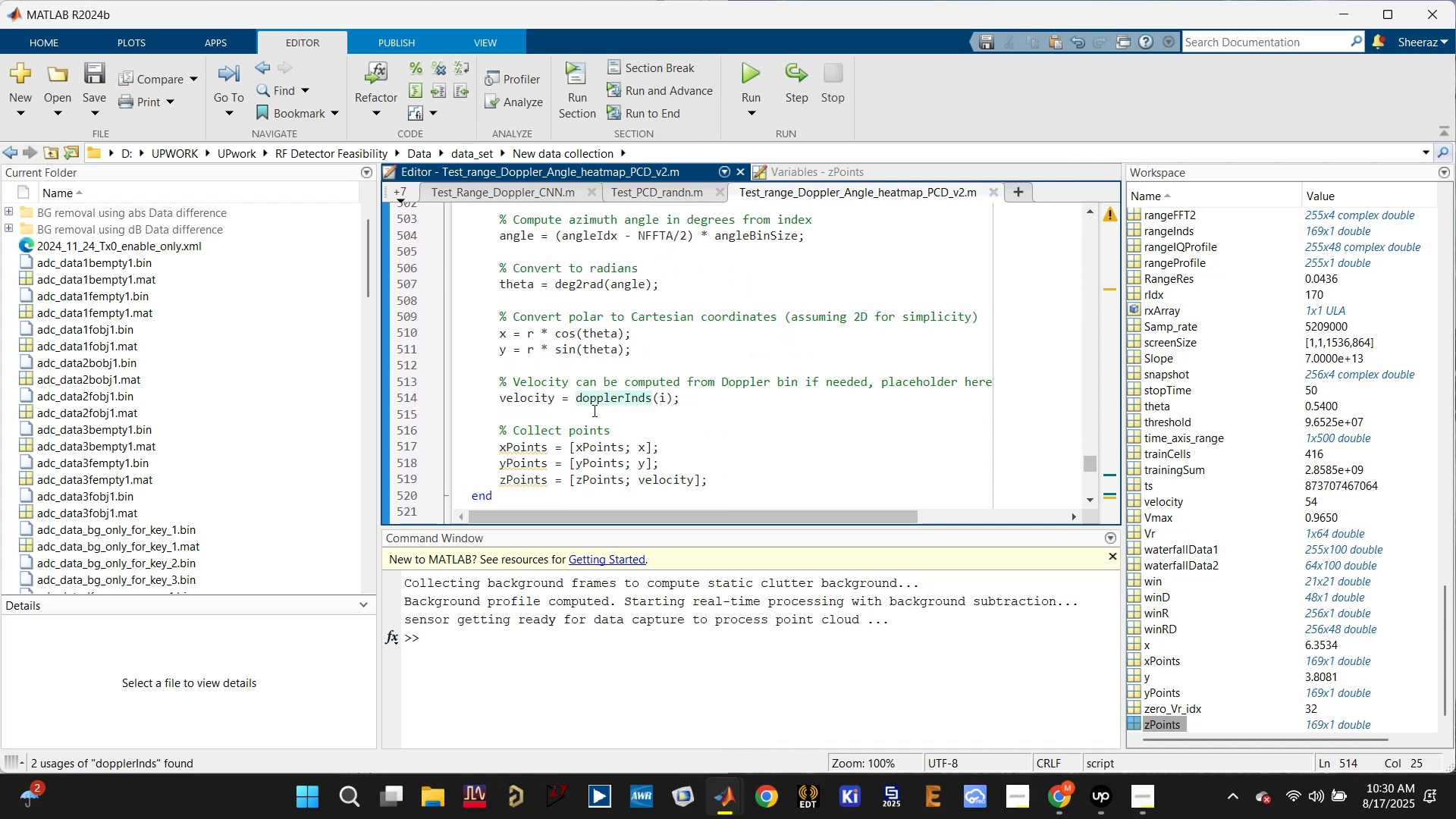 
scroll: coordinate [592, 411], scroll_direction: up, amount: 6.0
 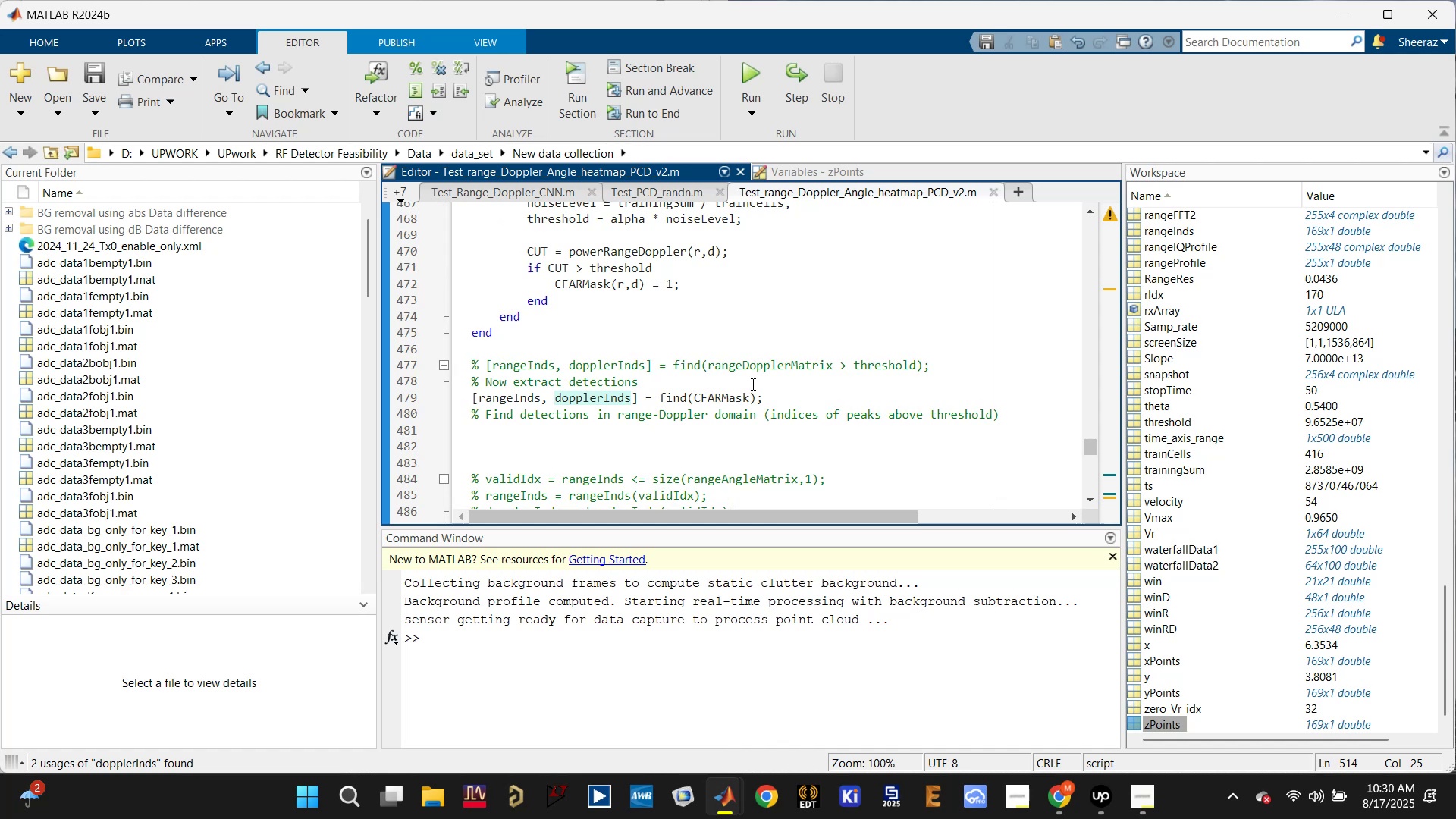 
left_click([733, 394])
 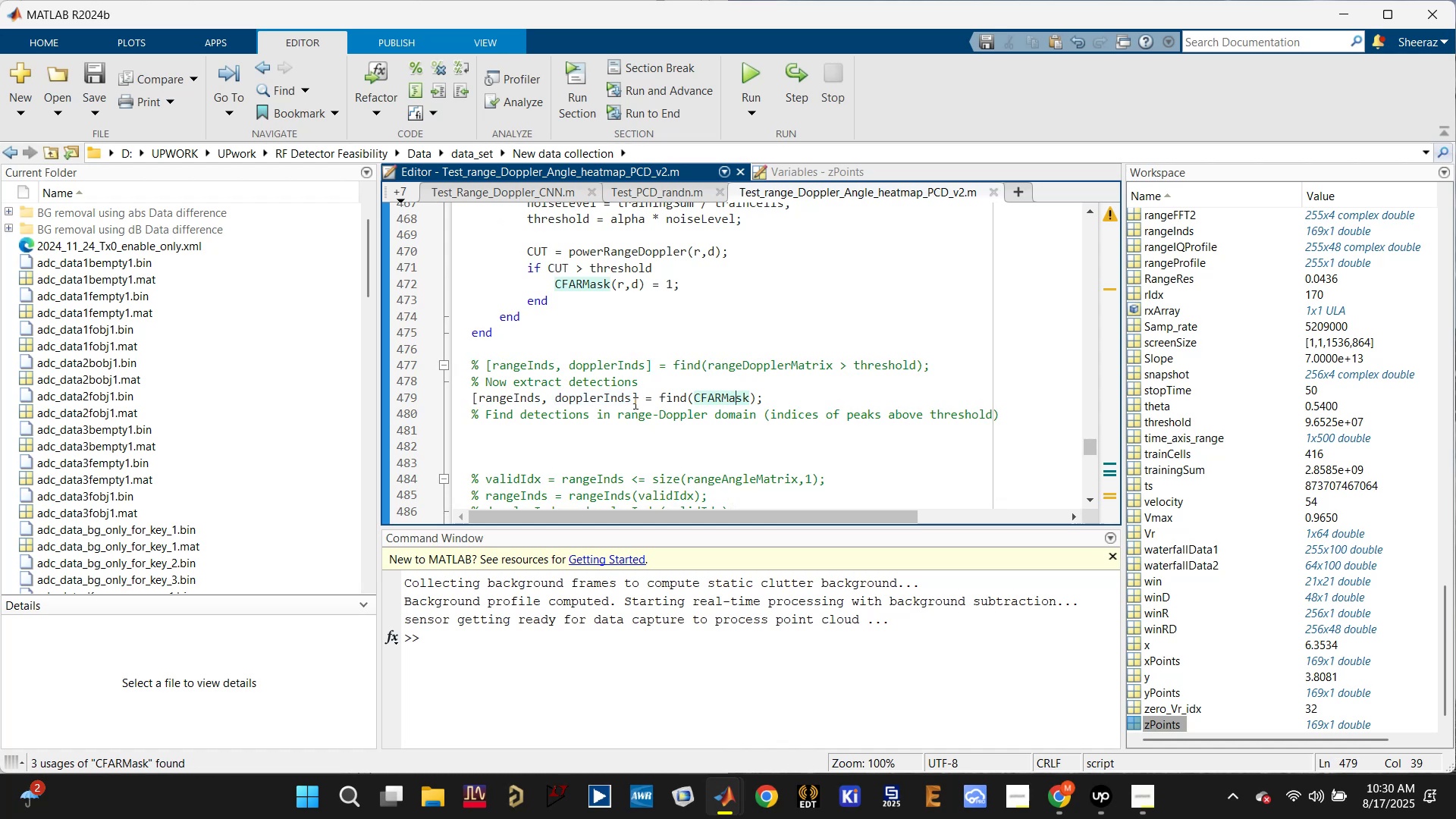 
left_click([599, 394])
 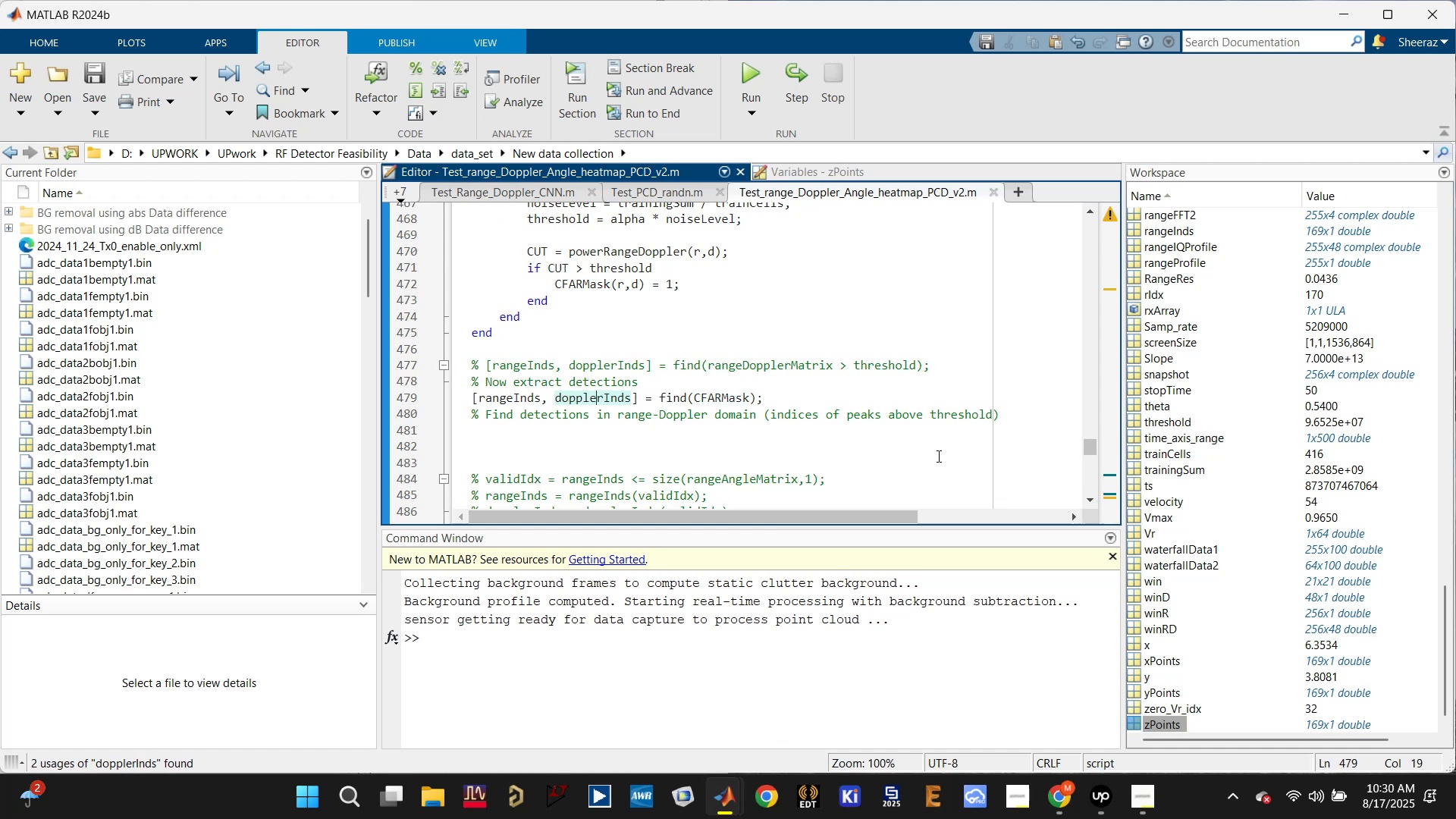 
wait(5.32)
 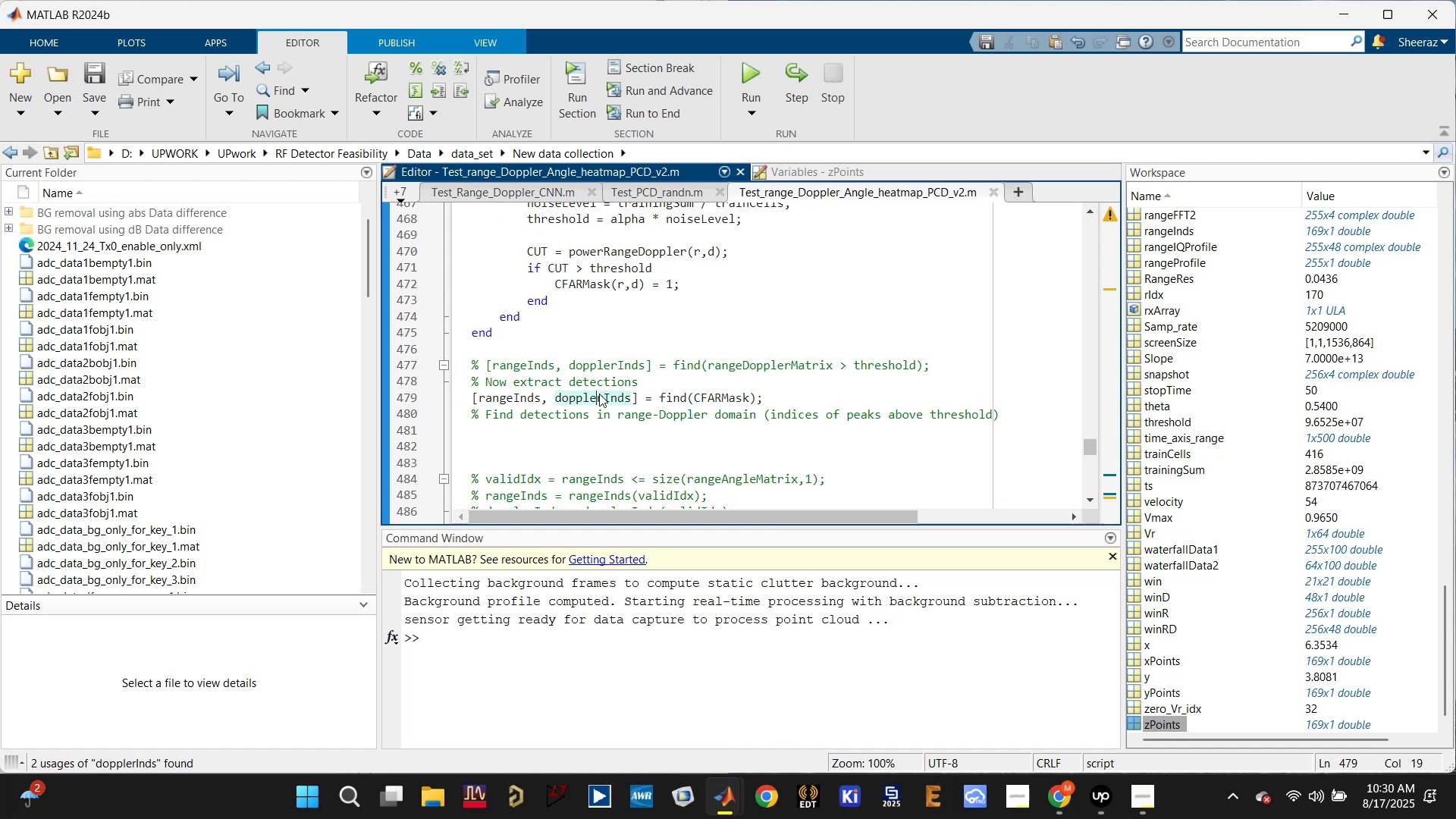 
left_click([716, 400])
 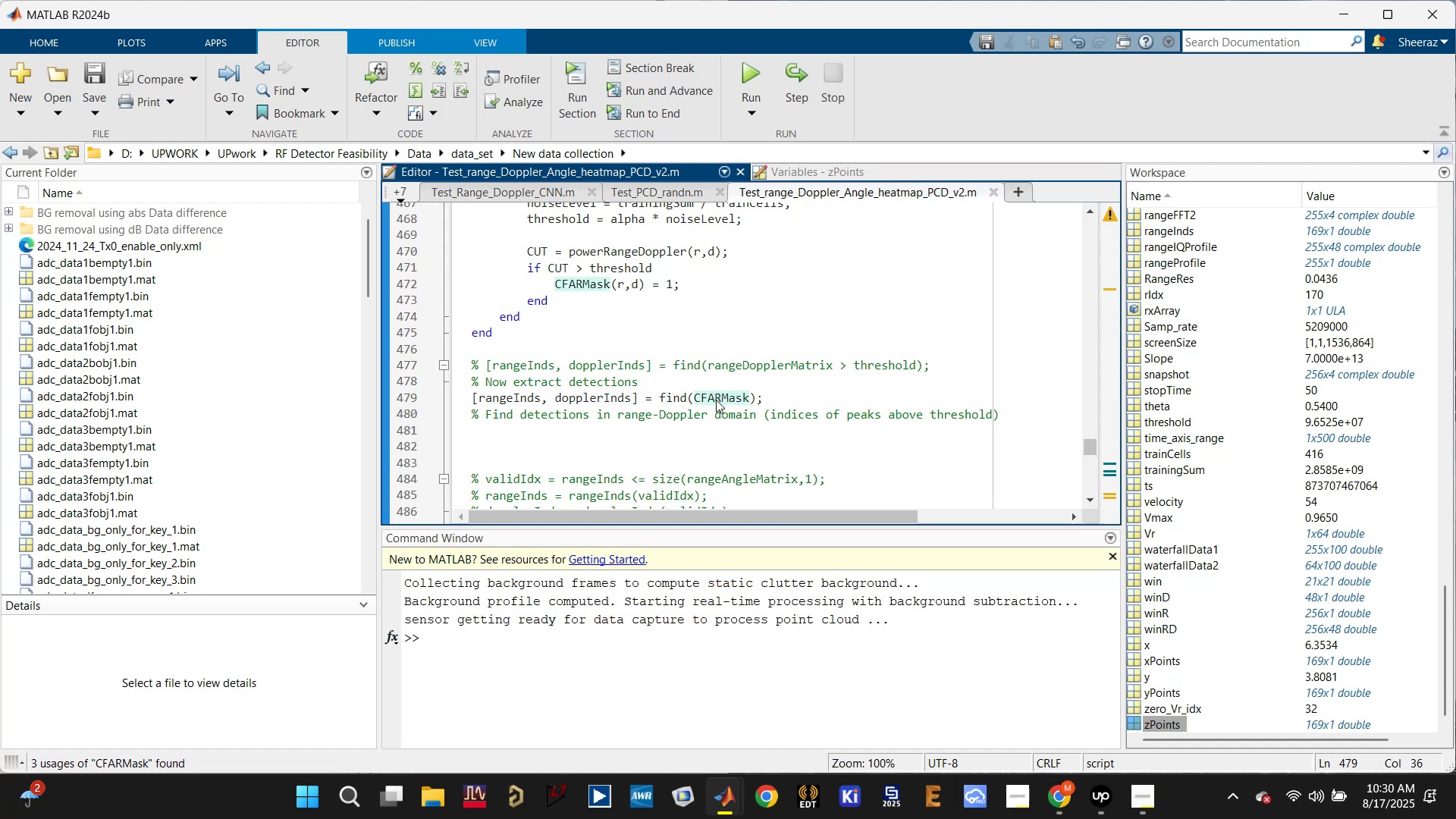 
scroll: coordinate [716, 400], scroll_direction: up, amount: 2.0
 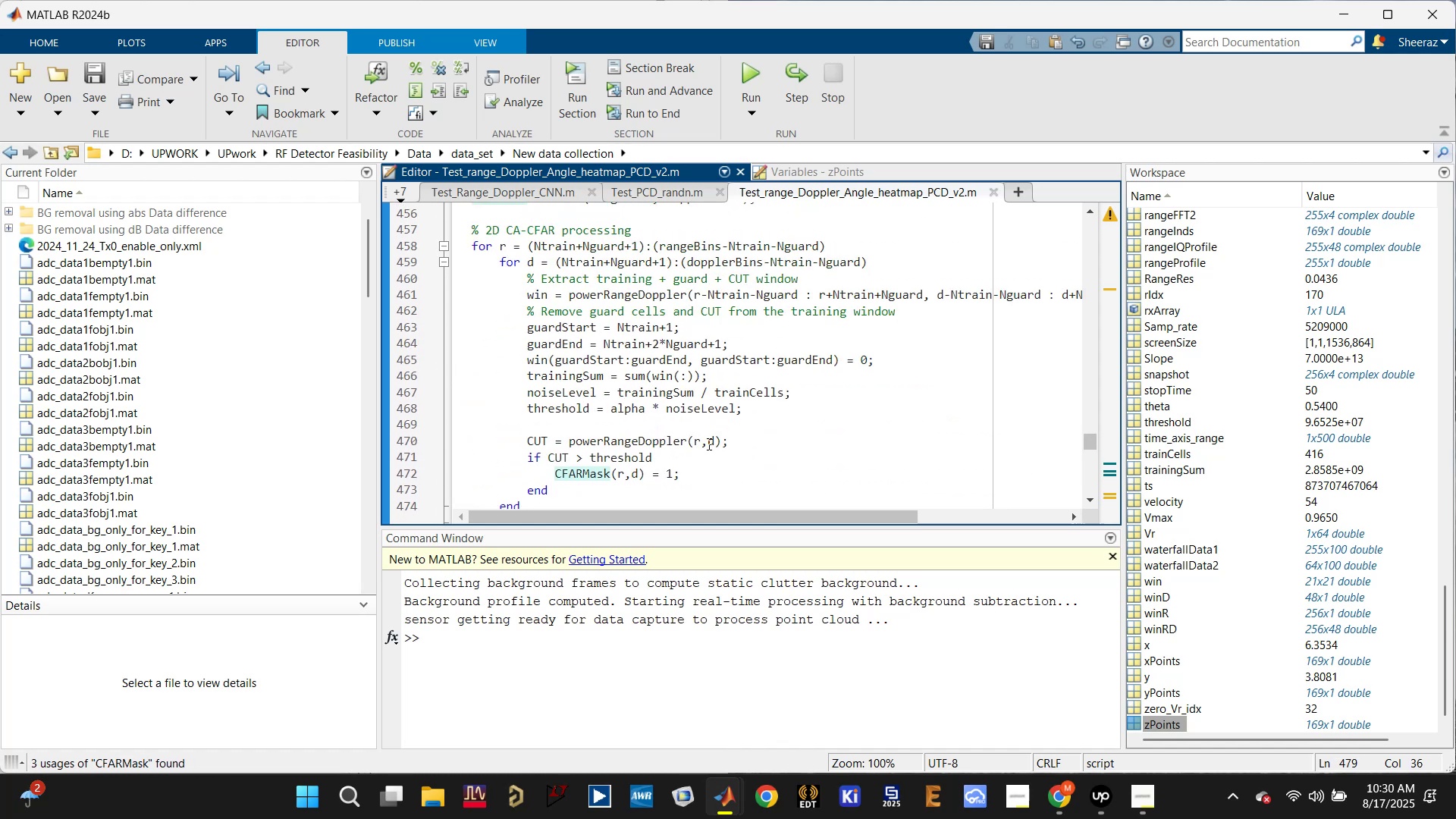 
left_click([669, 444])
 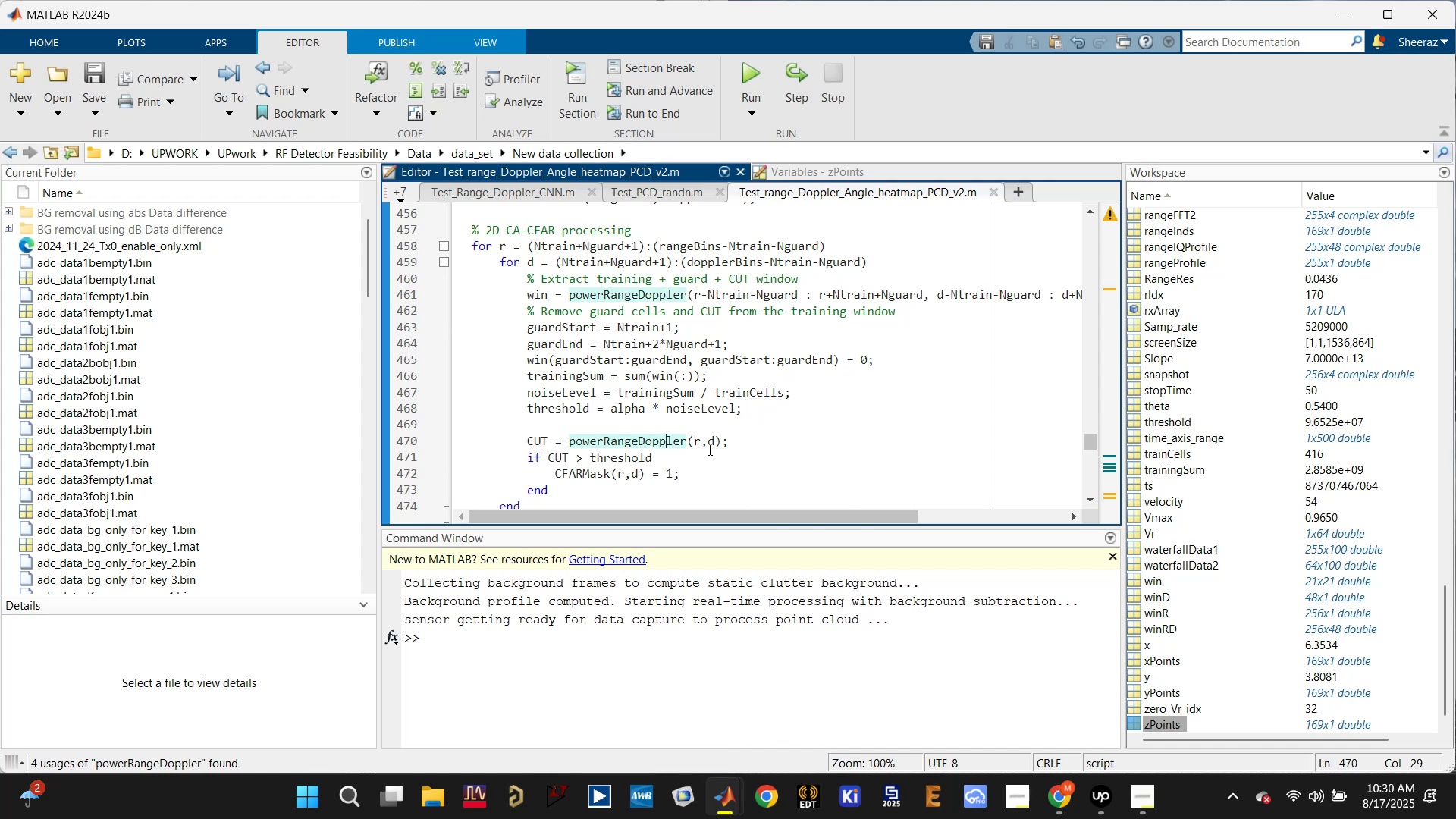 
left_click([699, 442])
 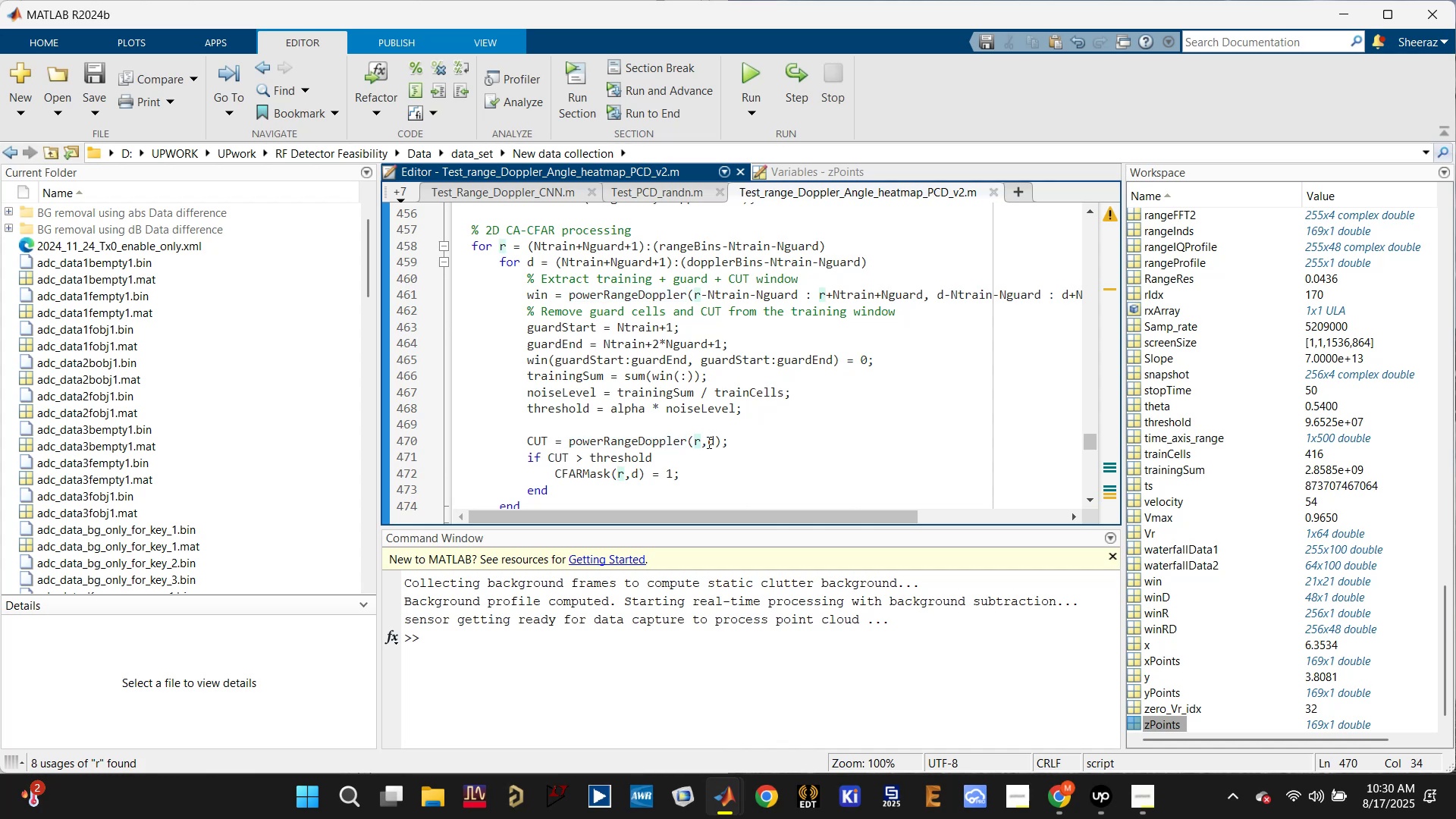 
left_click([712, 442])
 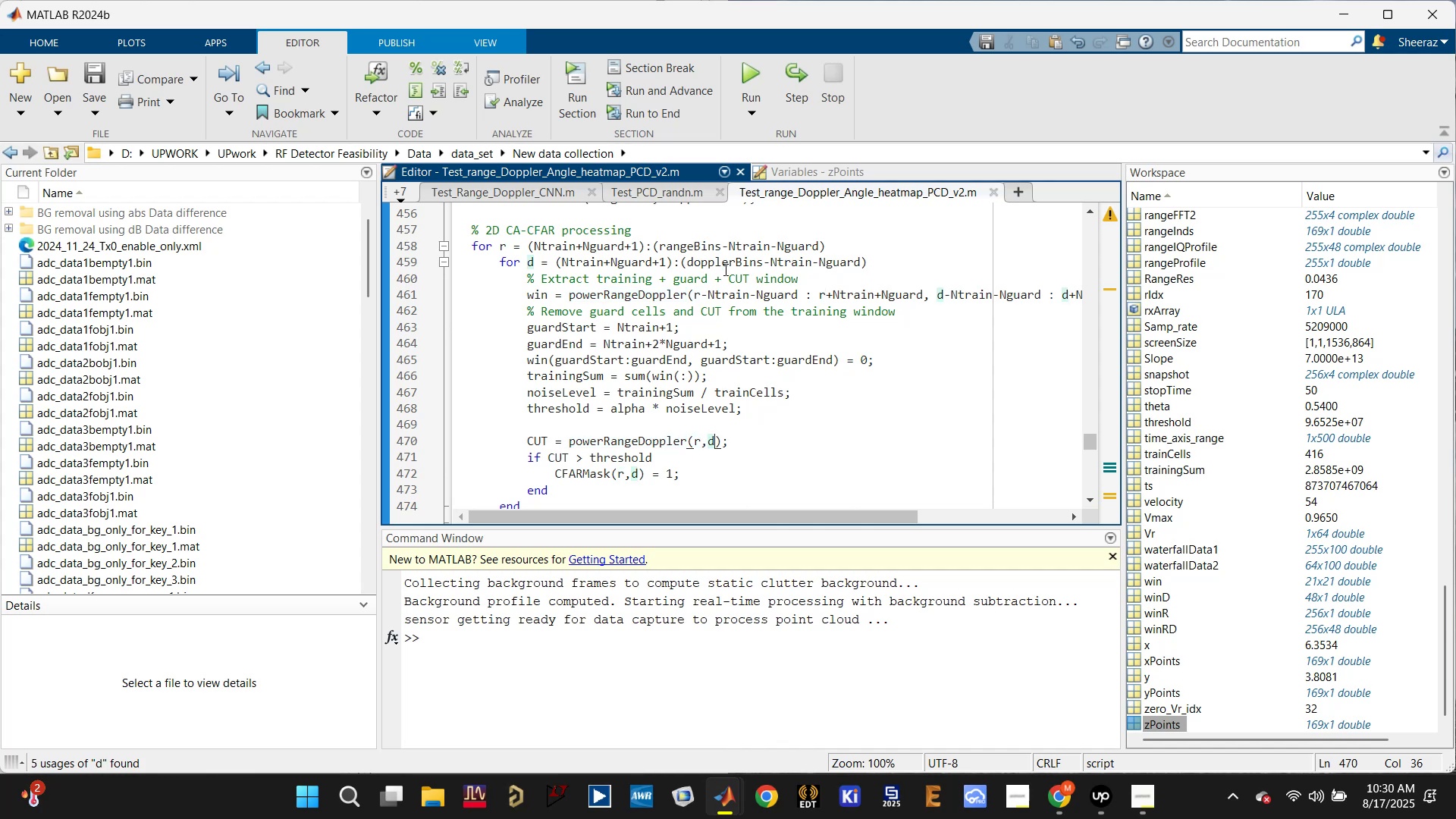 
left_click([725, 259])
 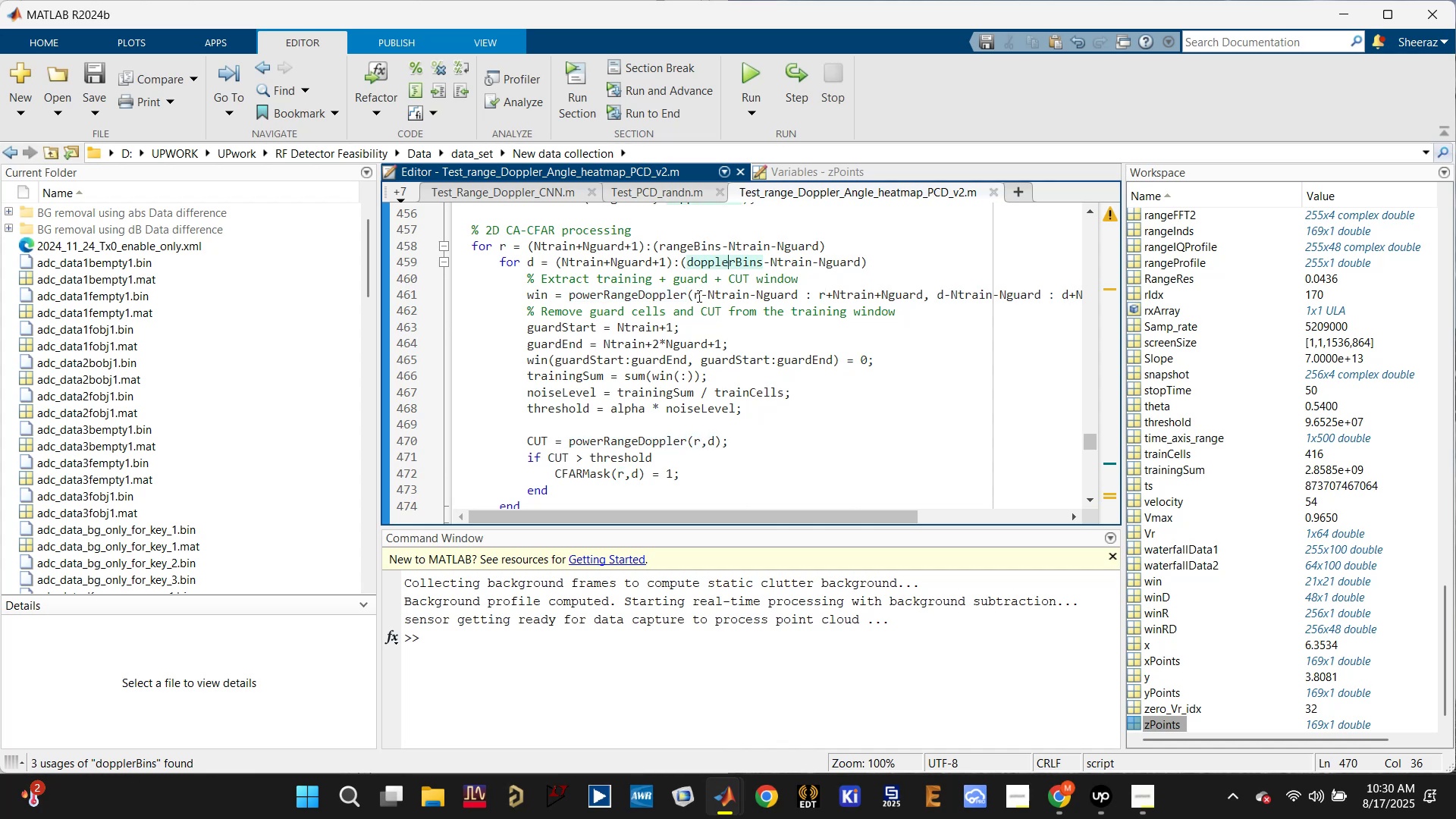 
scroll: coordinate [721, 356], scroll_direction: up, amount: 1.0
 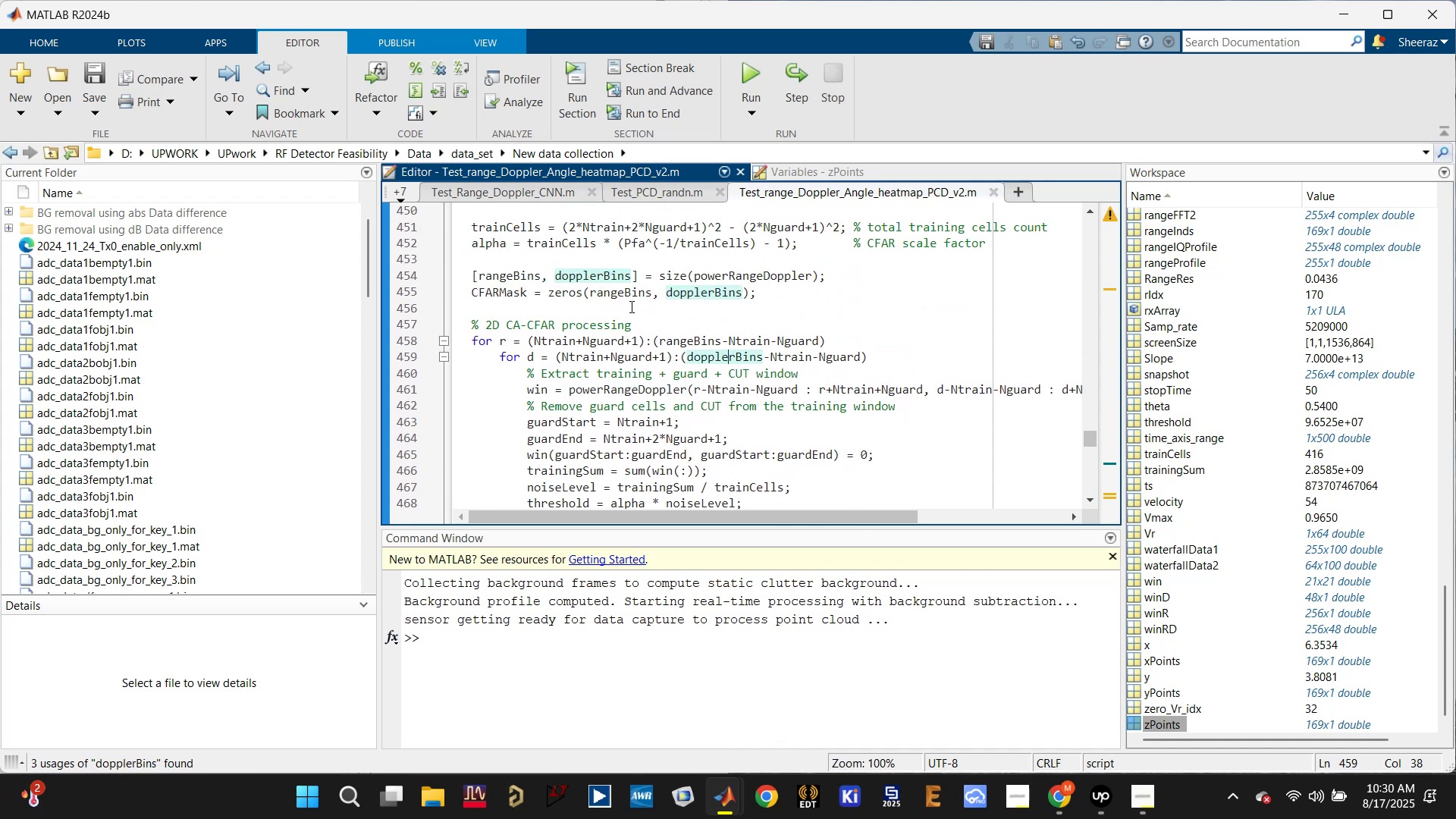 
left_click([768, 271])
 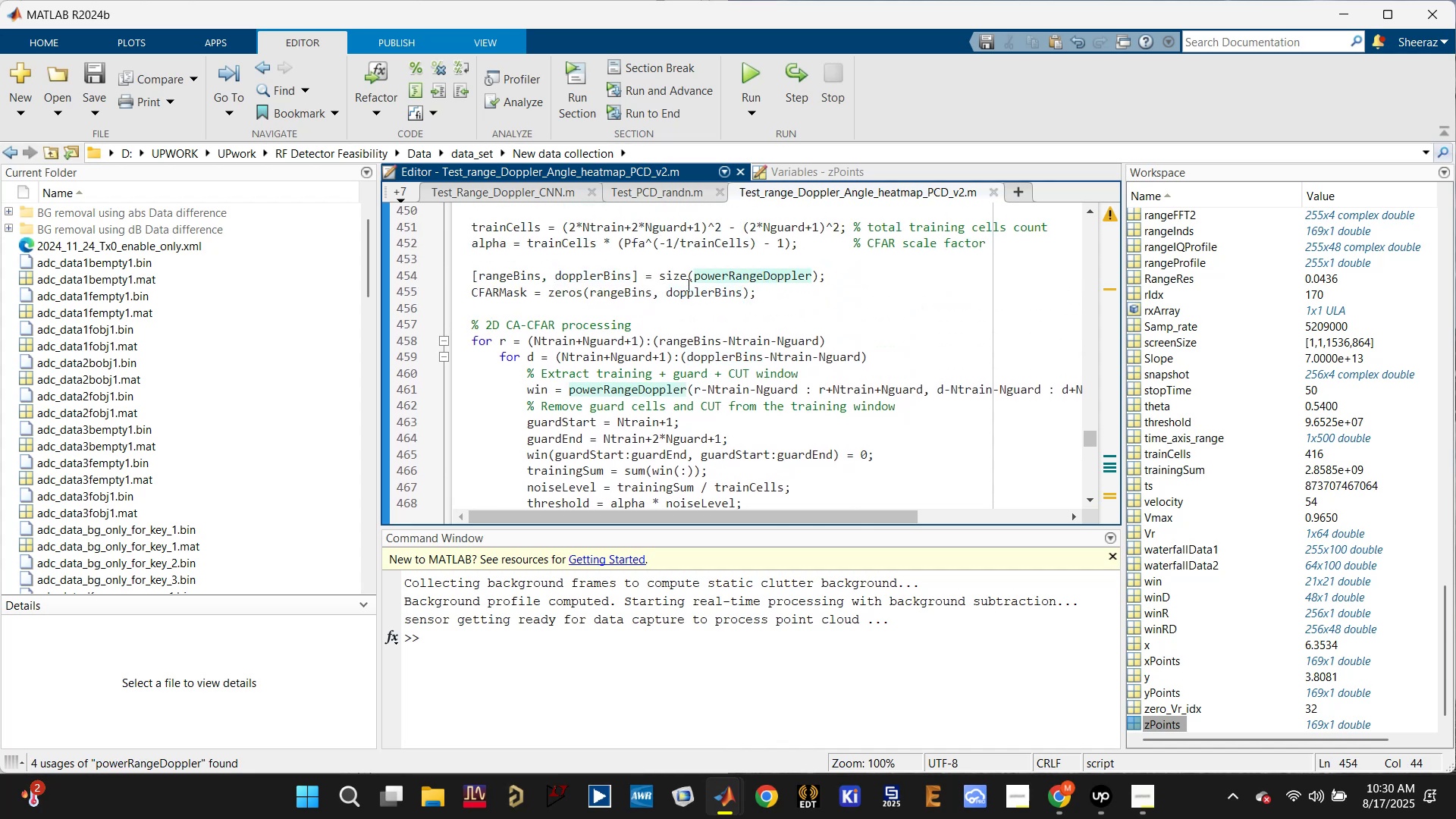 
left_click([613, 275])
 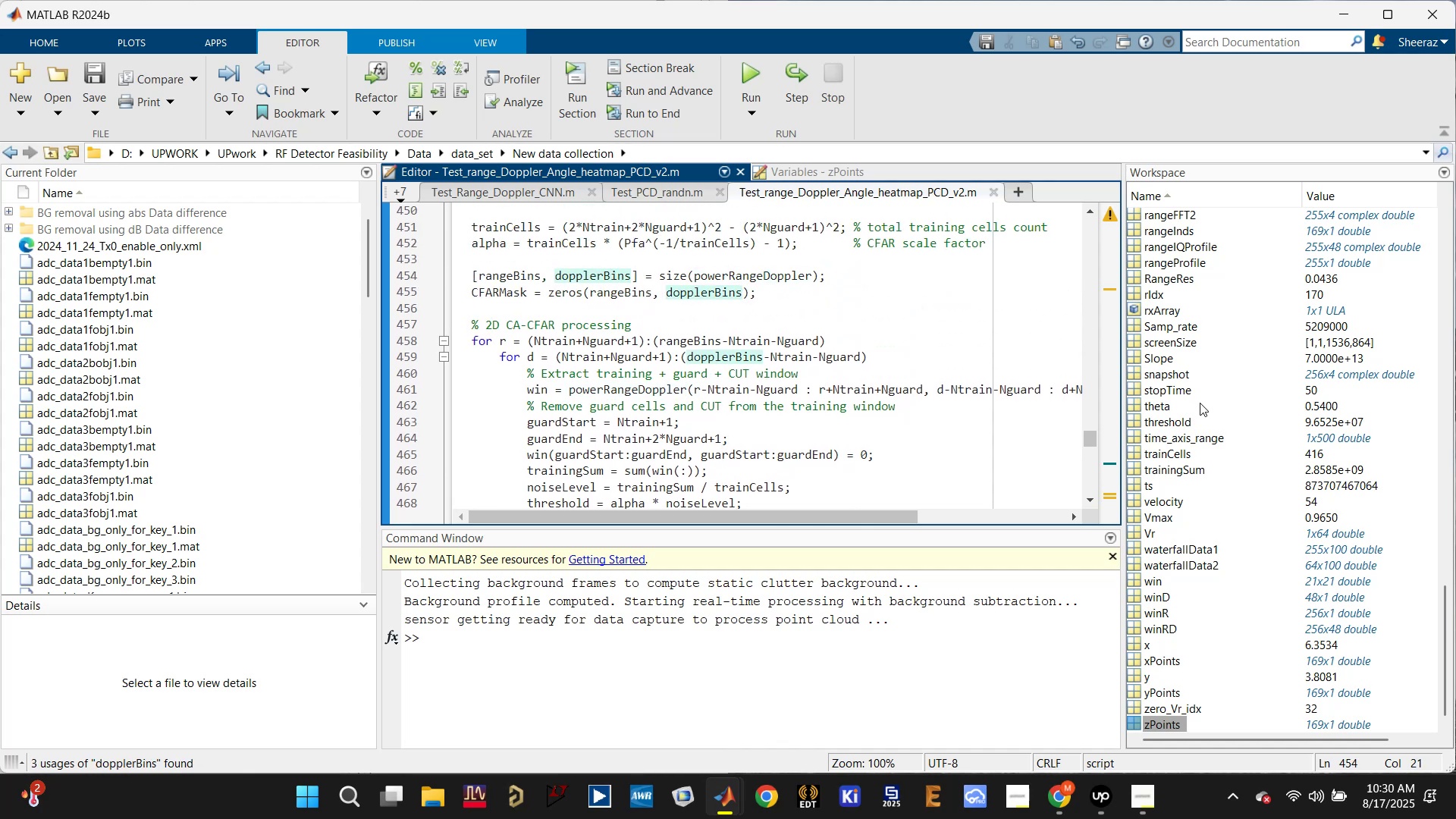 
scroll: coordinate [1191, 404], scroll_direction: up, amount: 14.0
 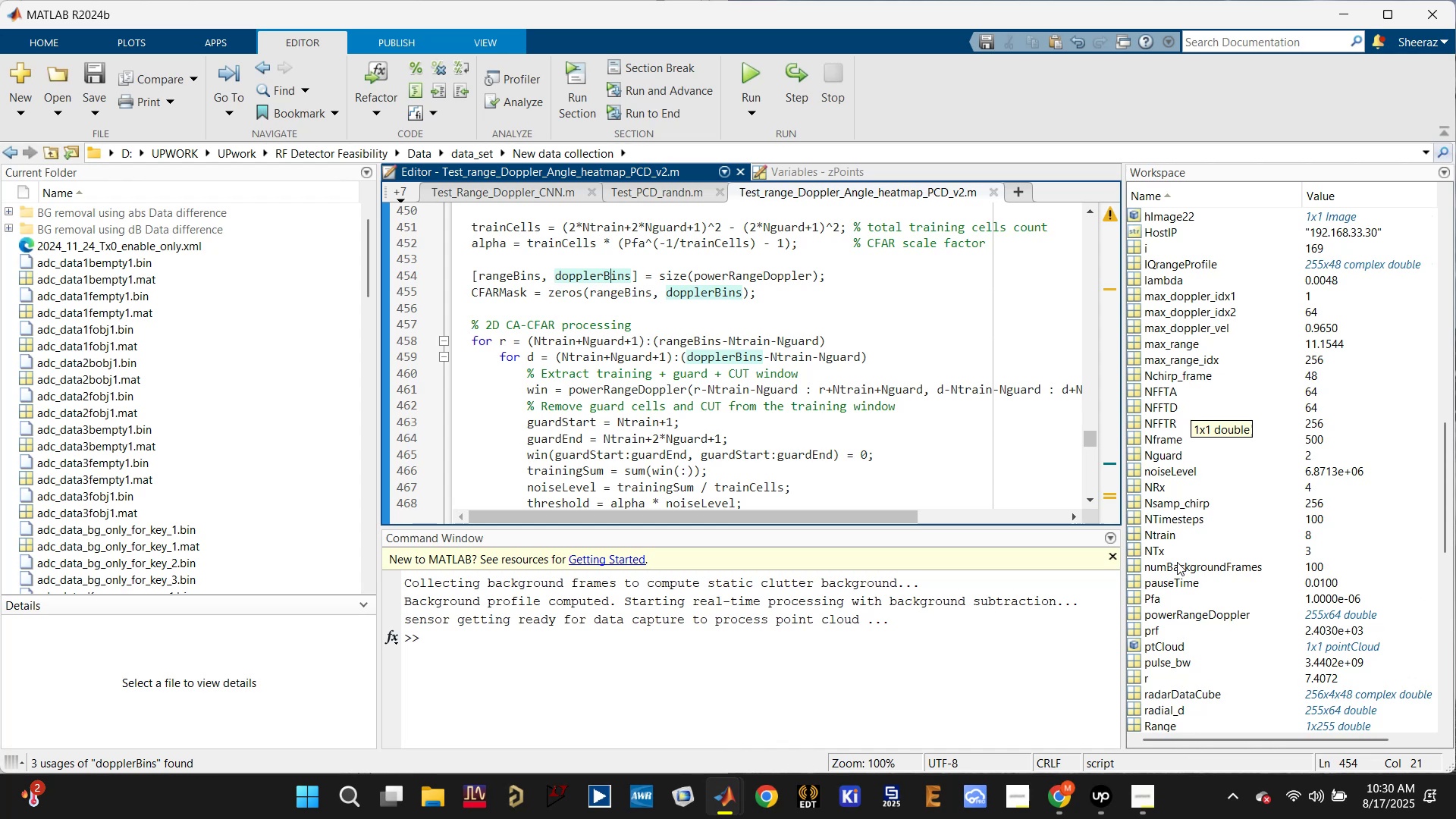 
mouse_move([1194, 598])
 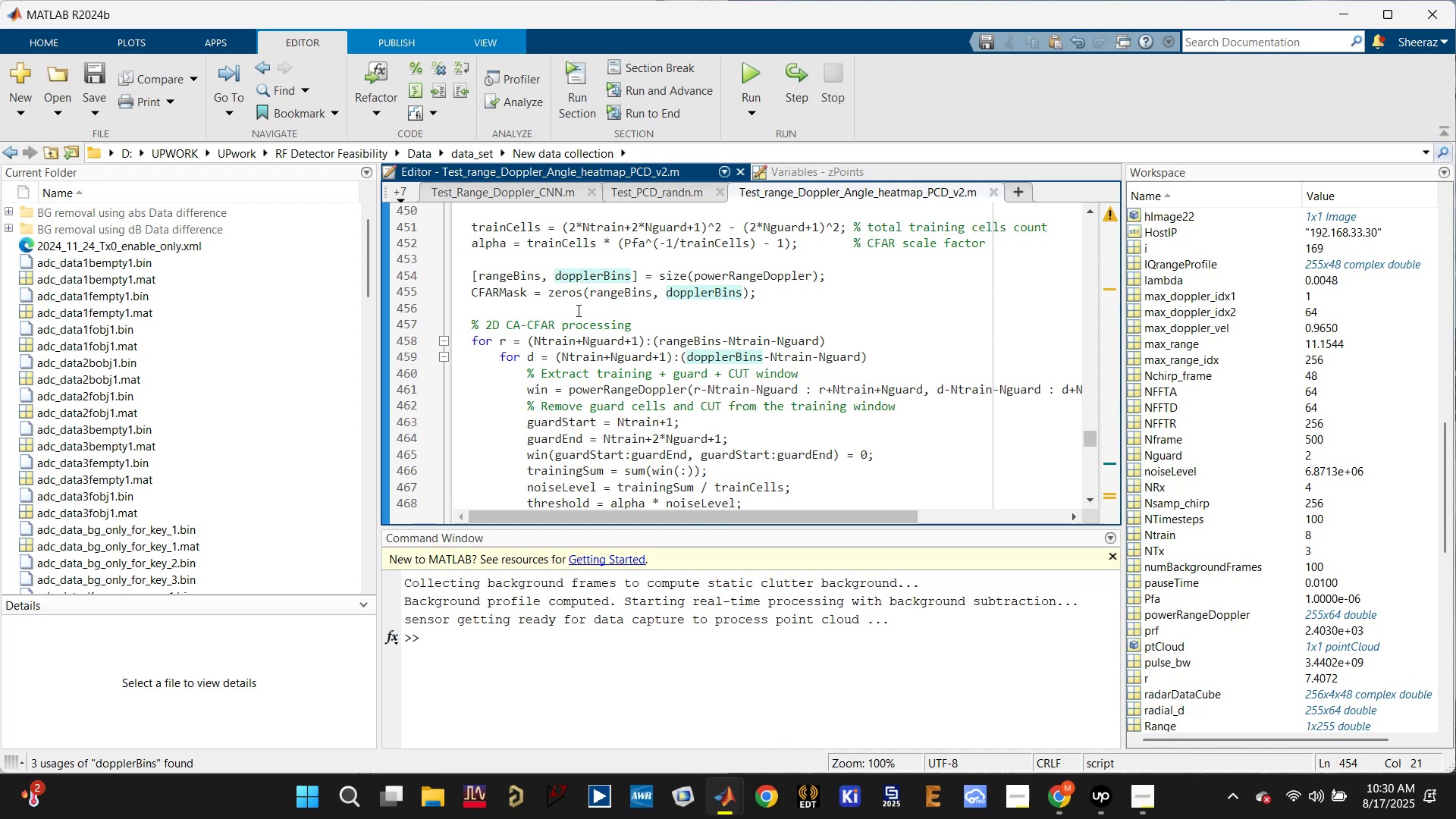 
left_click([500, 286])
 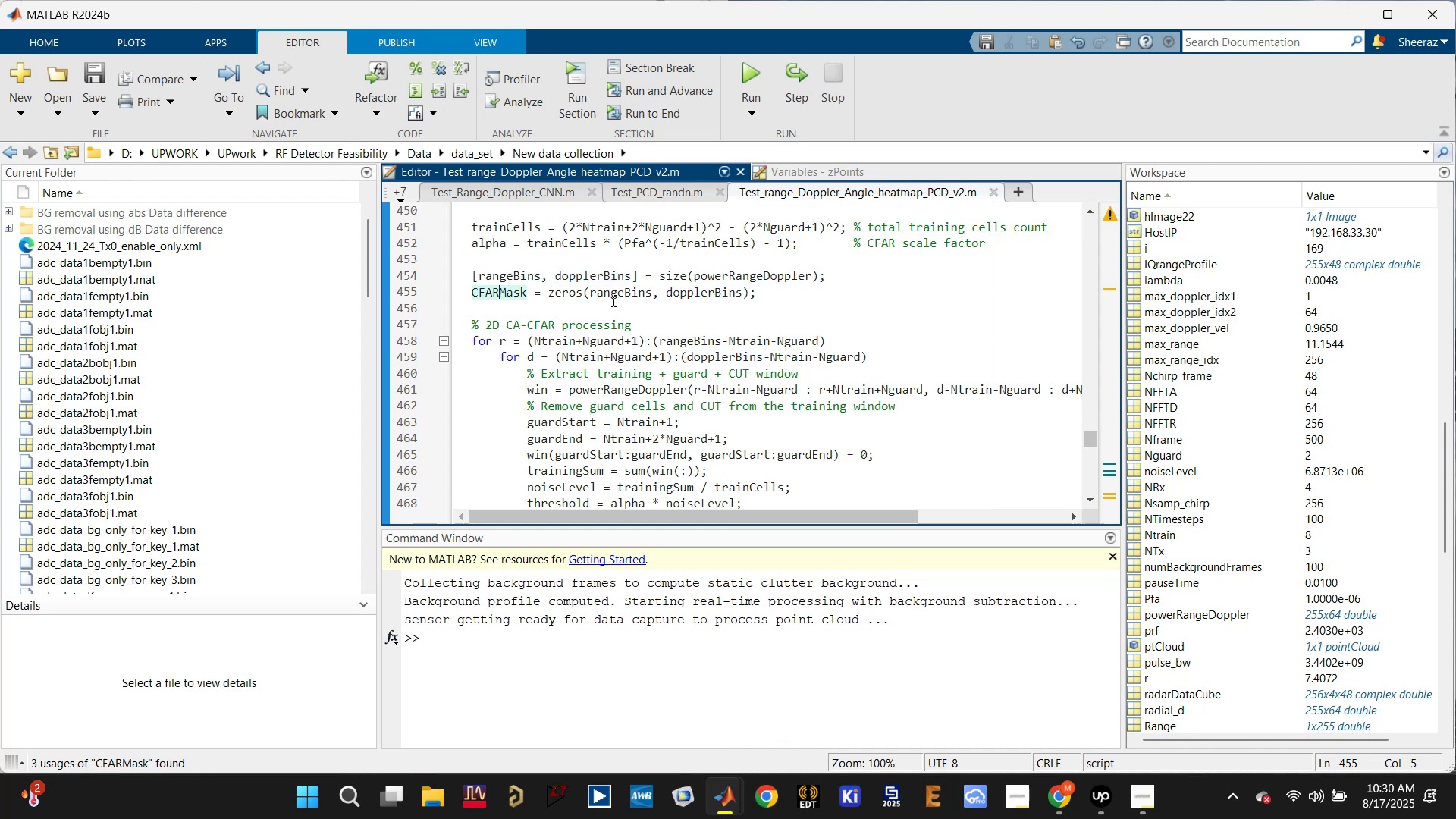 
left_click([618, 293])
 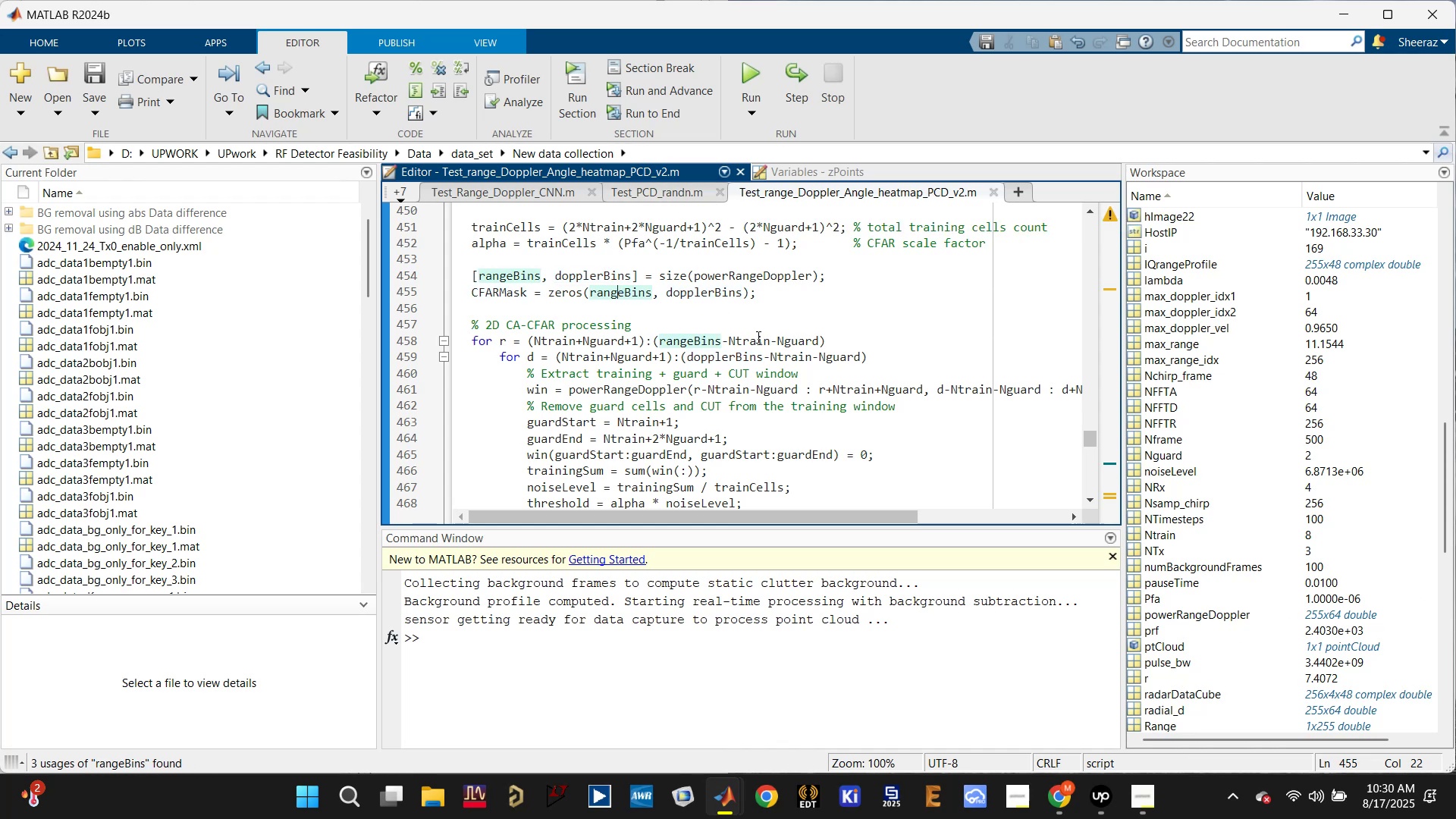 
scroll: coordinate [756, 337], scroll_direction: down, amount: 3.0
 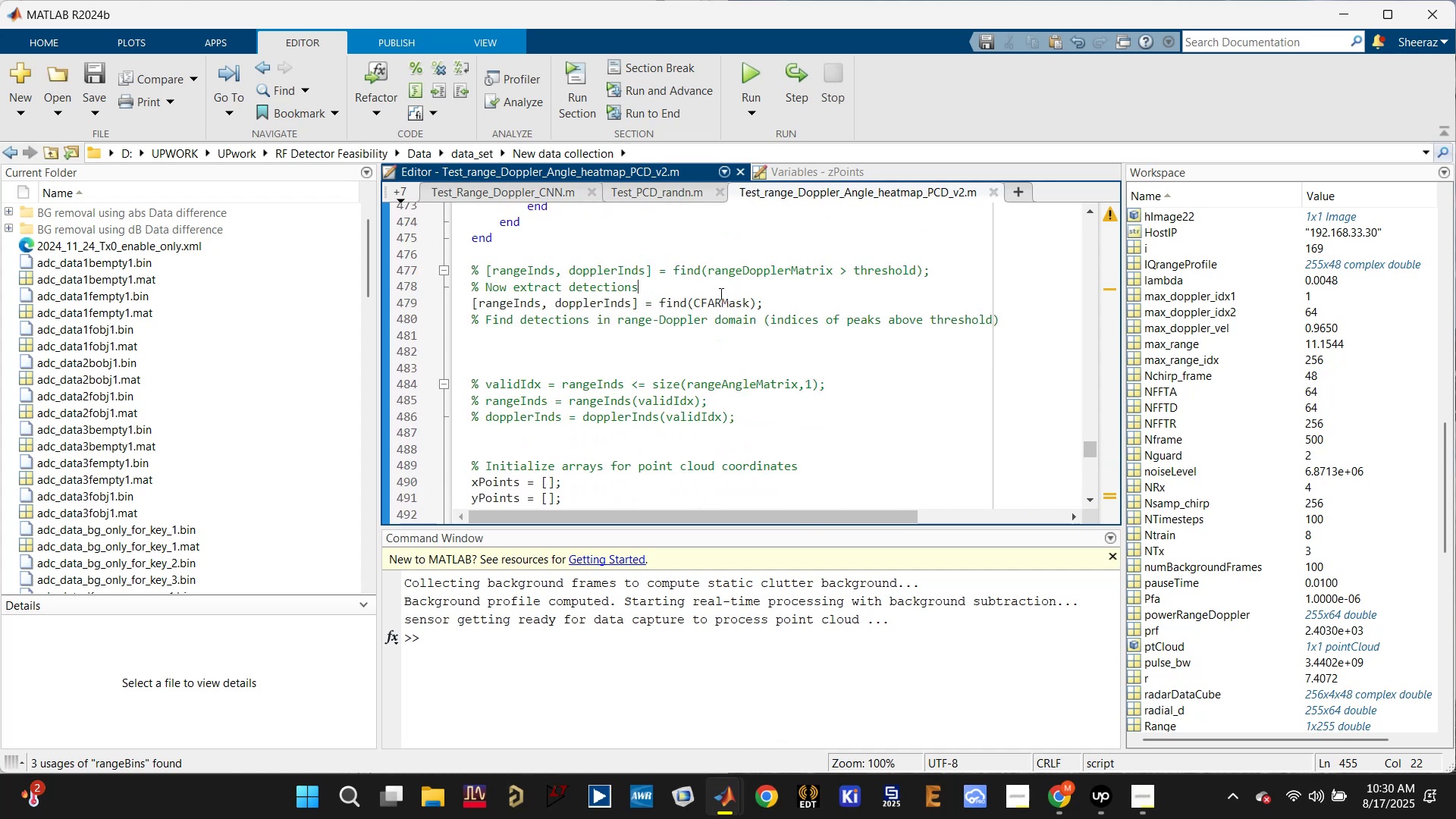 
double_click([721, 297])
 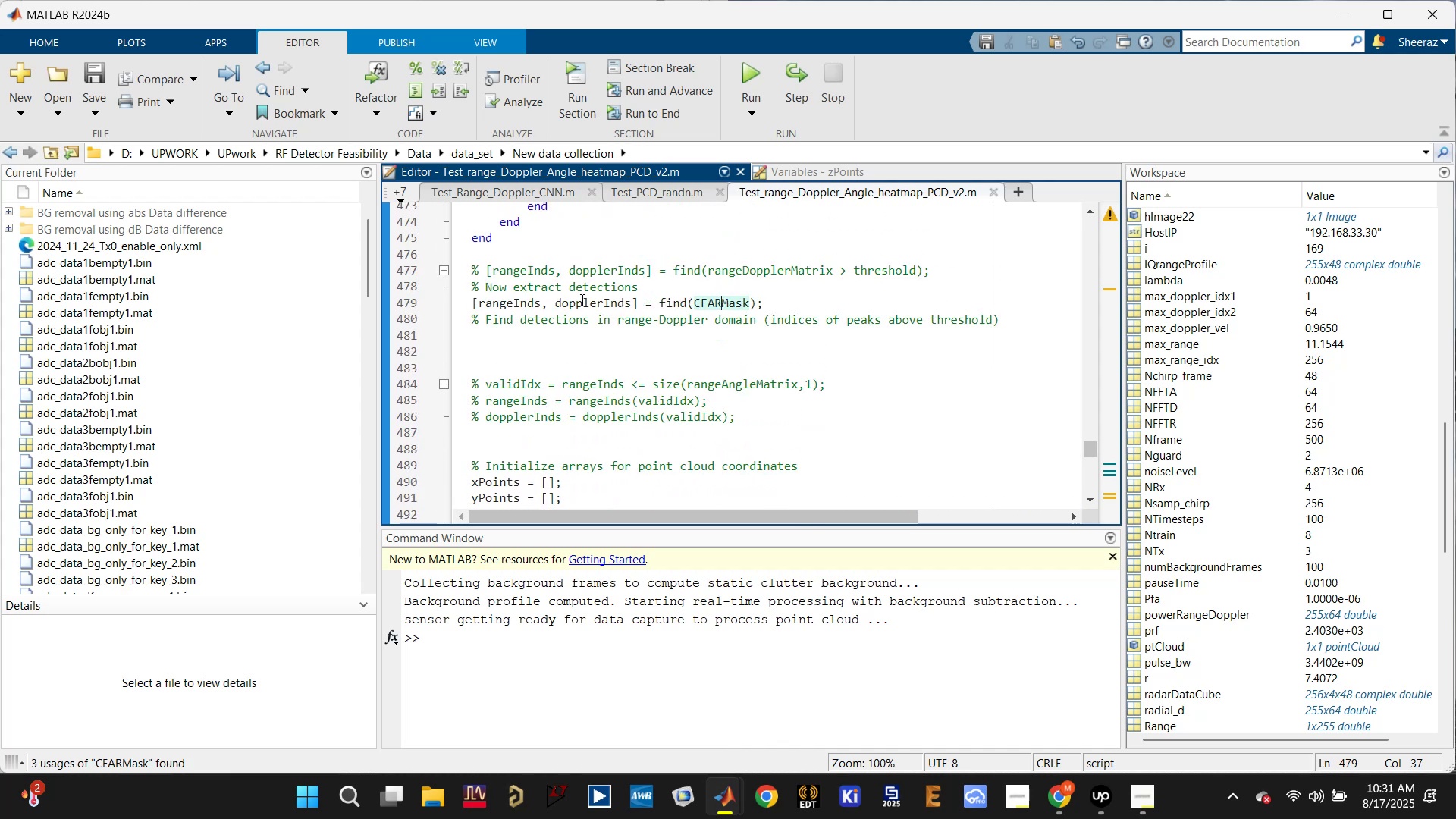 
left_click([525, 299])
 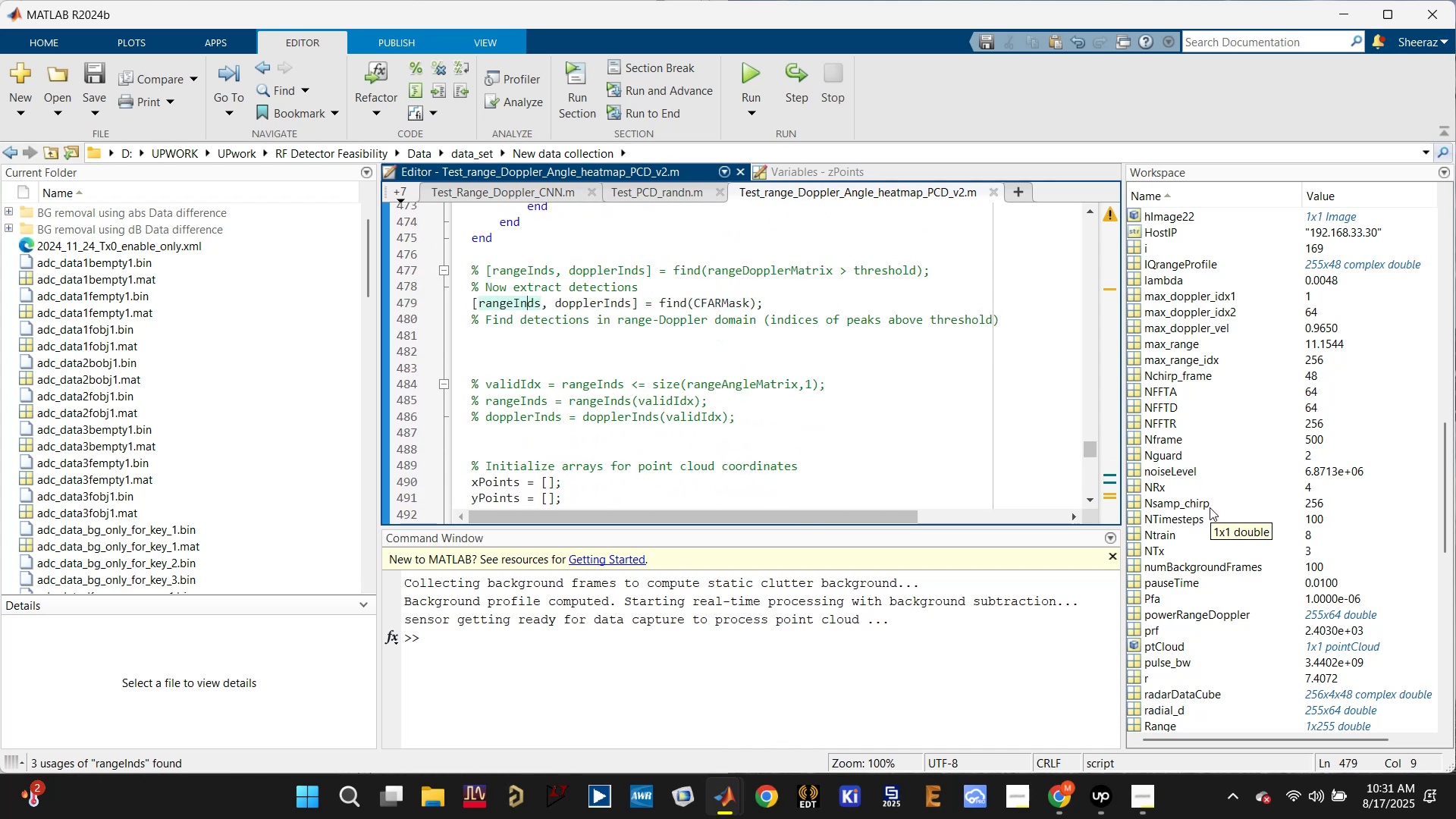 
wait(5.26)
 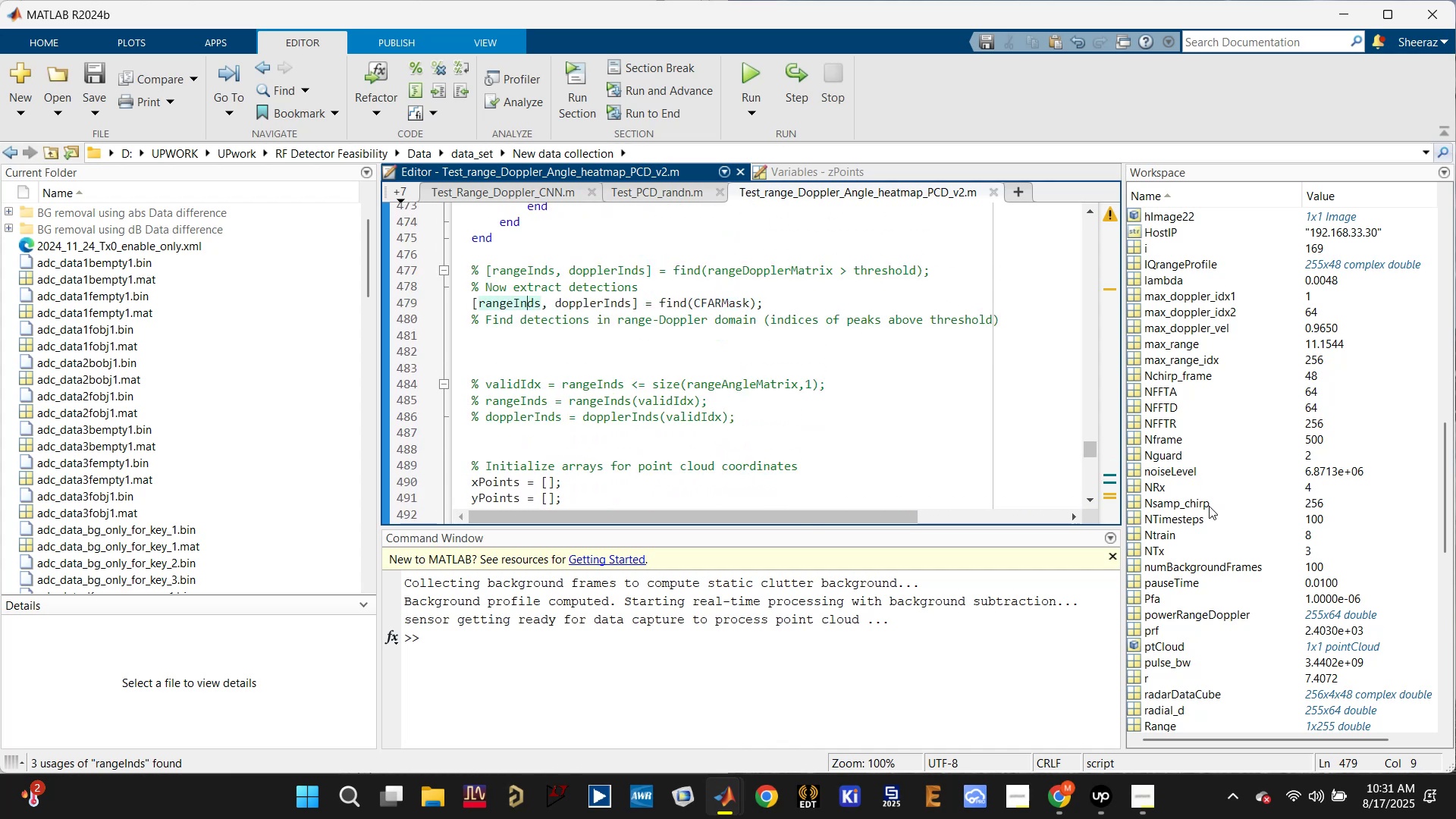 
scroll: coordinate [1197, 511], scroll_direction: up, amount: 8.0
 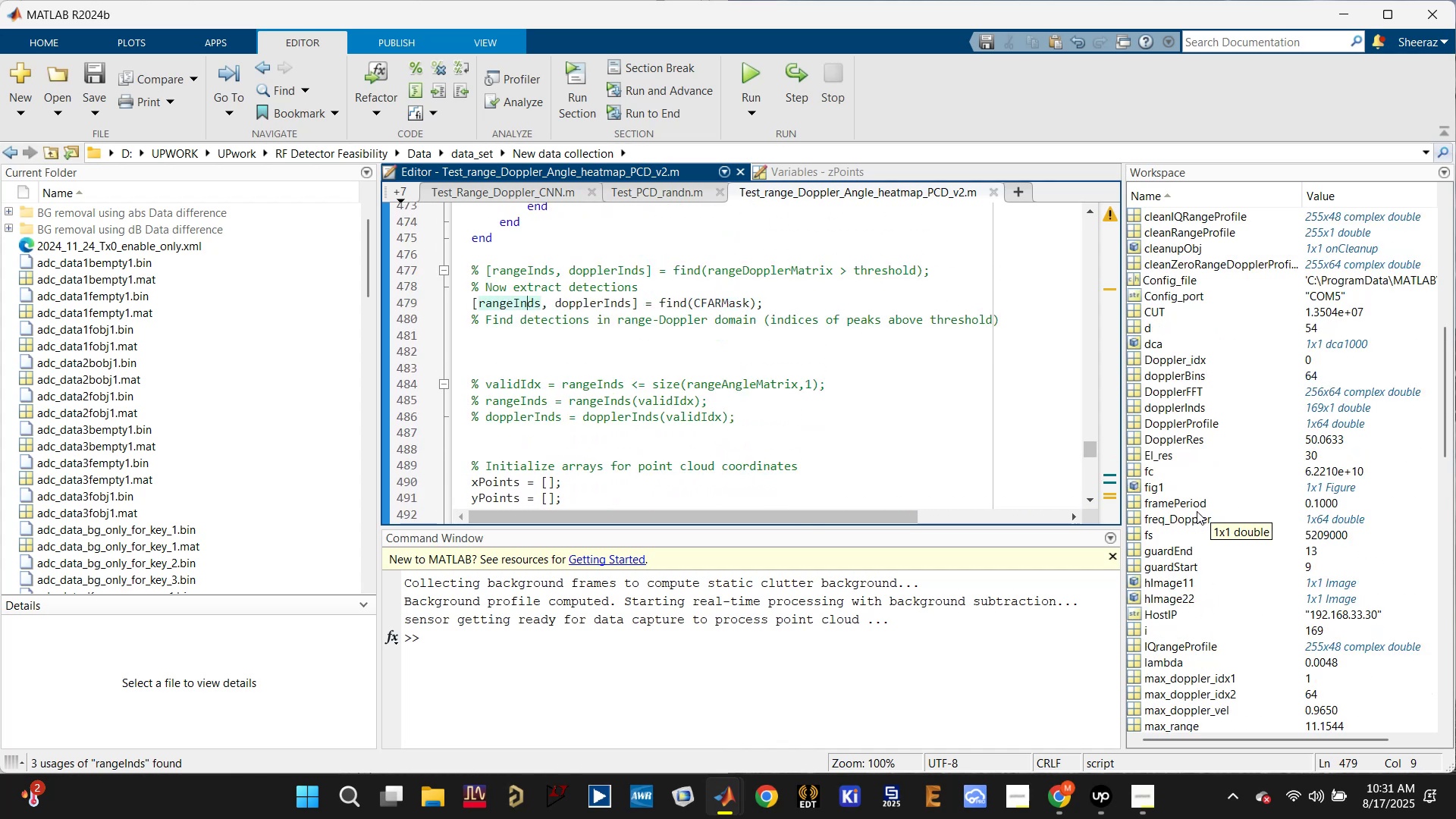 
scroll: coordinate [1186, 573], scroll_direction: down, amount: 17.0
 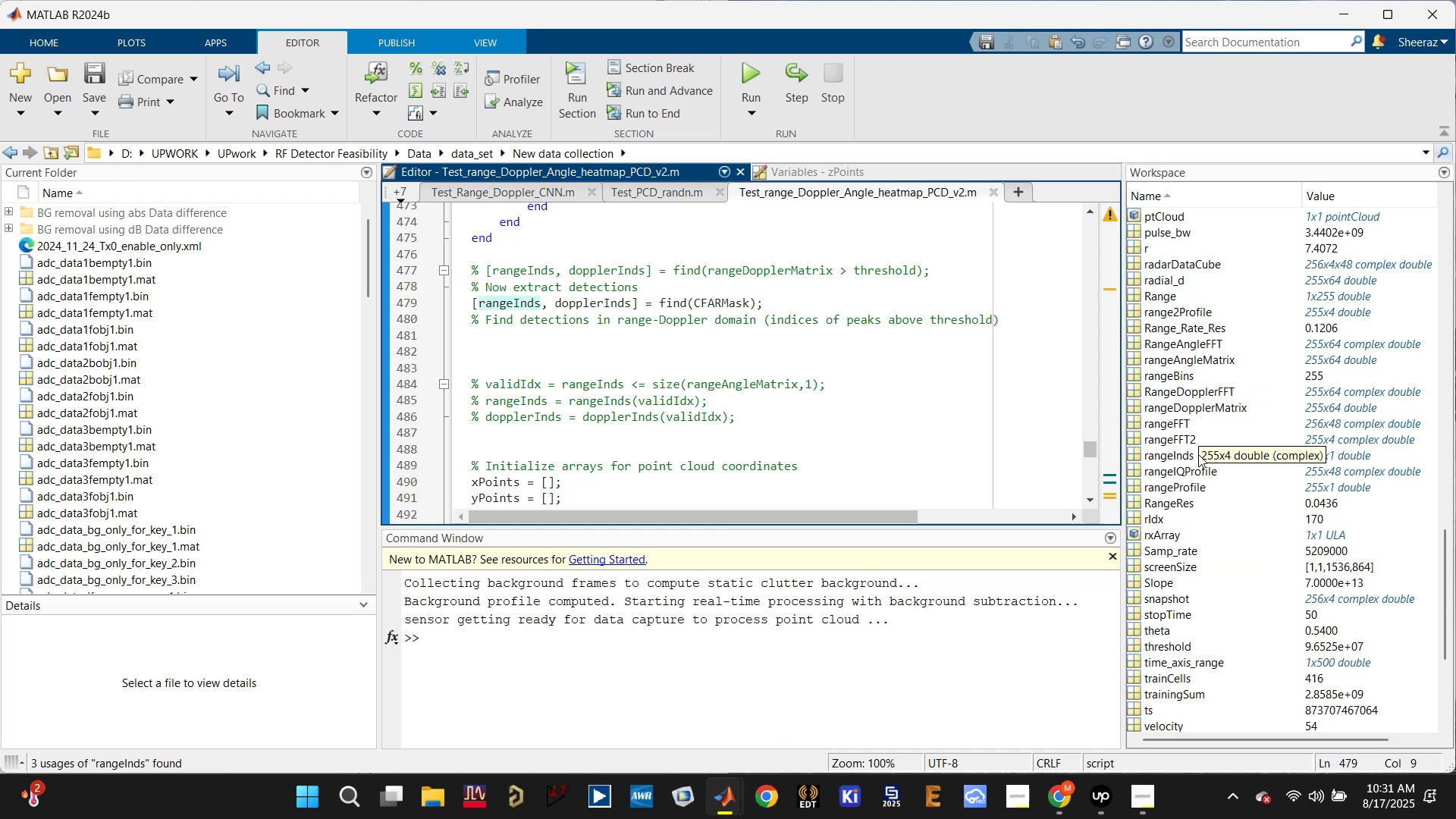 
wait(6.37)
 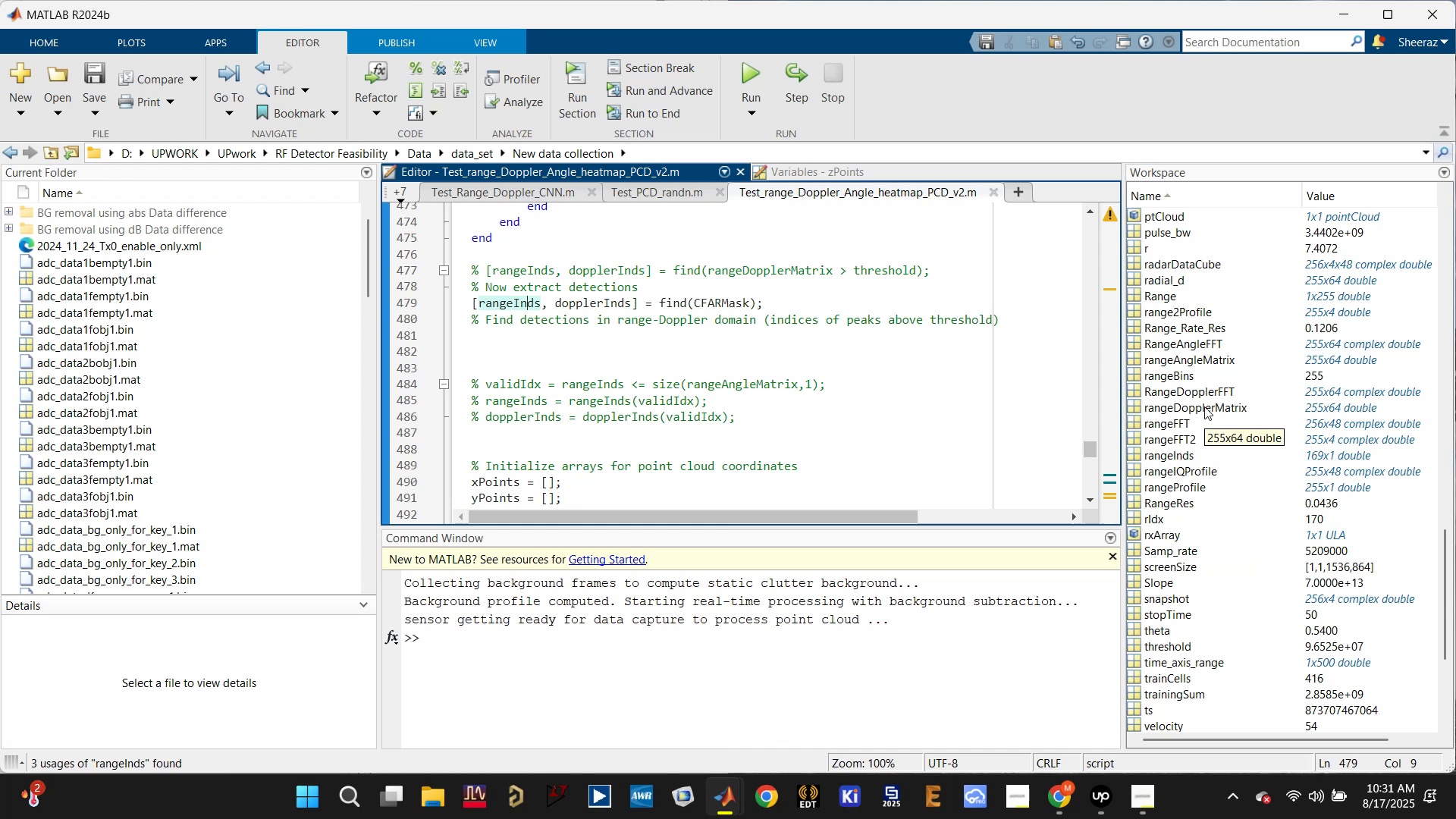 
double_click([1184, 455])
 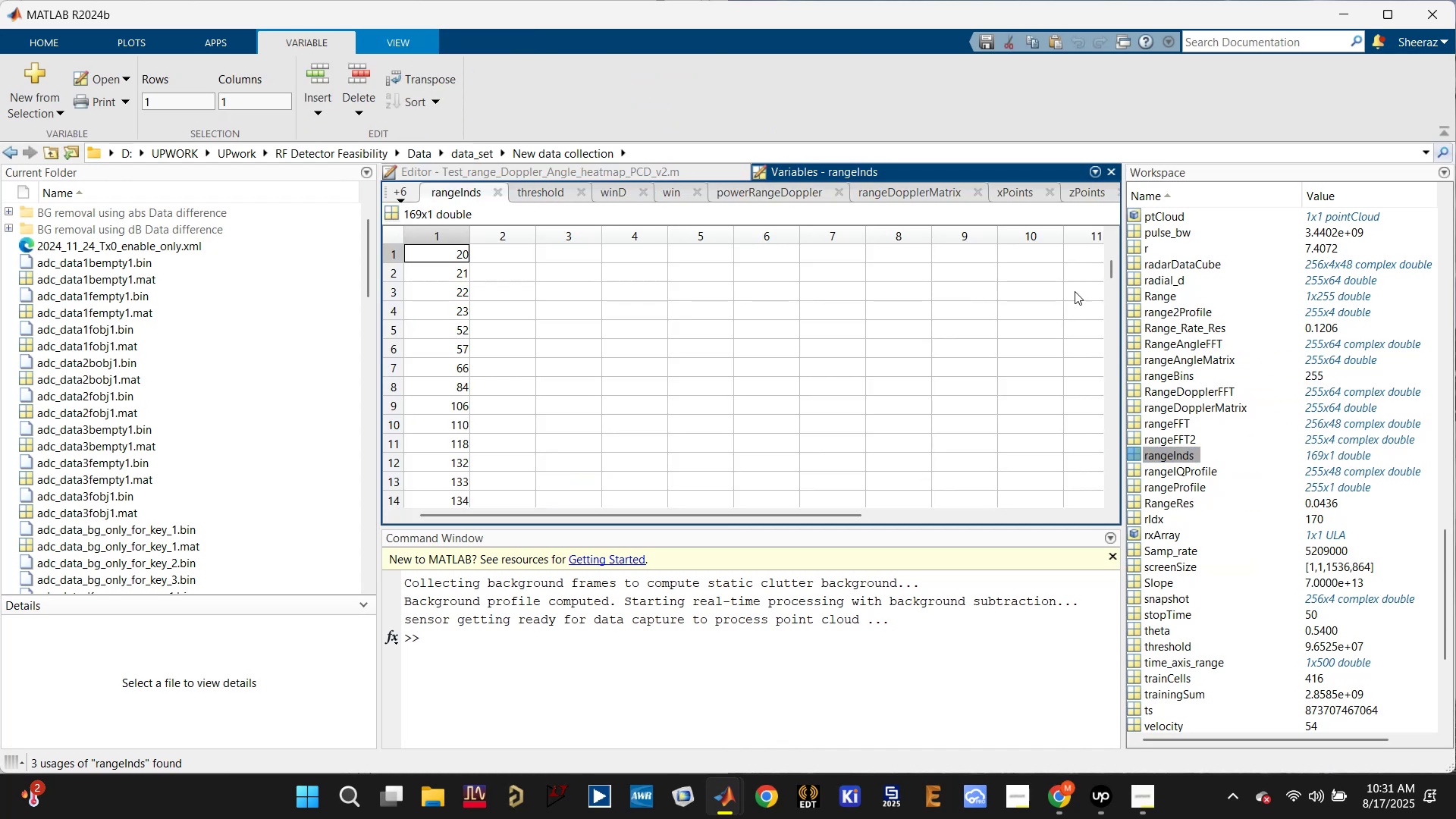 
left_click_drag(start_coordinate=[1112, 275], to_coordinate=[1112, 504])
 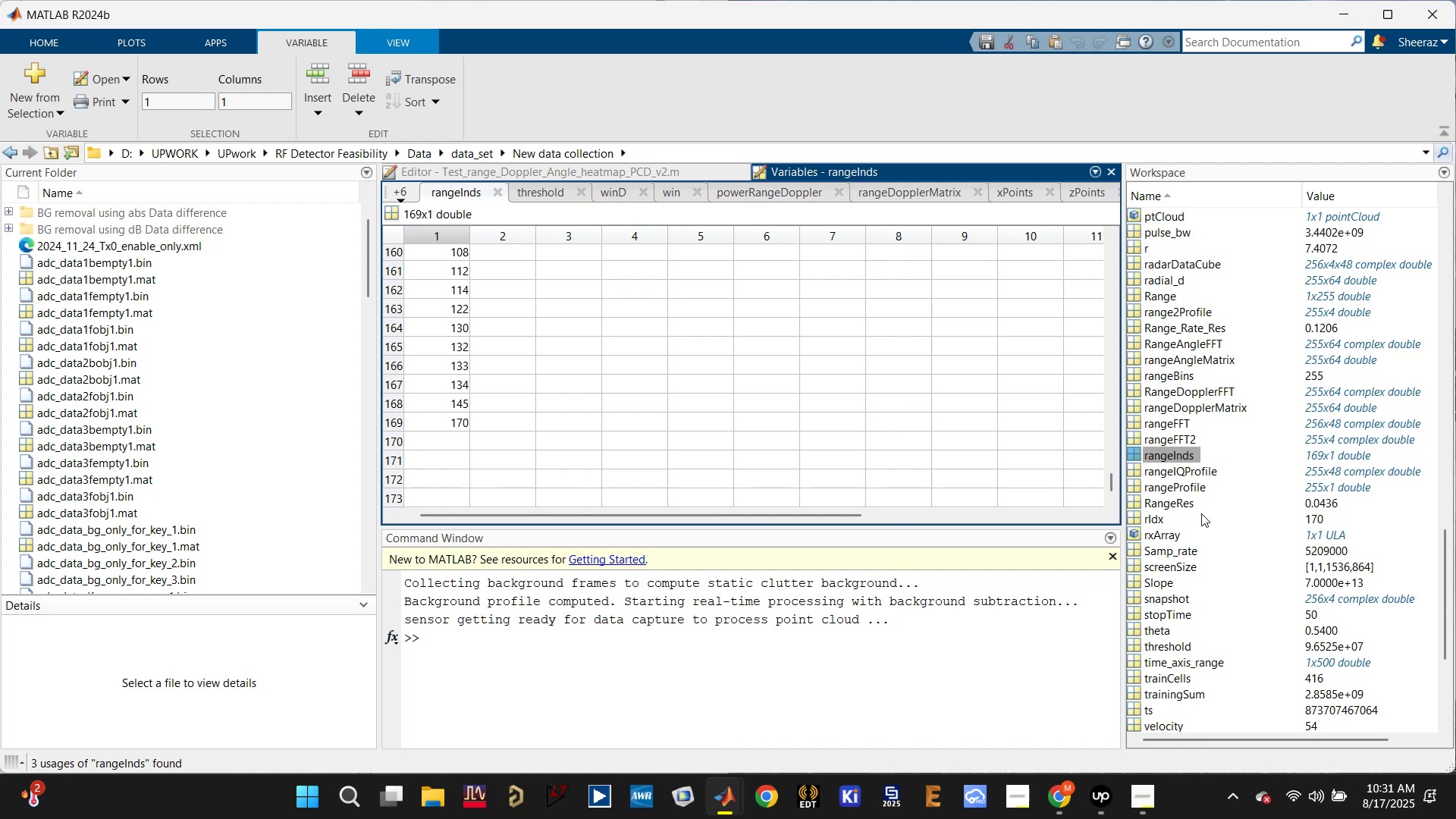 
scroll: coordinate [1200, 511], scroll_direction: up, amount: 15.0
 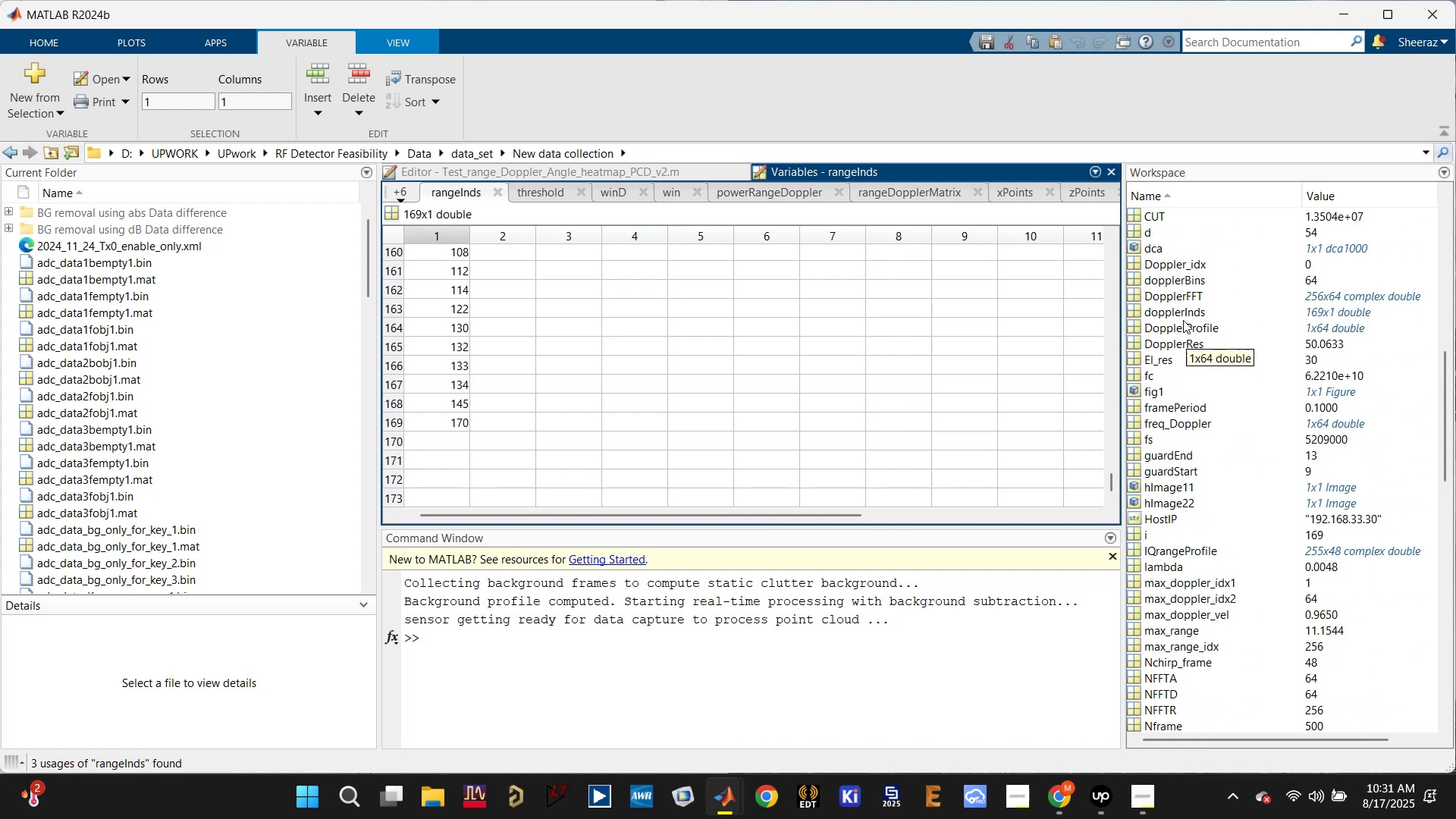 
double_click([1183, 313])
 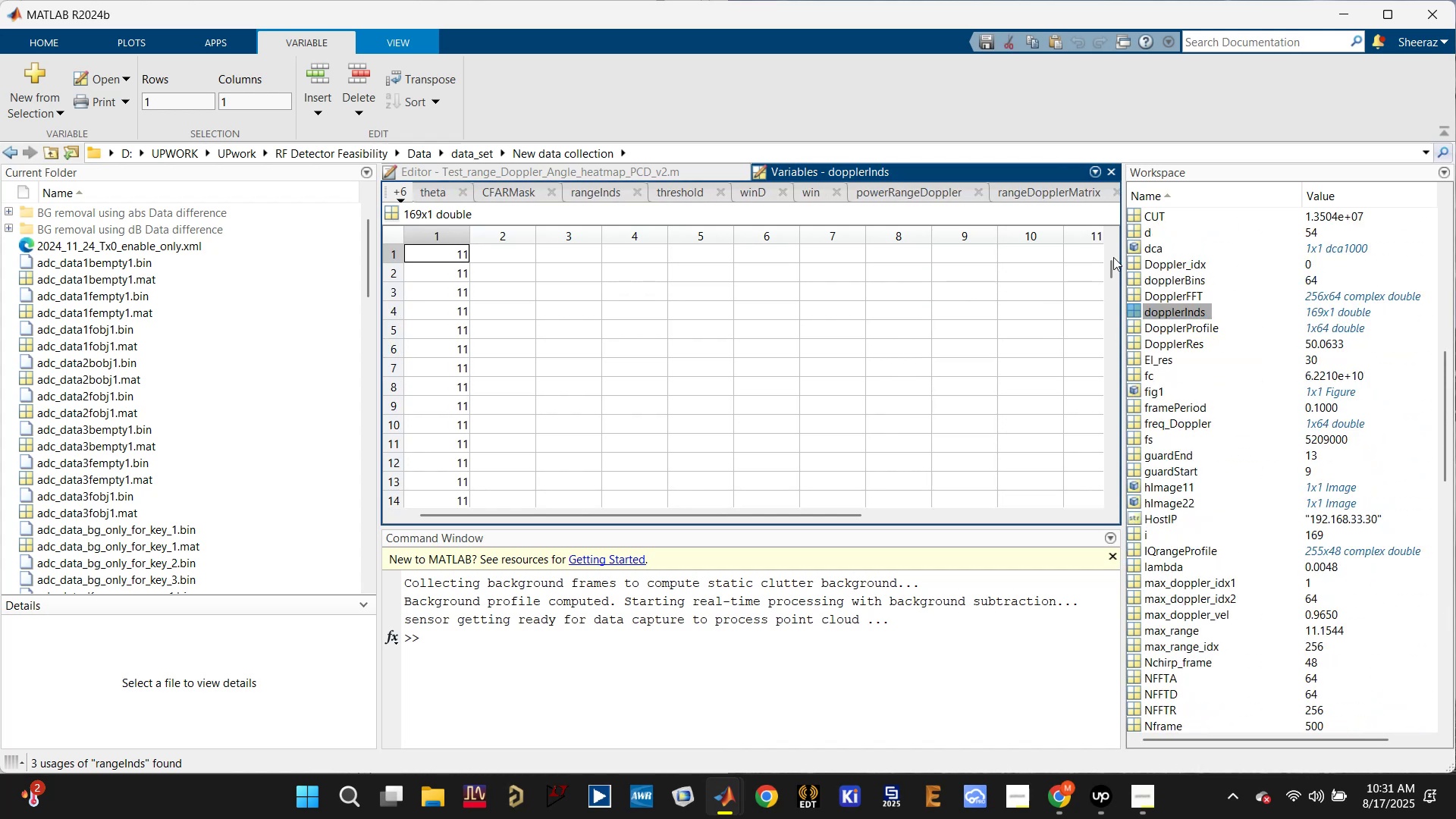 
left_click_drag(start_coordinate=[1111, 270], to_coordinate=[1101, 469])
 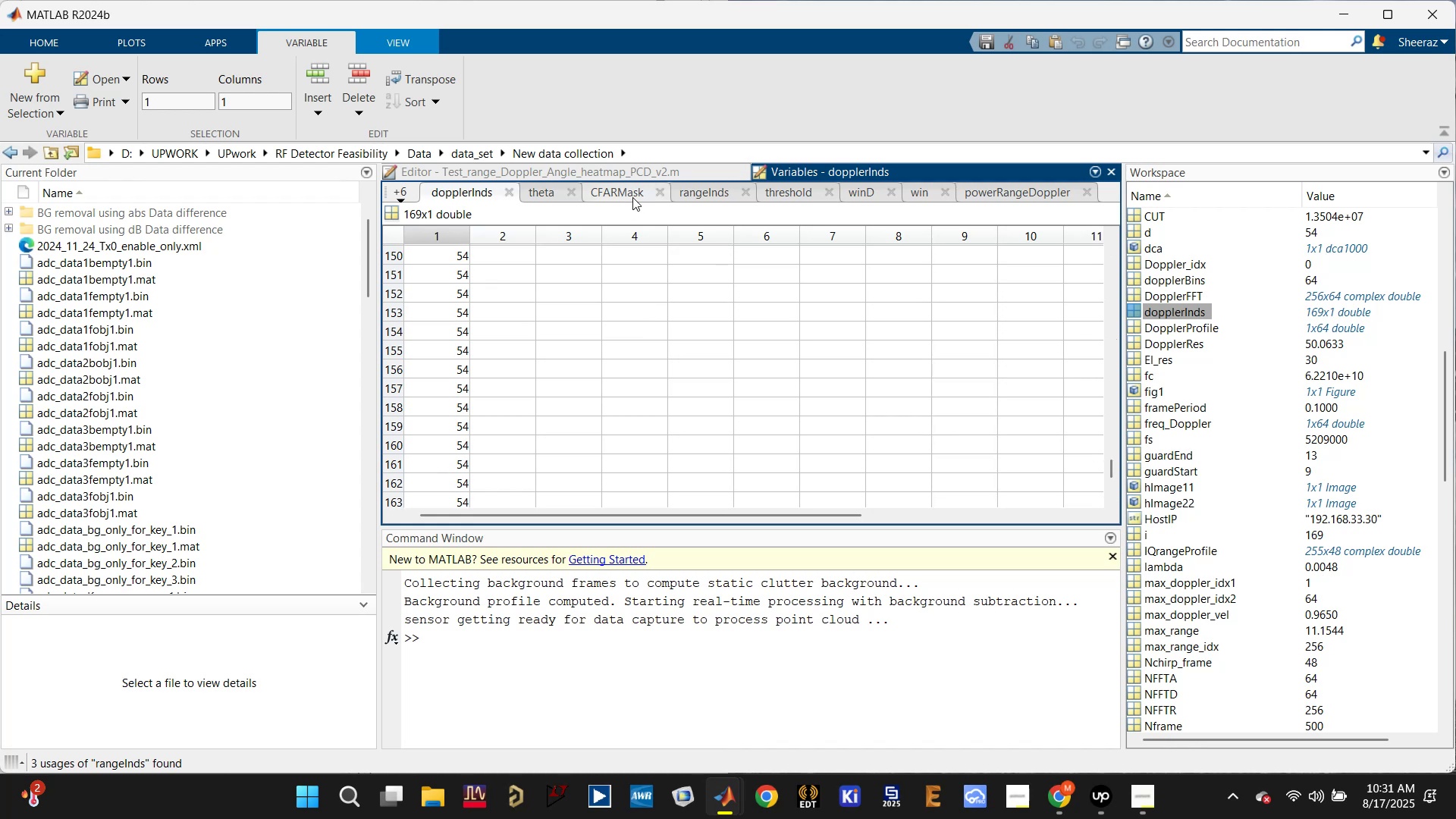 
left_click([648, 162])
 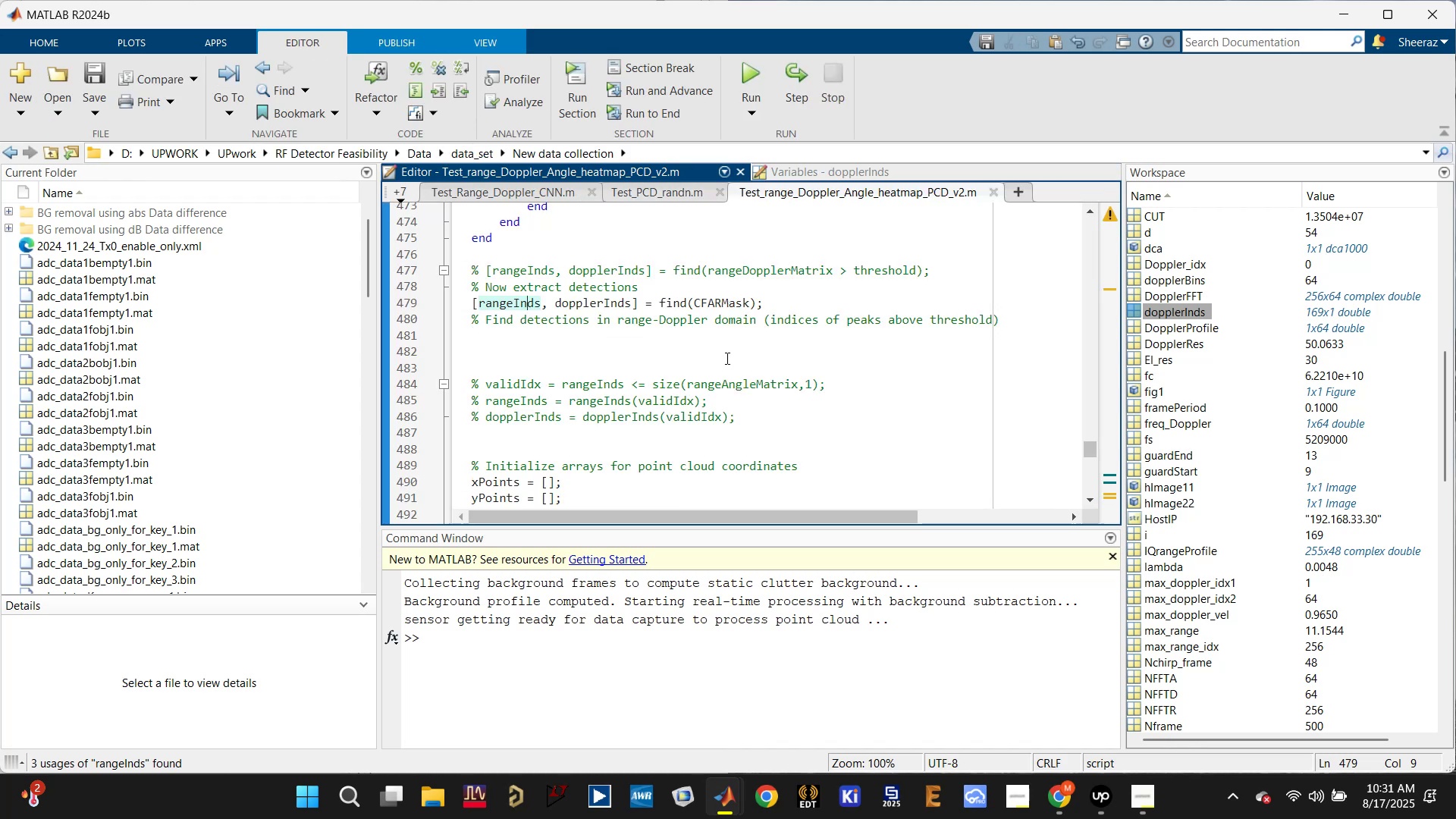 
left_click([693, 303])
 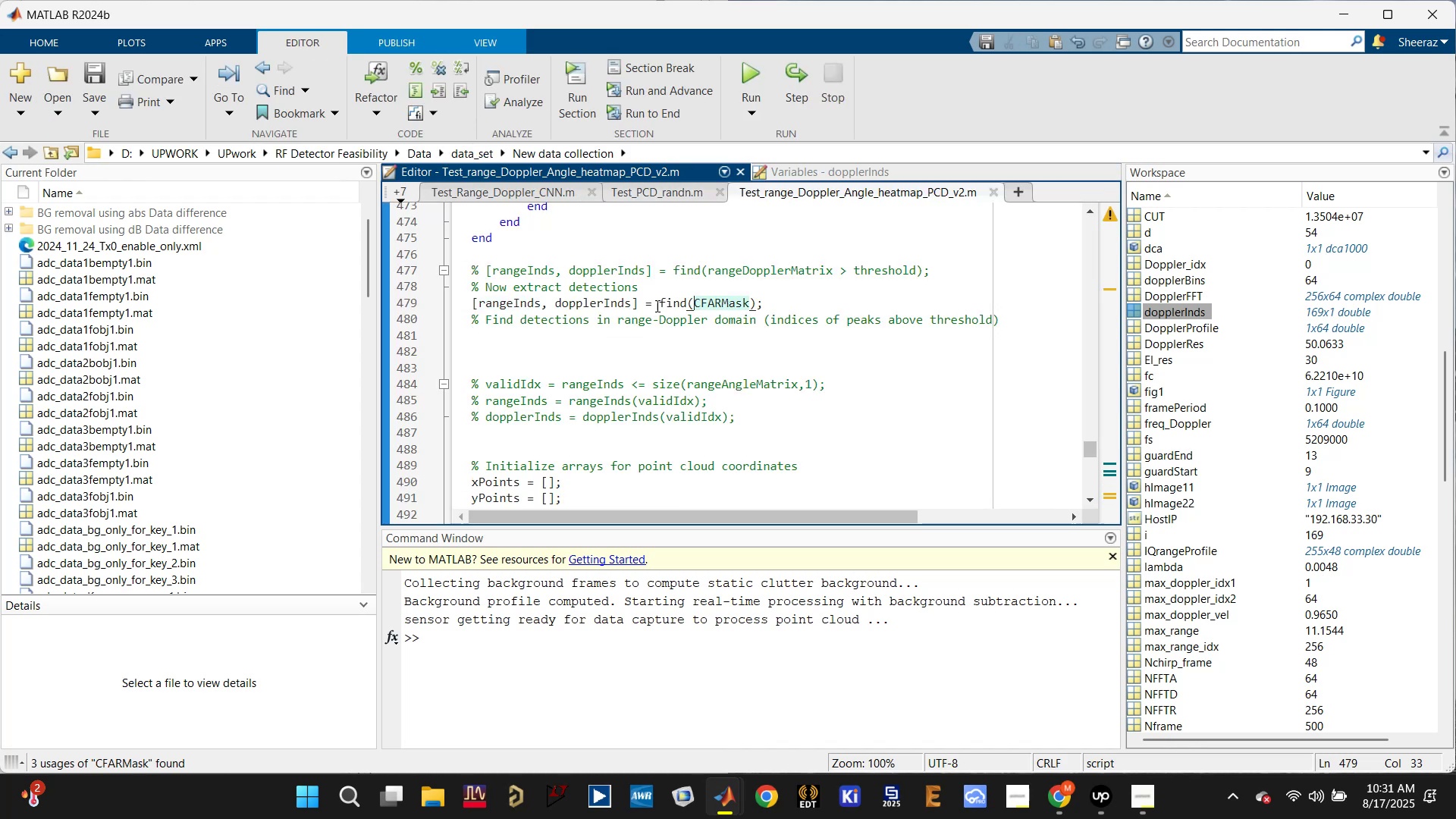 
left_click([620, 304])
 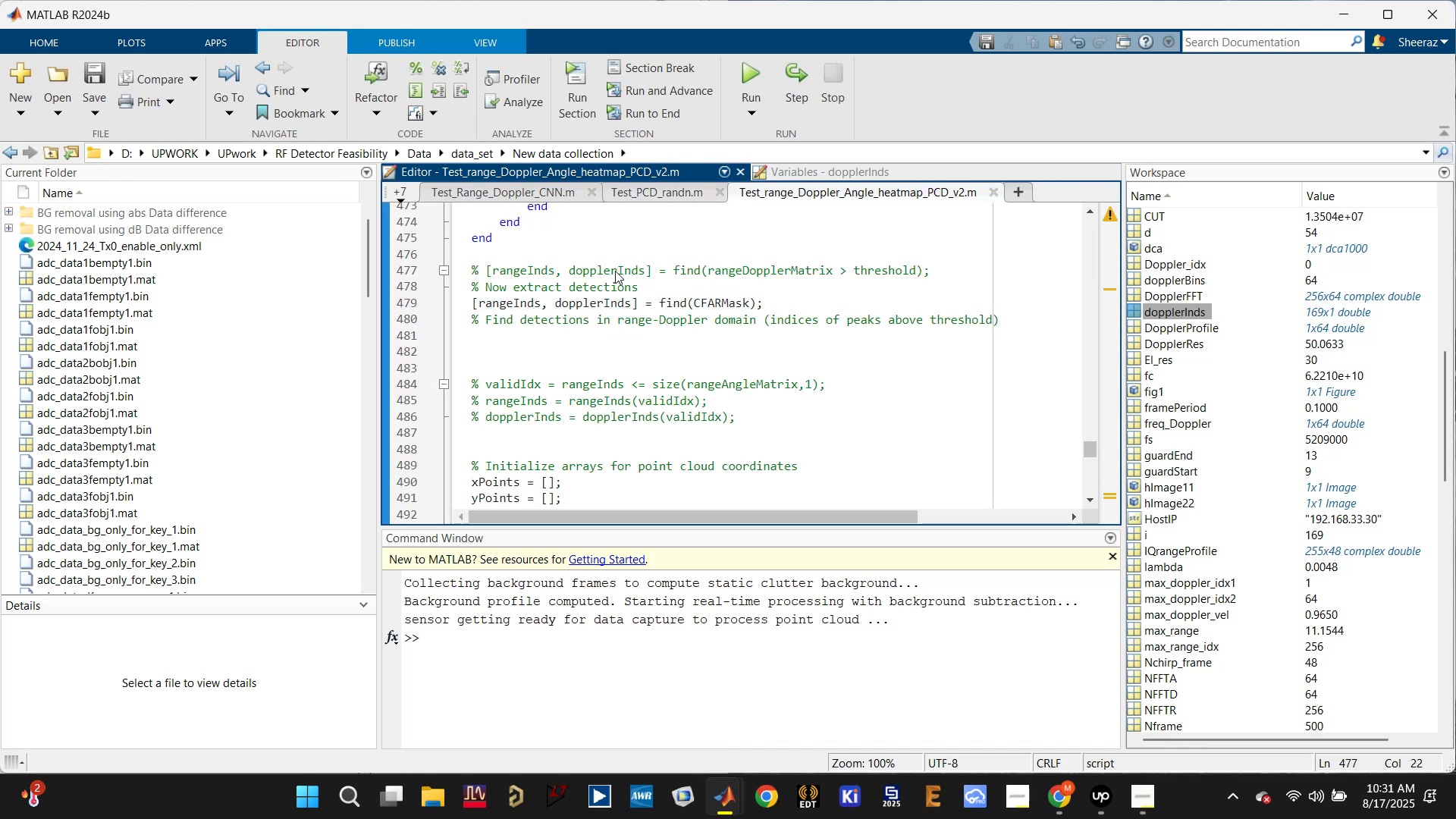 
wait(6.67)
 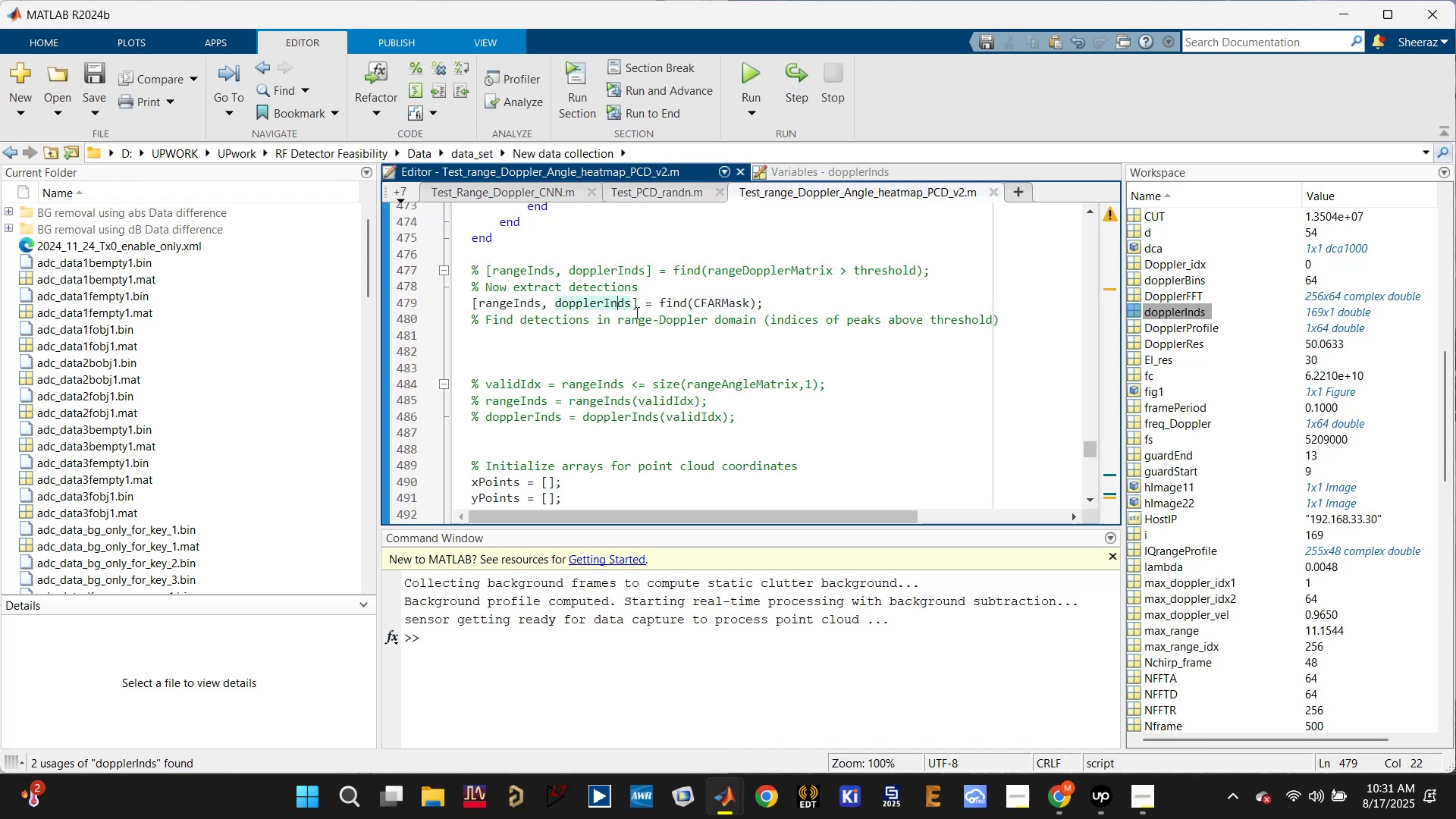 
double_click([736, 270])
 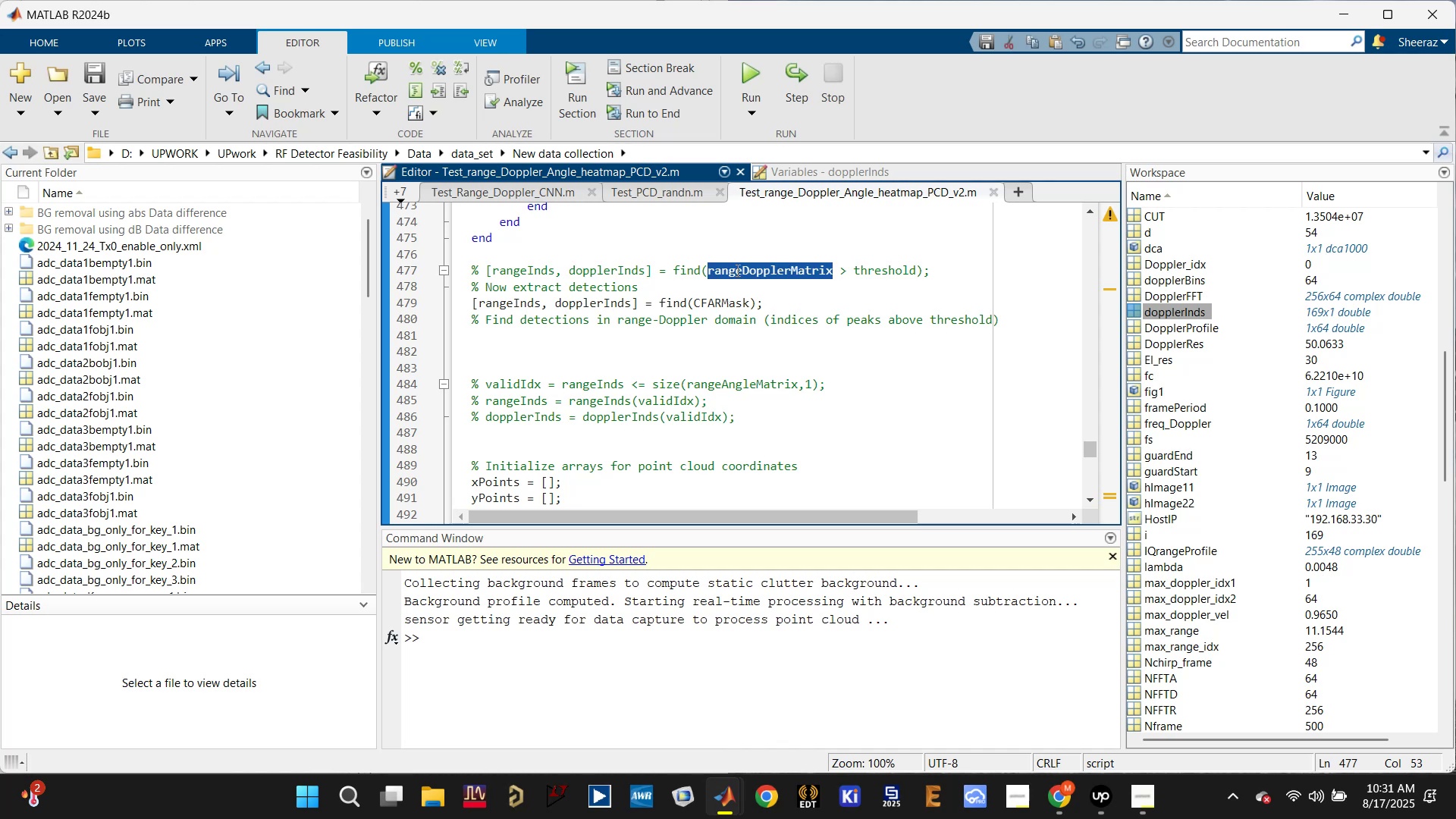 
double_click([724, 296])
 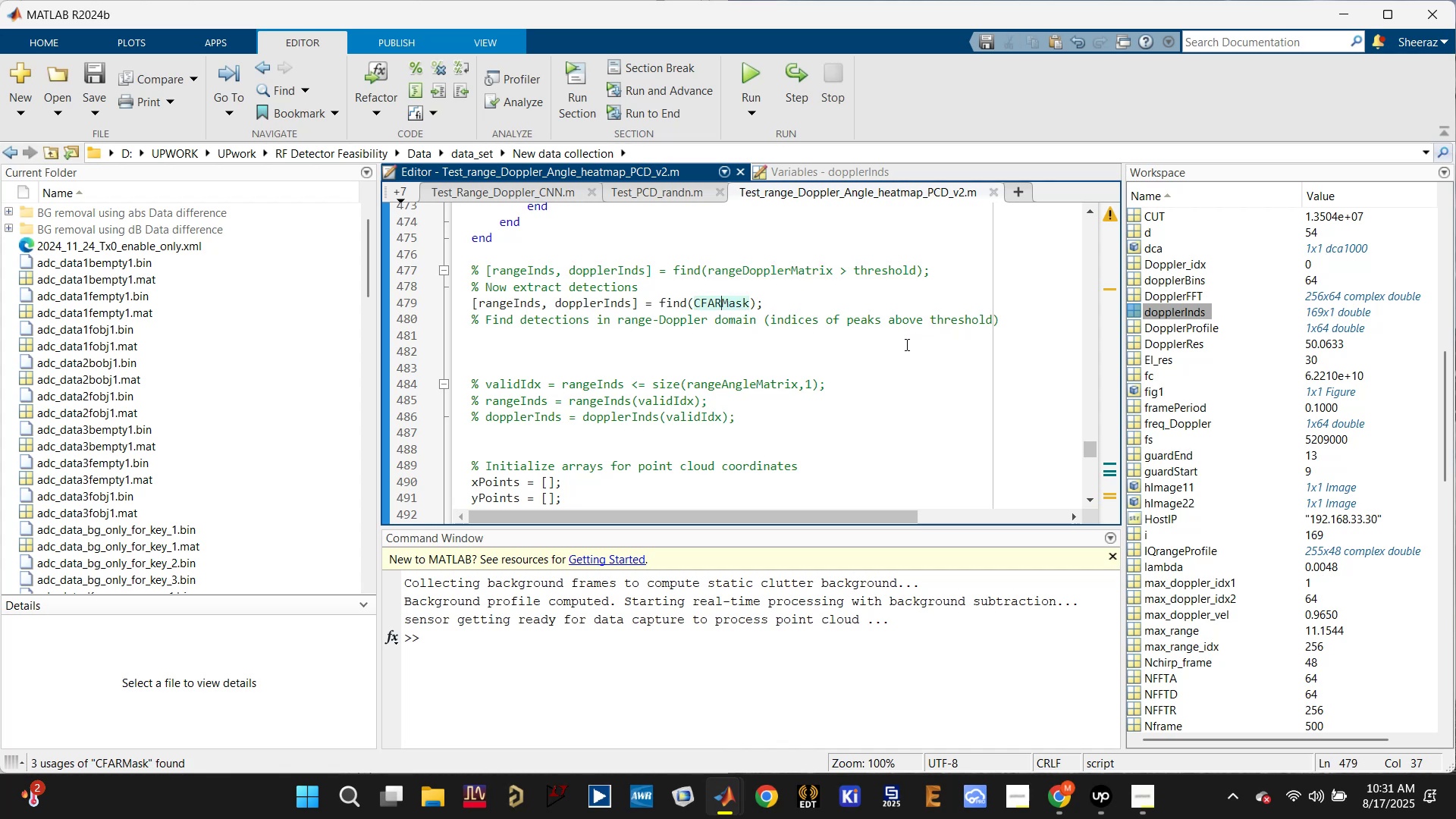 
wait(6.71)
 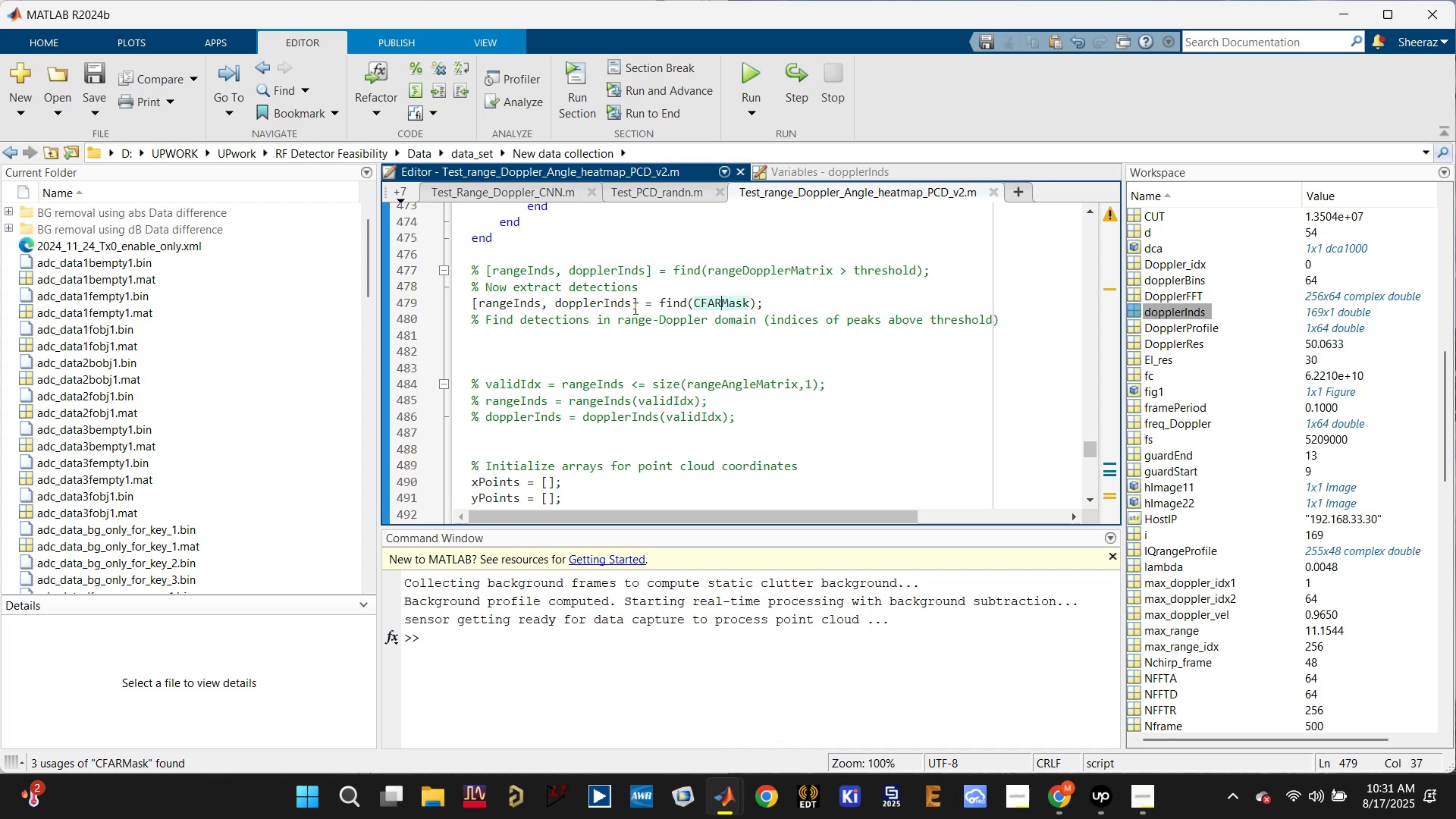 
scroll: coordinate [812, 360], scroll_direction: up, amount: 2.0
 